 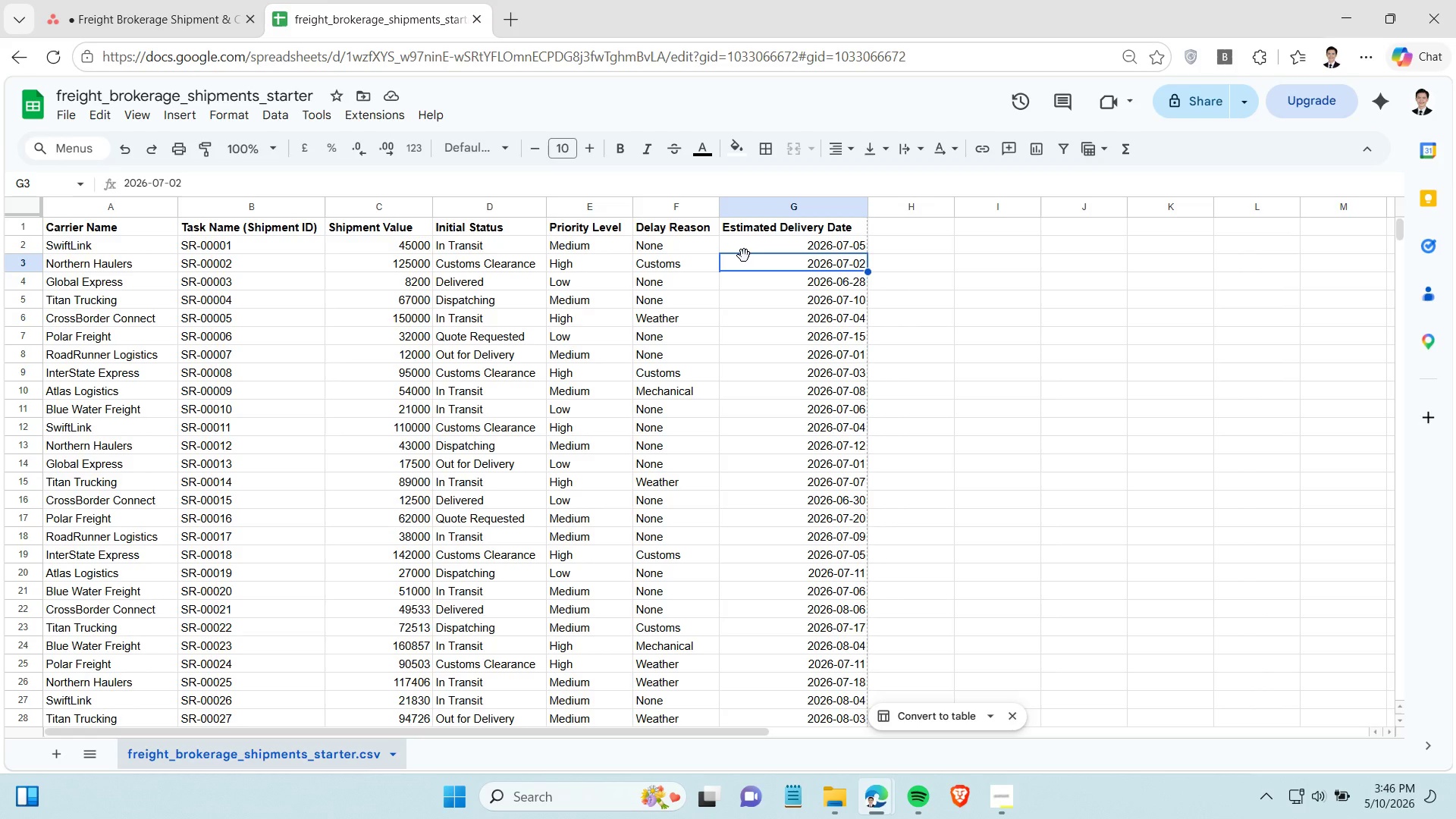 
left_click([99, 3])
 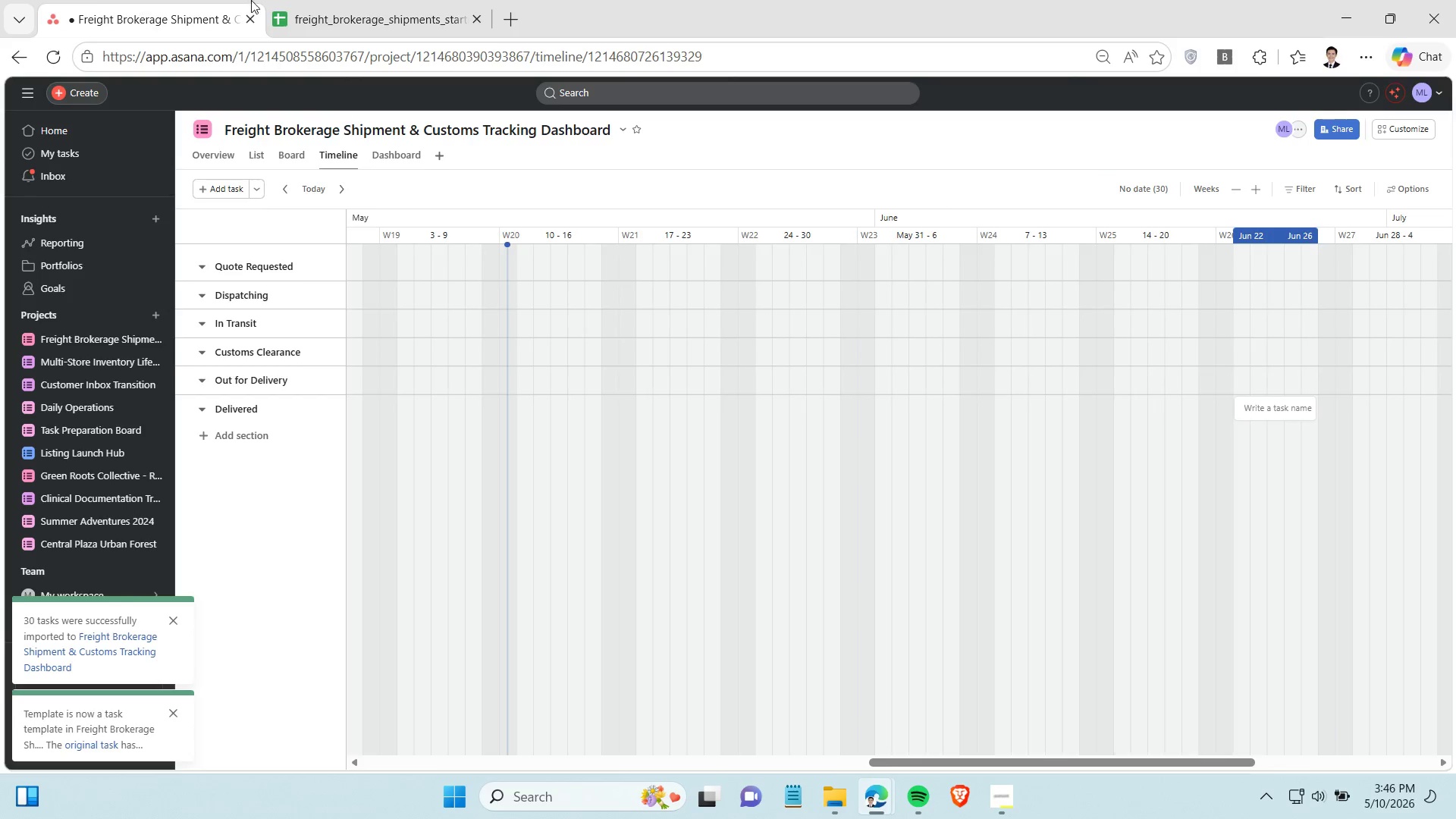 
left_click([327, 0])
 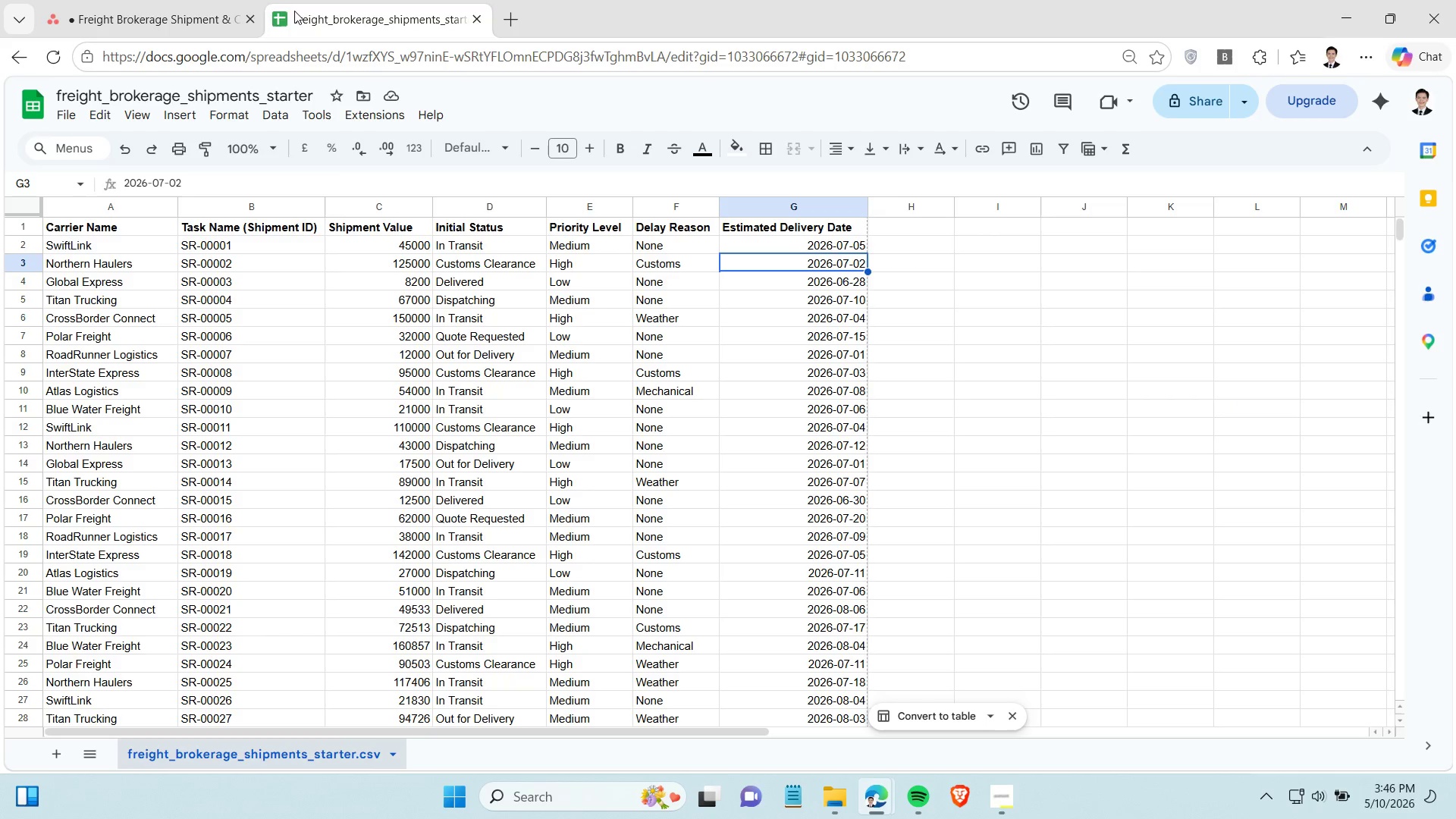 
left_click([135, 19])
 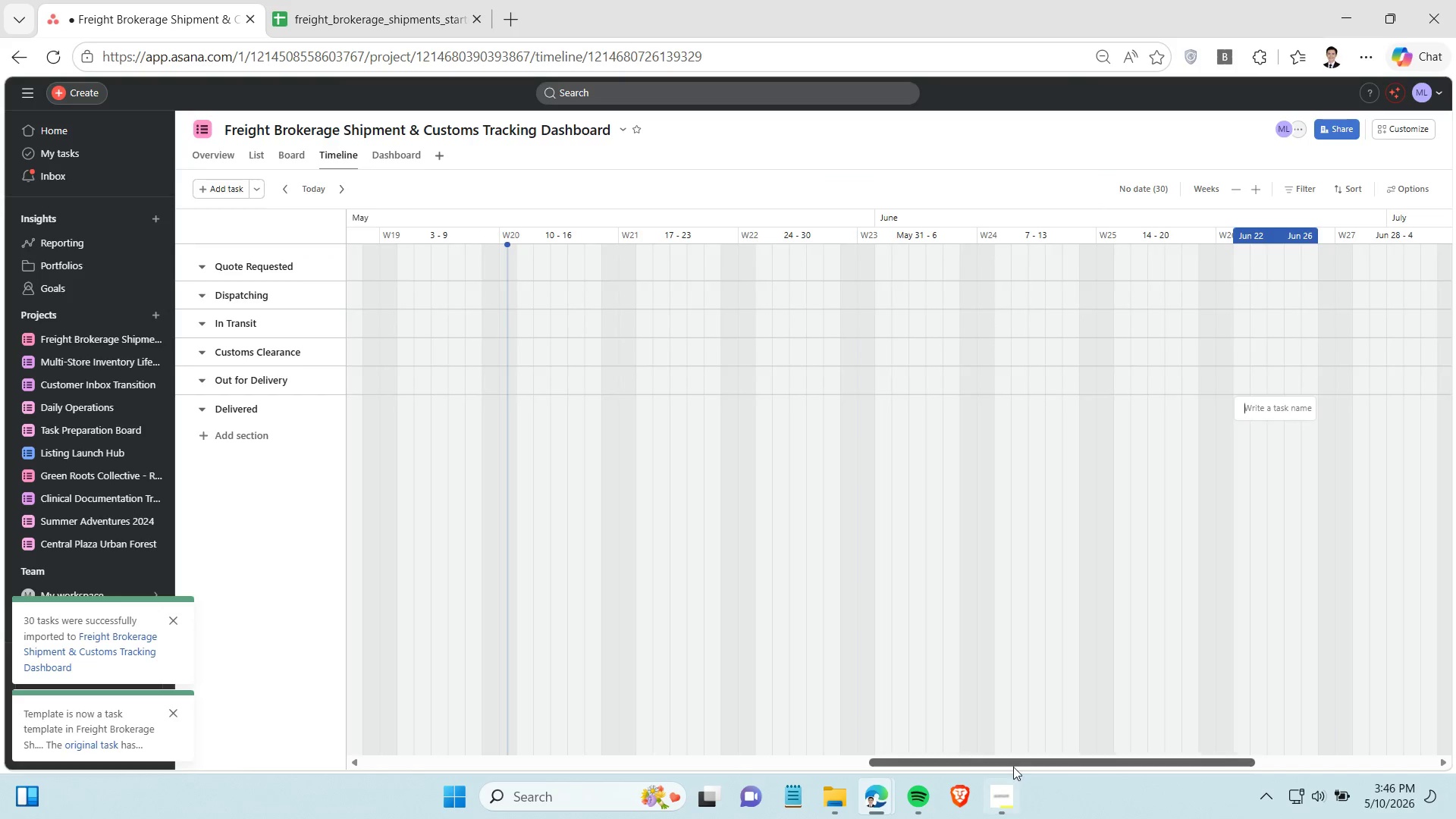 
left_click_drag(start_coordinate=[1005, 762], to_coordinate=[1209, 755])
 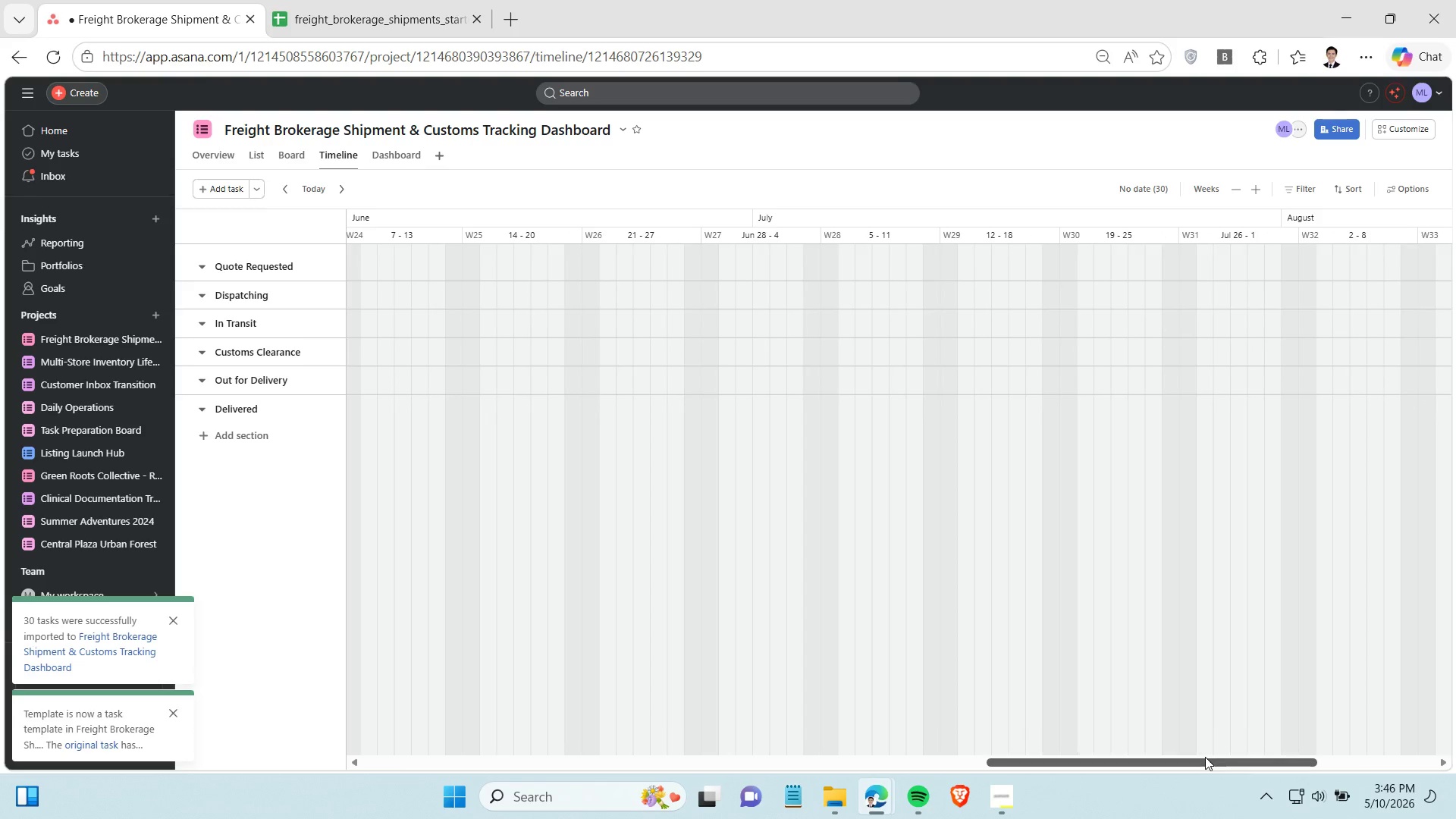 
left_click_drag(start_coordinate=[1177, 765], to_coordinate=[1336, 754])
 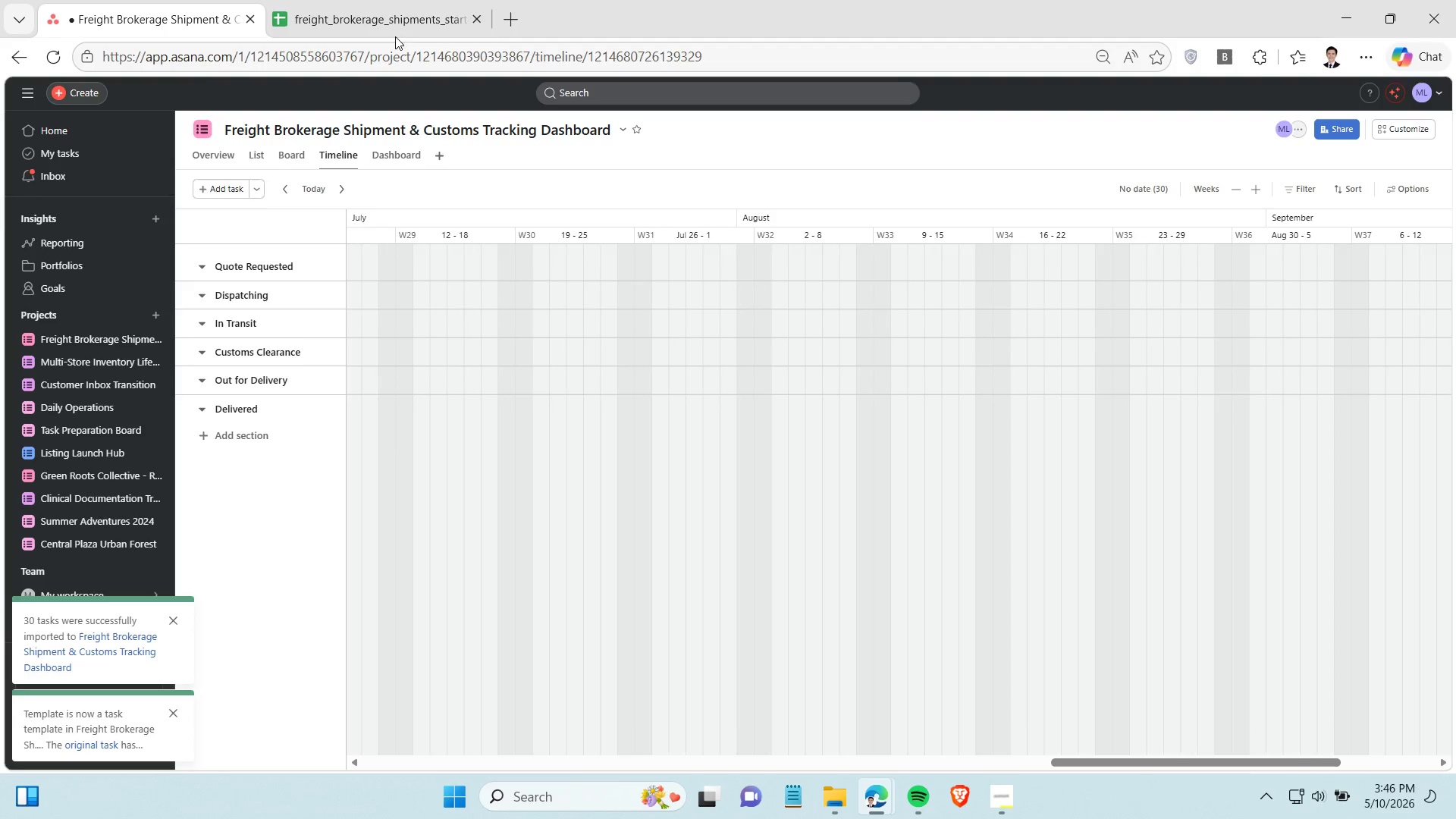 
left_click([386, 21])
 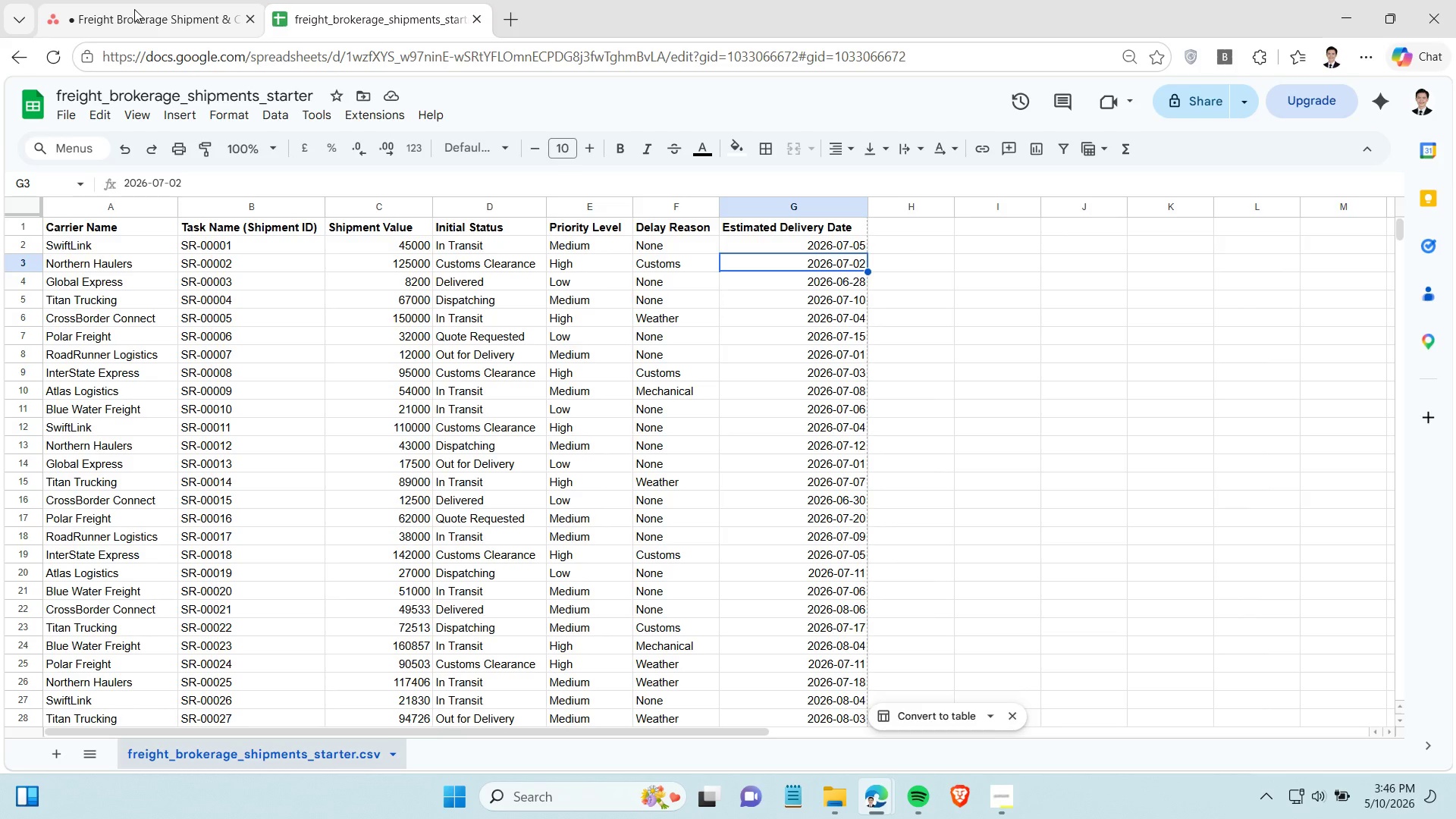 
left_click([134, 9])
 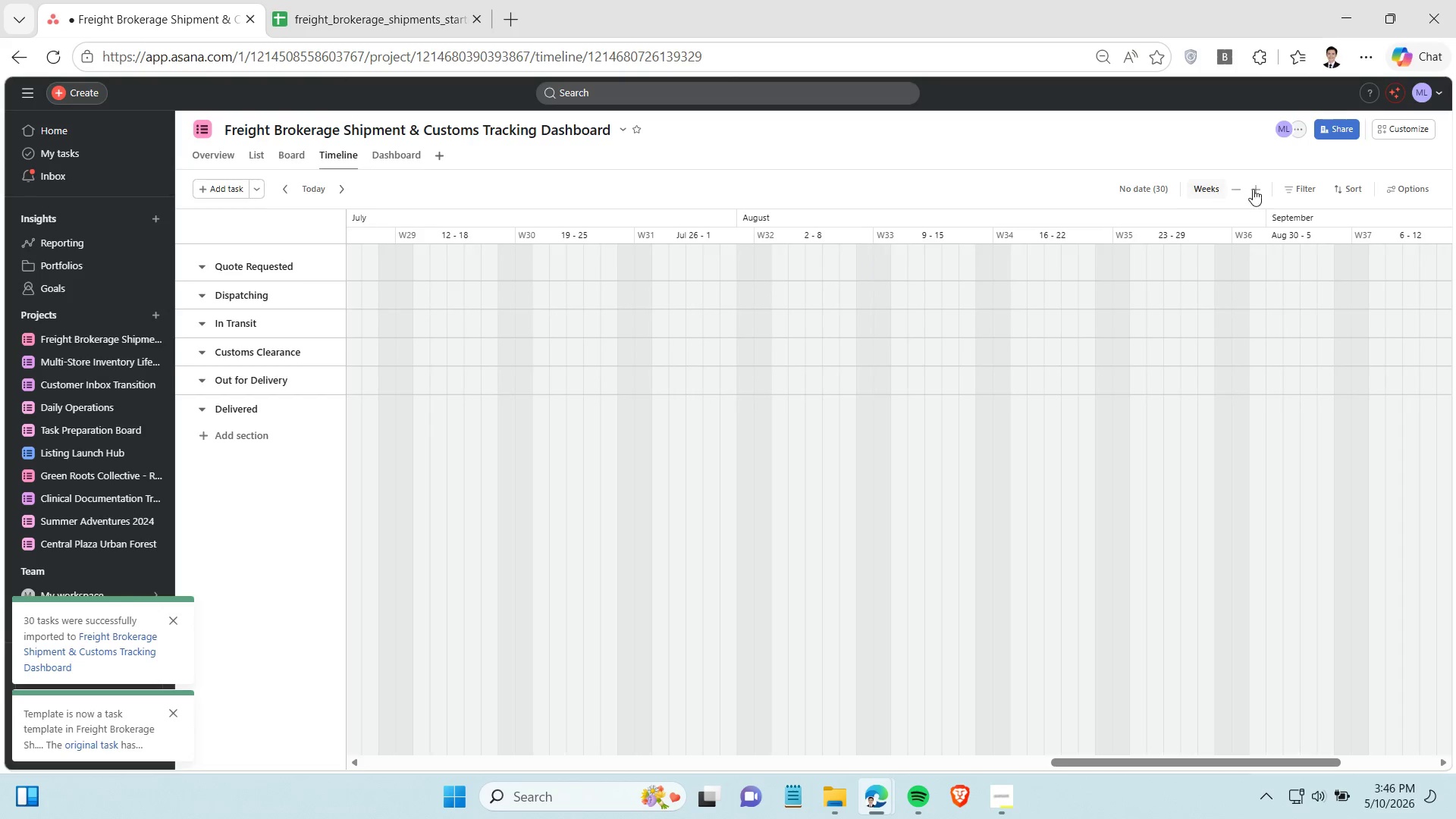 
left_click([1293, 187])
 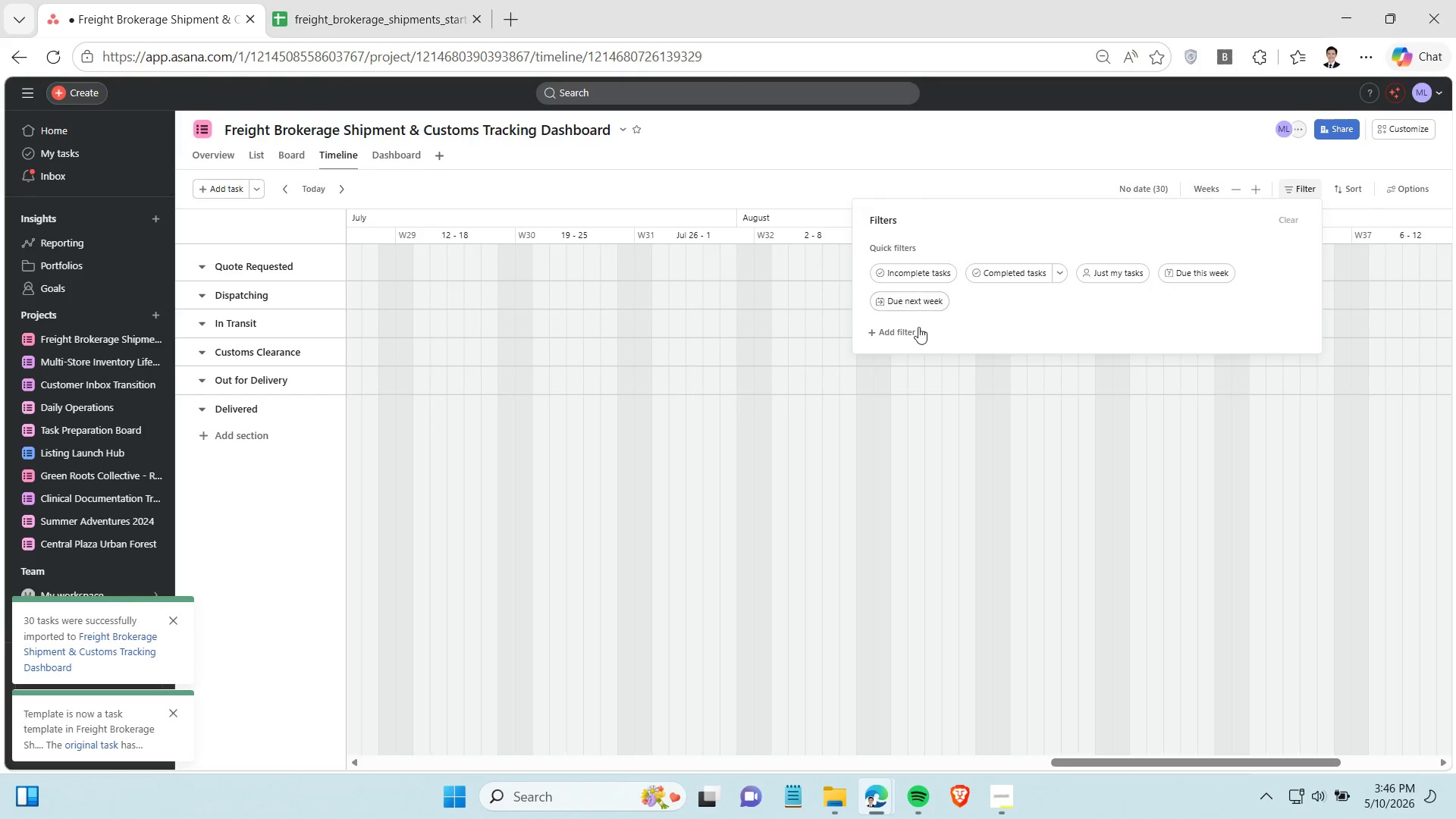 
left_click([905, 327])
 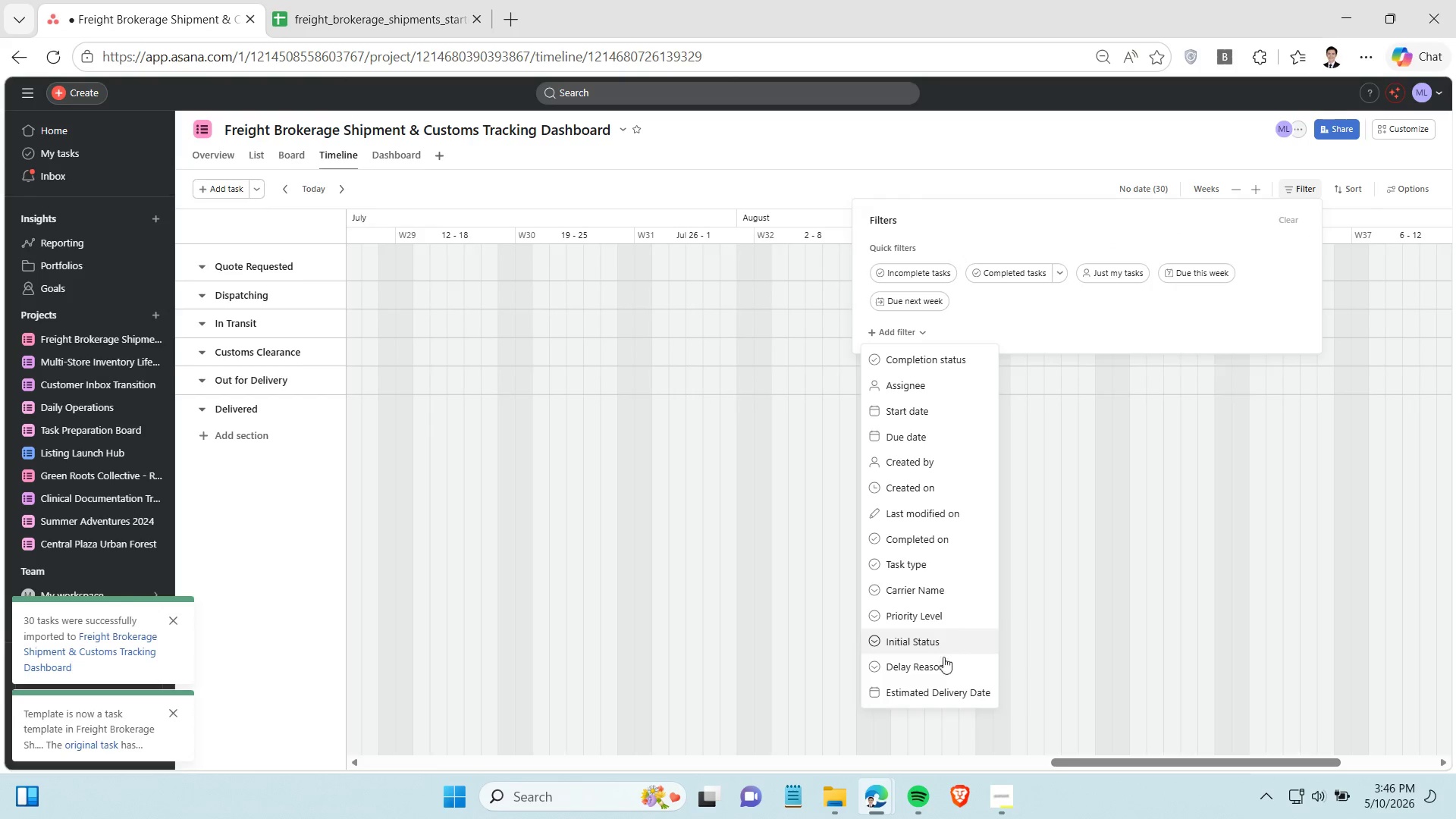 
left_click([949, 686])
 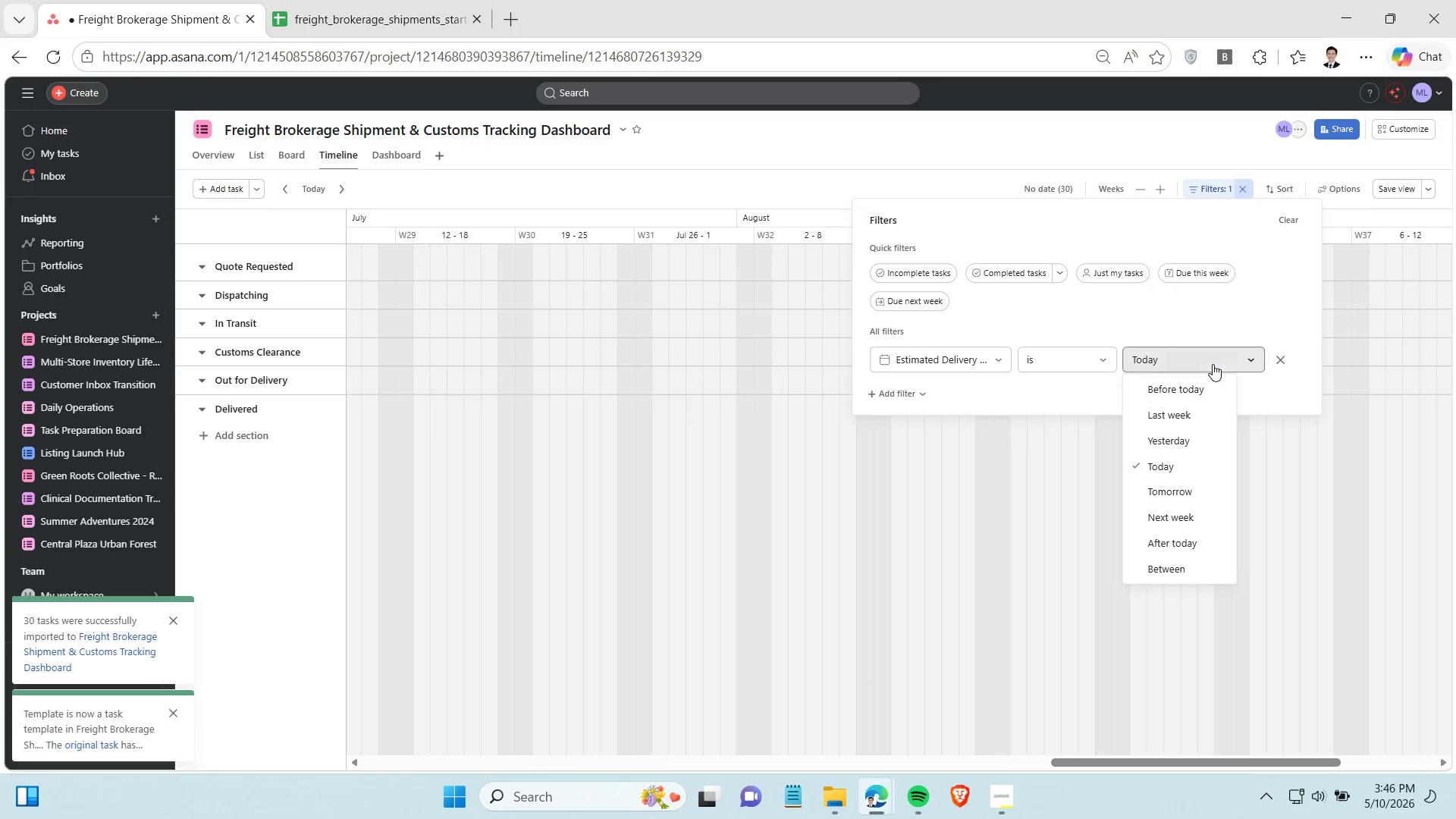 
left_click([1106, 359])
 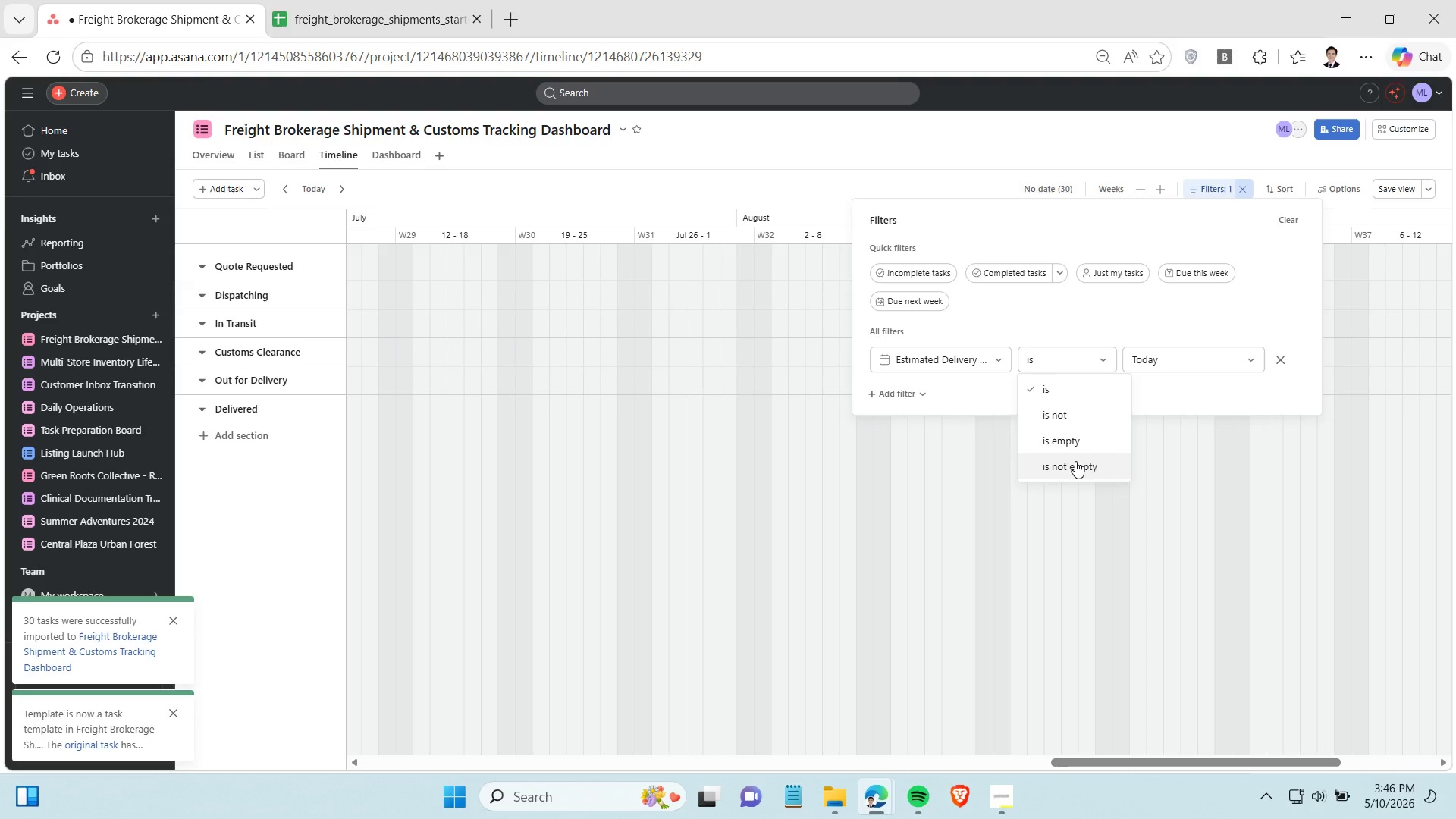 
left_click([1075, 461])
 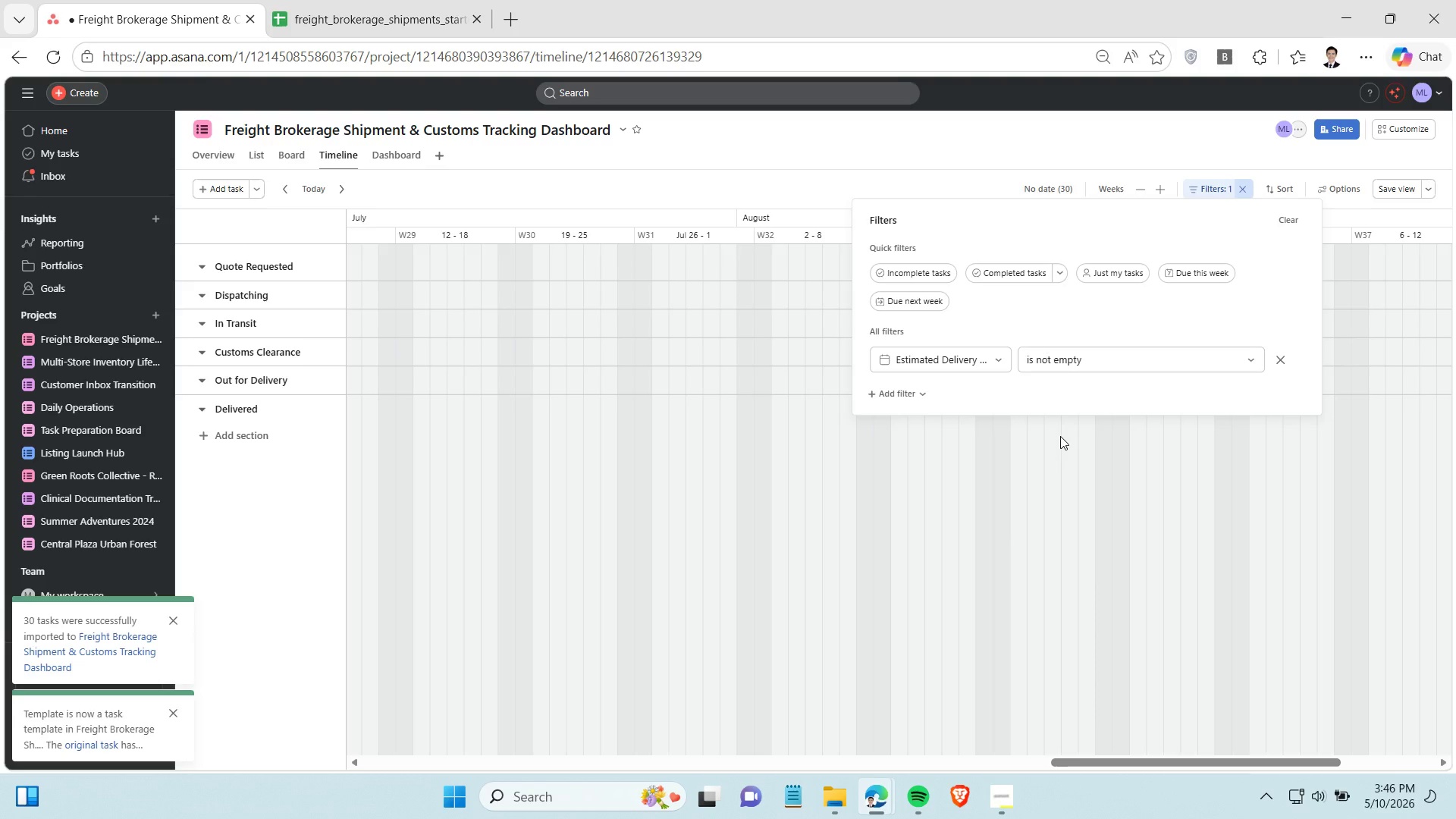 
left_click([1060, 436])
 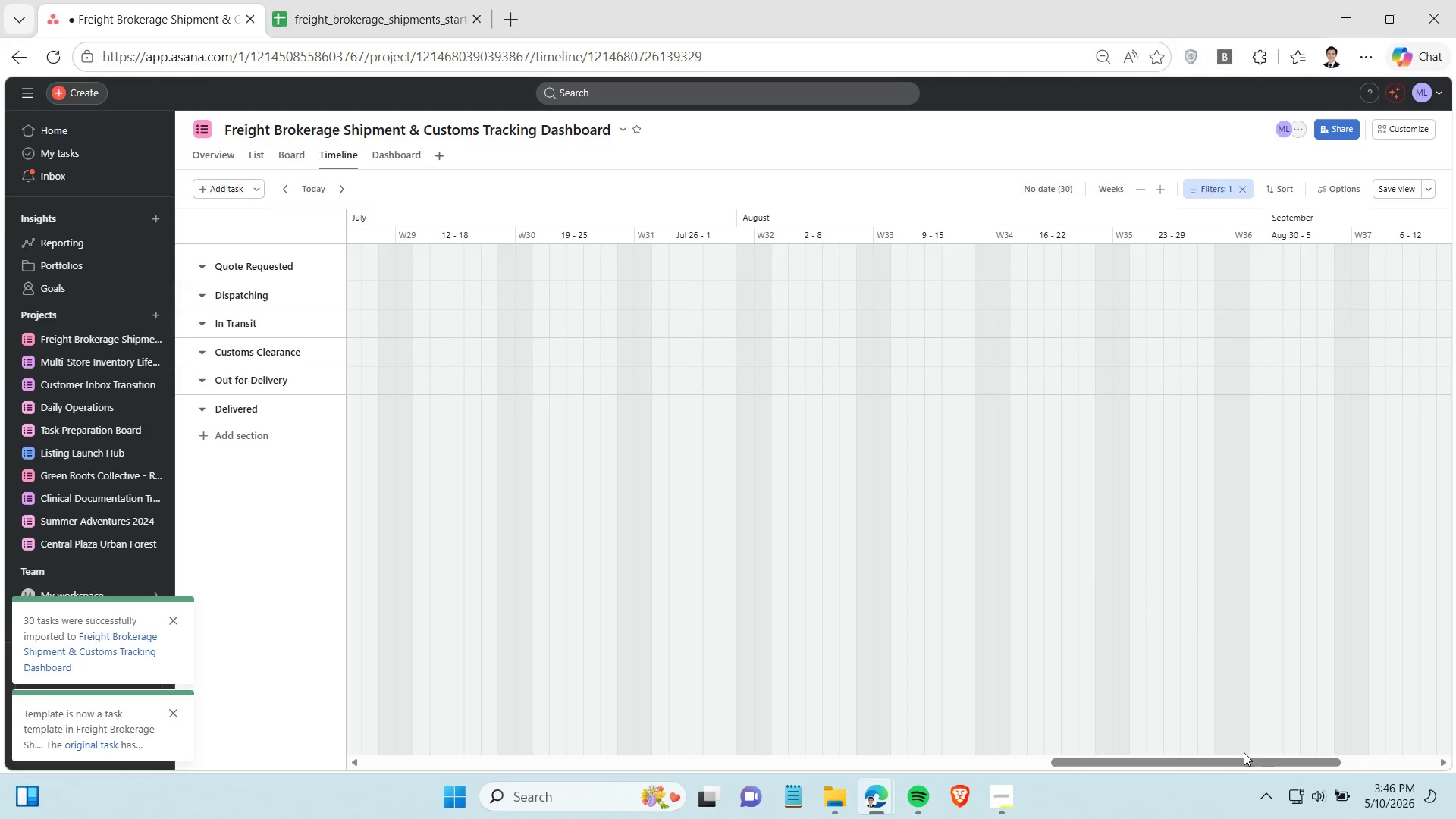 
left_click_drag(start_coordinate=[1242, 757], to_coordinate=[1022, 792])
 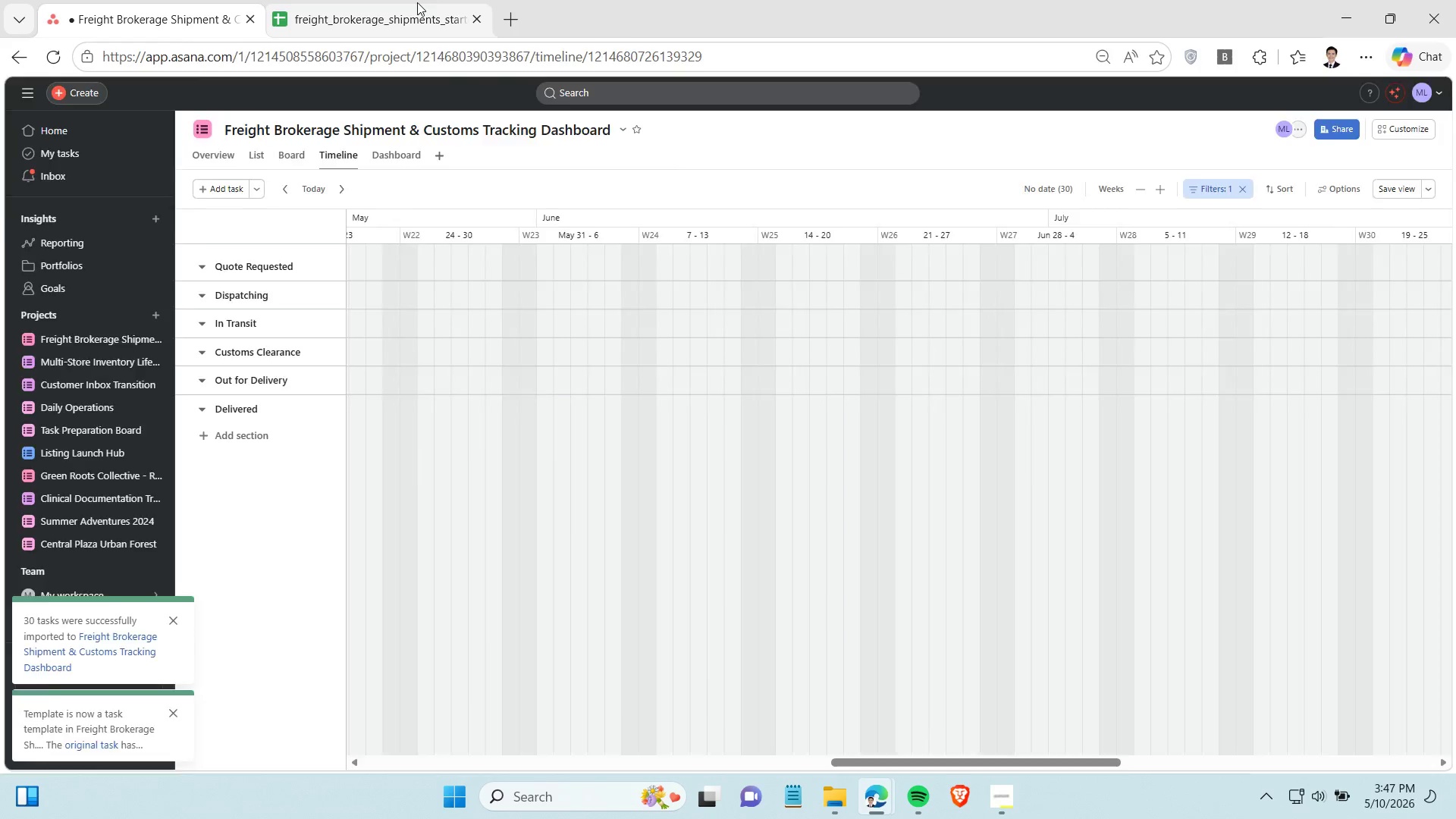 
left_click([415, 2])
 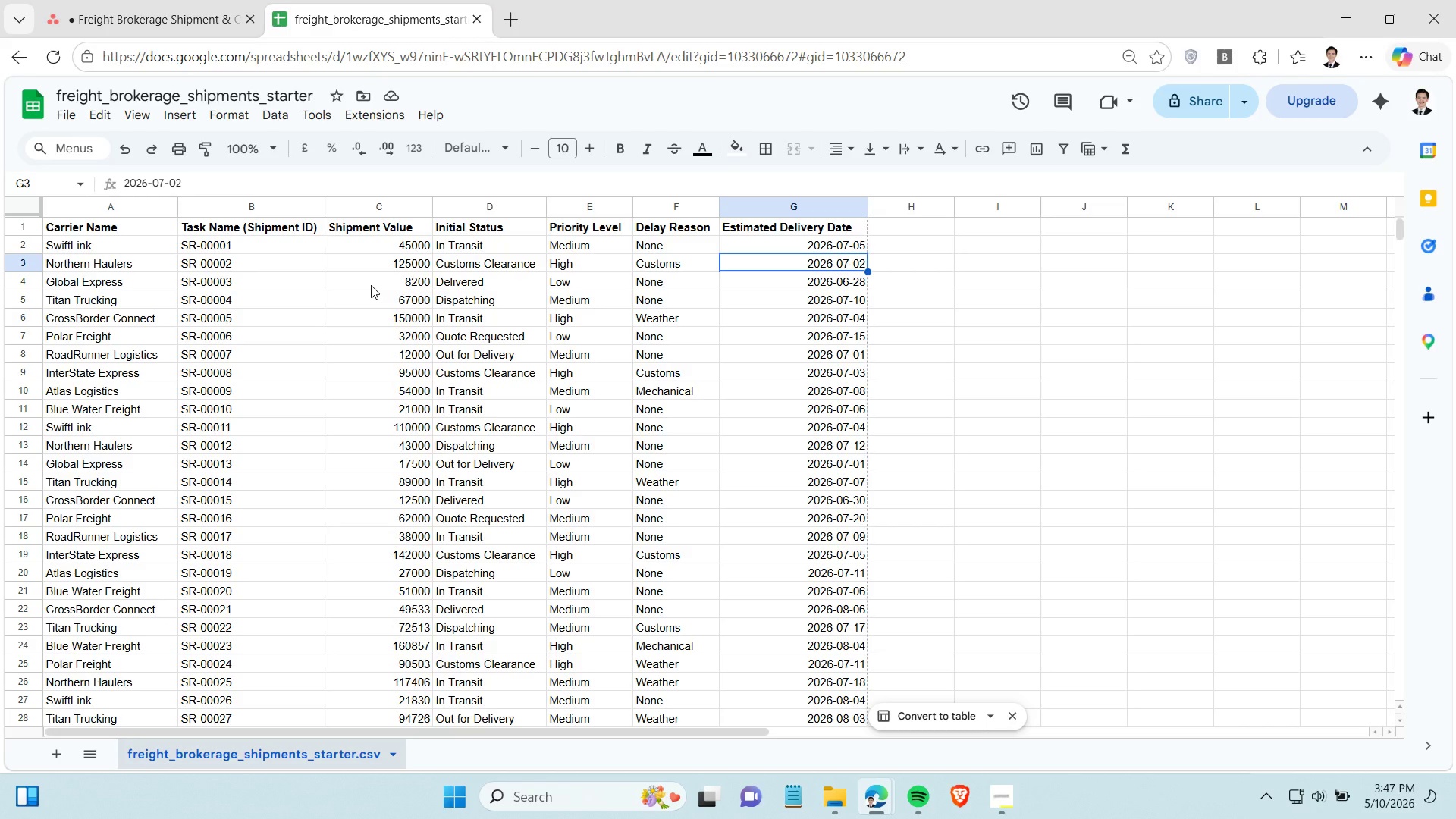 
wait(5.97)
 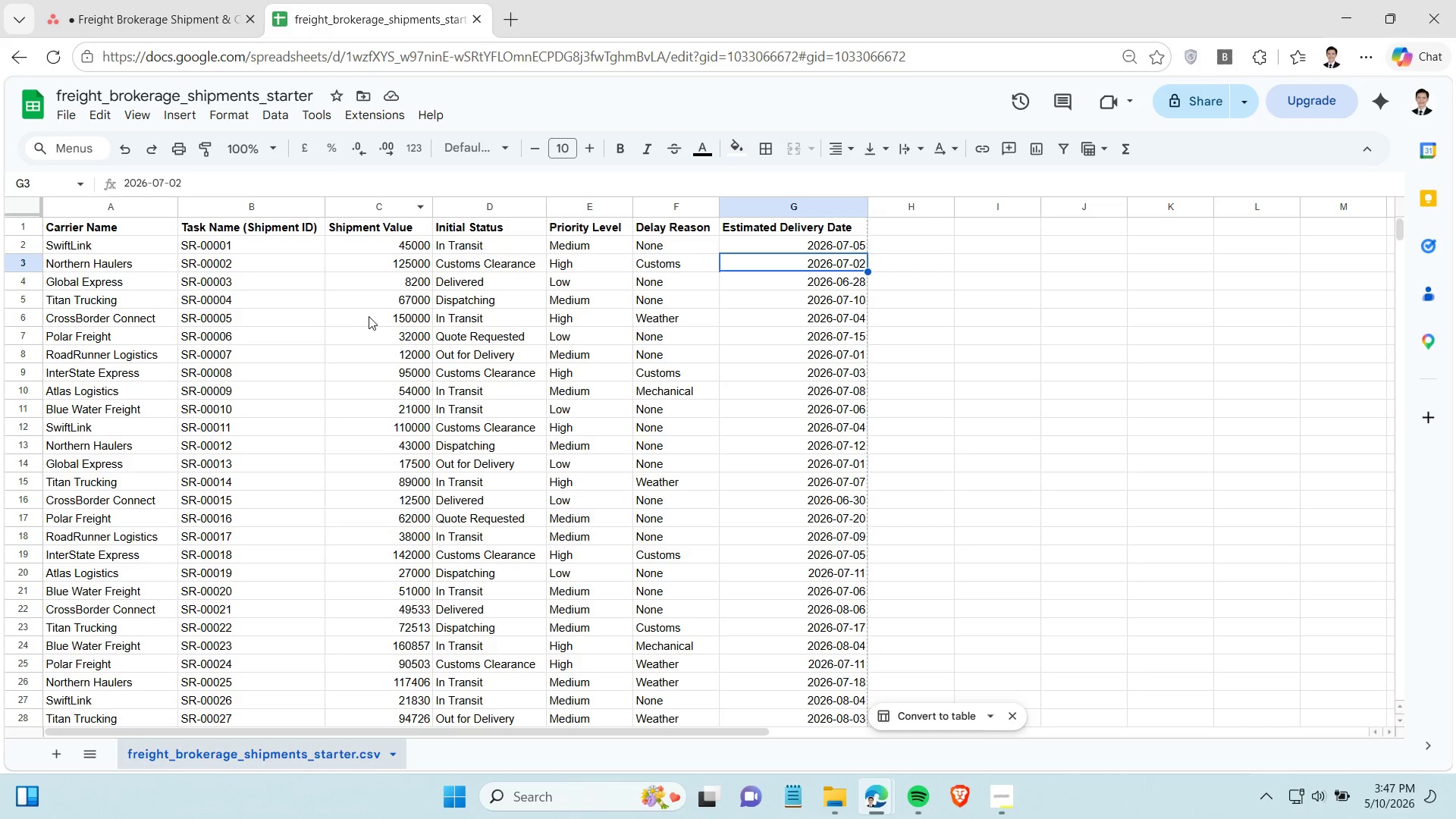 
left_click([187, 14])
 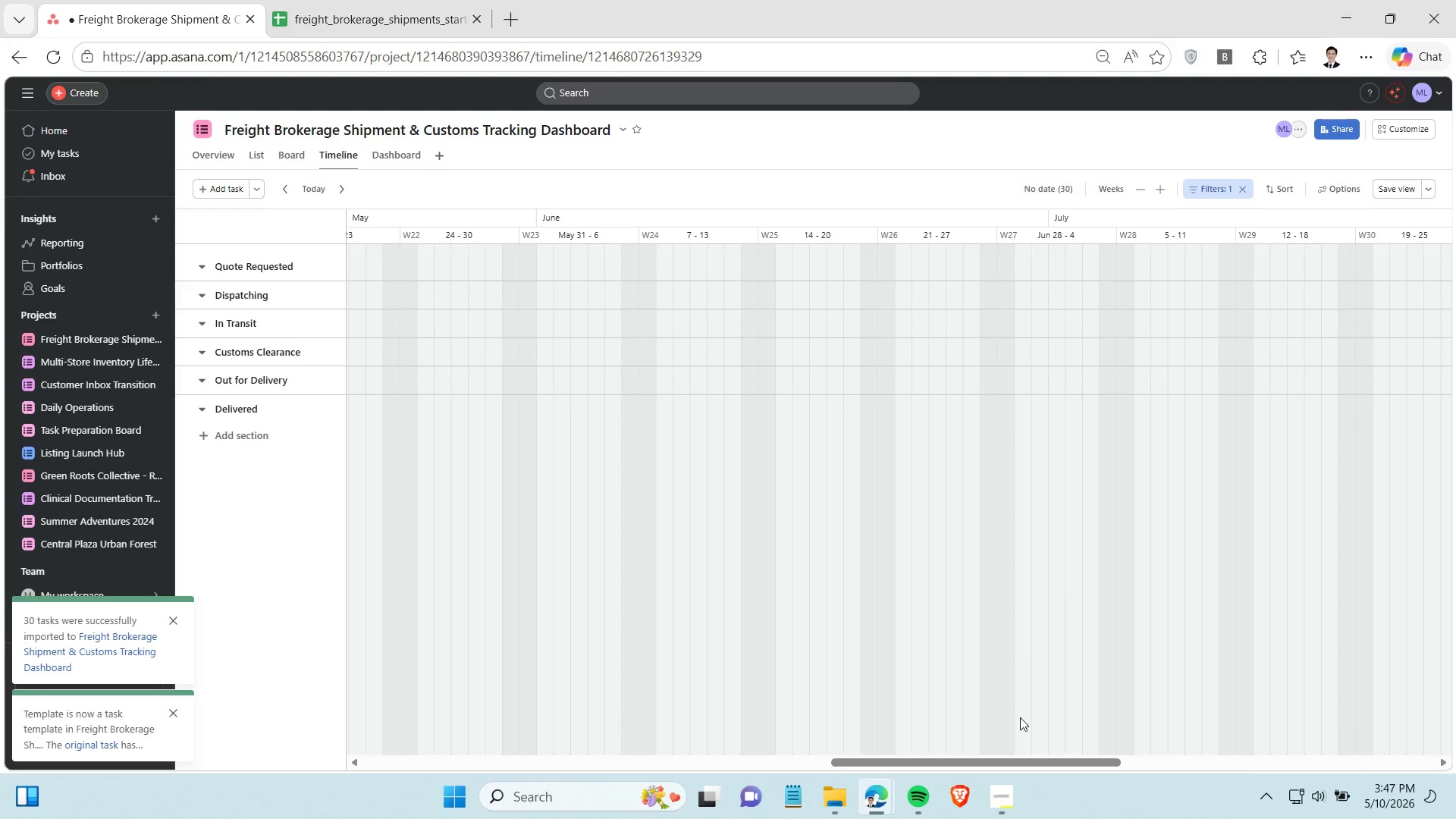 
left_click_drag(start_coordinate=[1015, 763], to_coordinate=[1070, 770])
 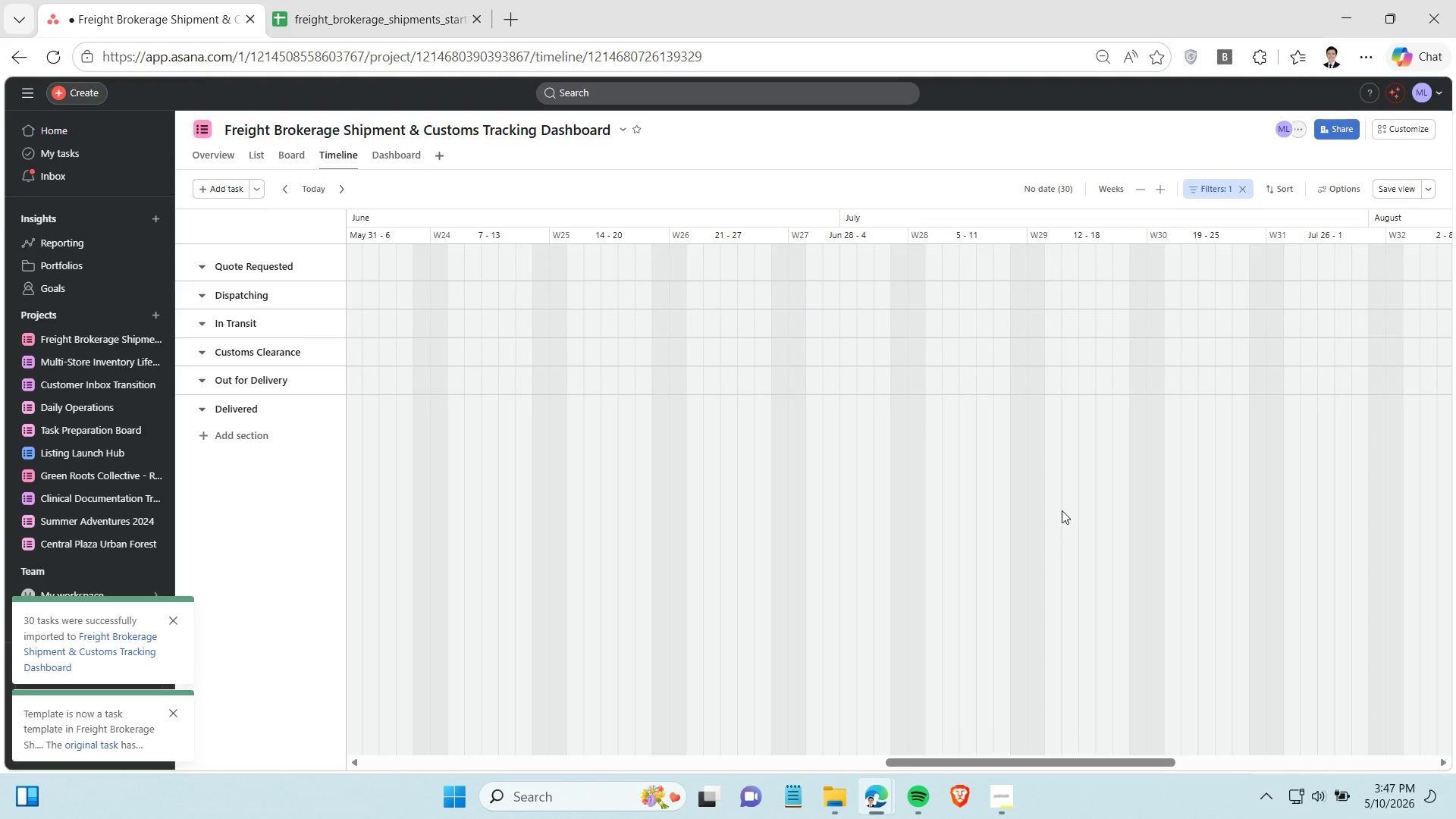 
scroll: coordinate [1054, 446], scroll_direction: up, amount: 3.0
 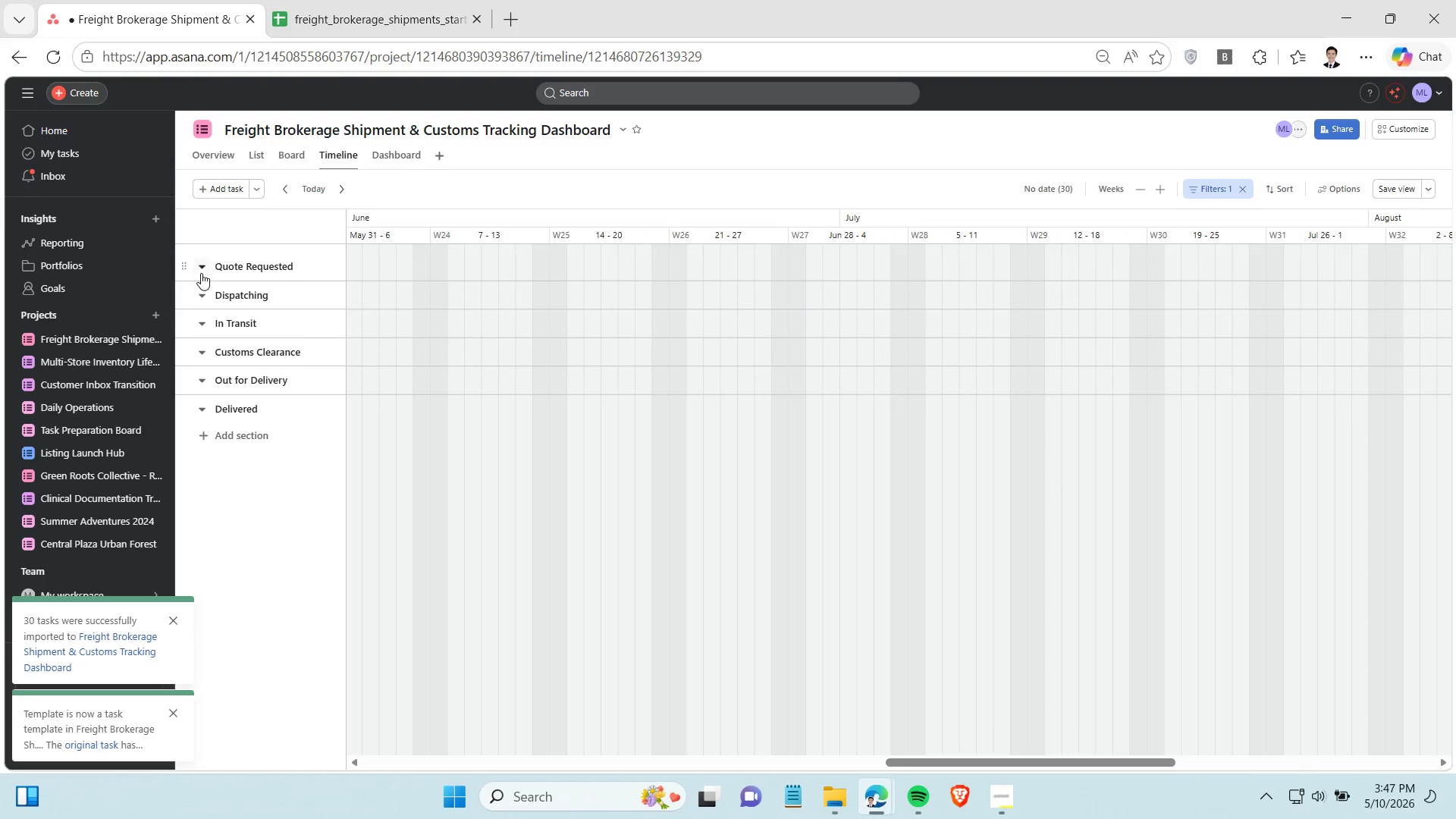 
left_click([197, 267])
 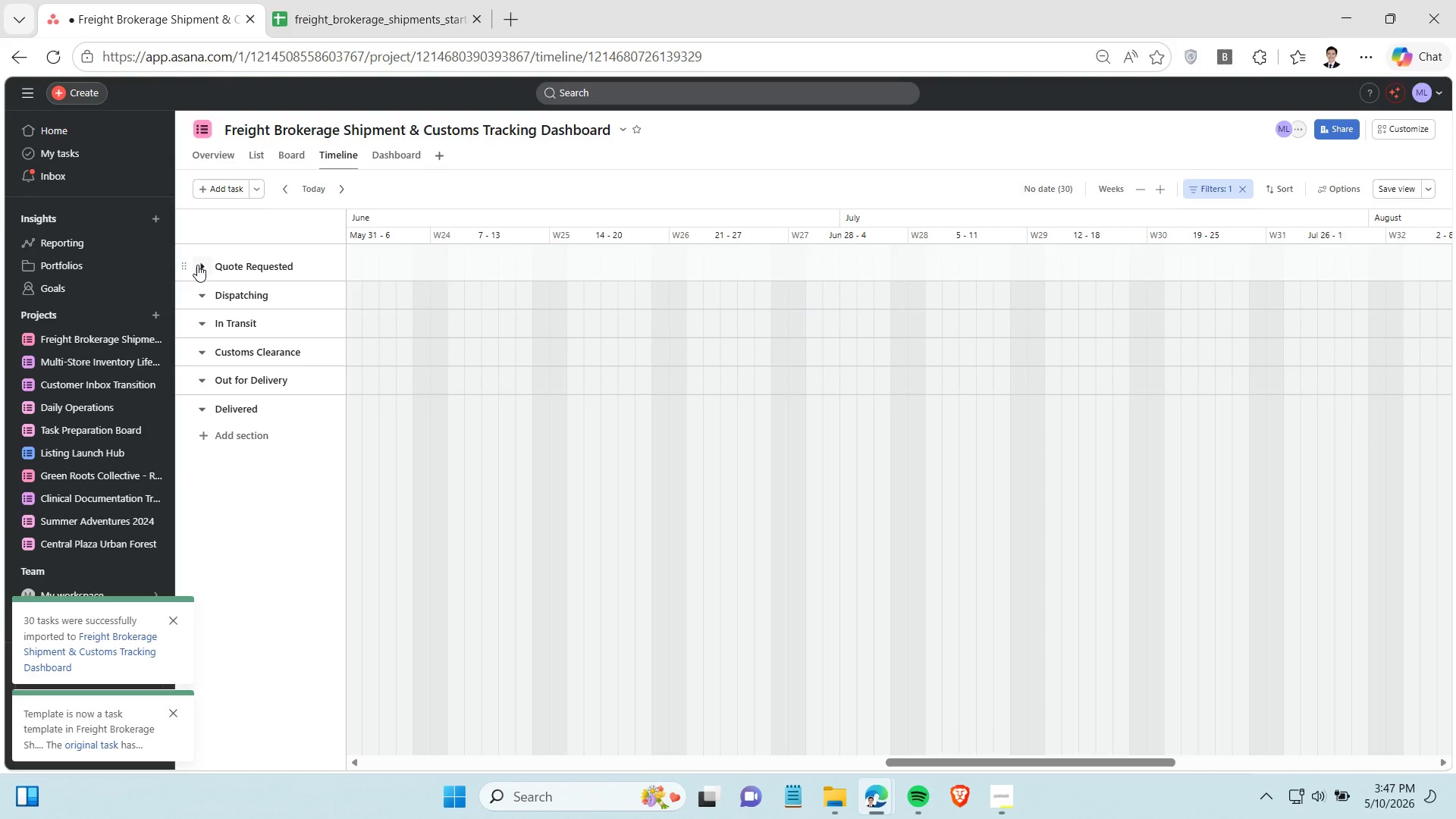 
left_click([197, 265])
 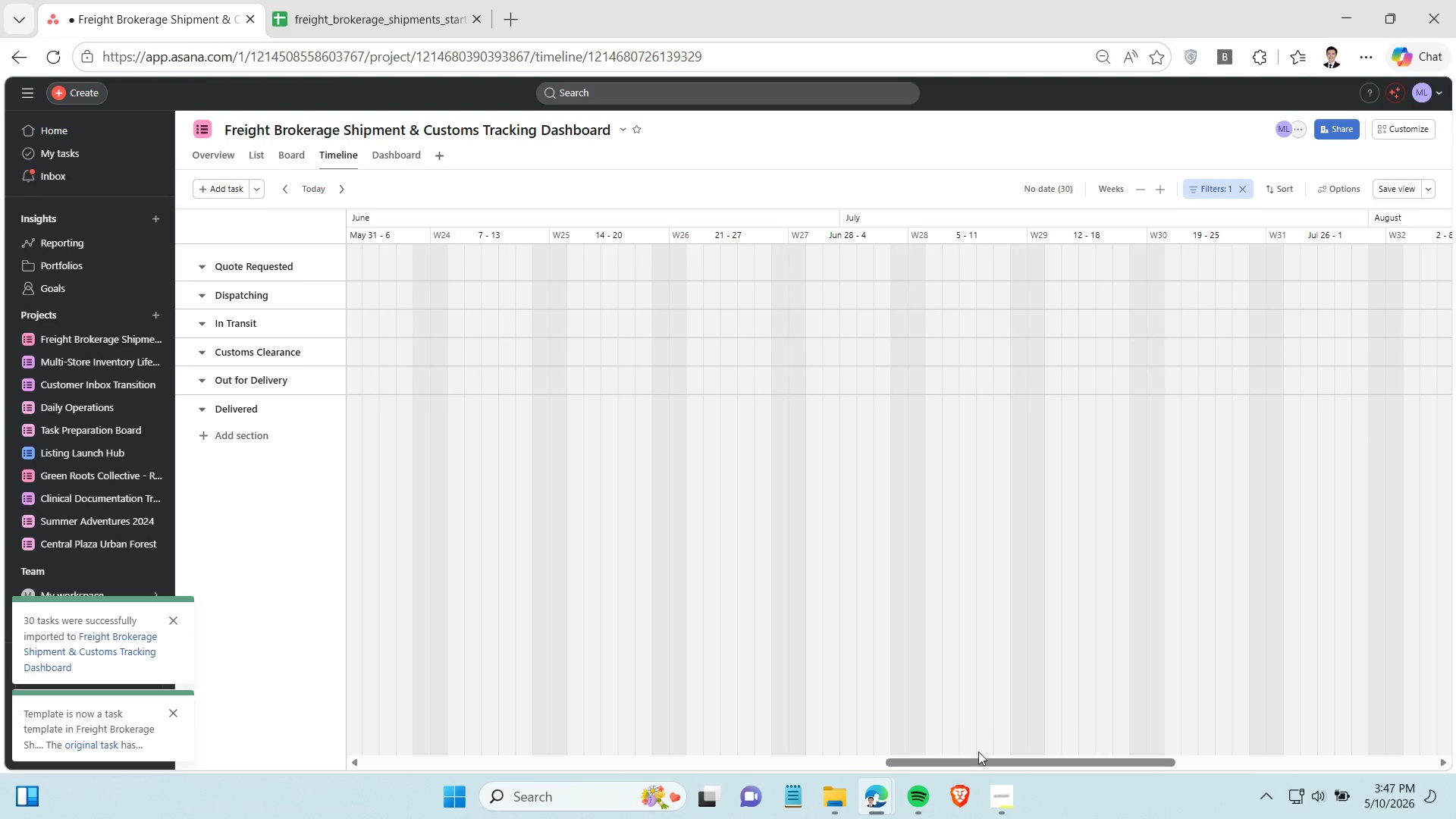 
left_click_drag(start_coordinate=[977, 758], to_coordinate=[1094, 763])
 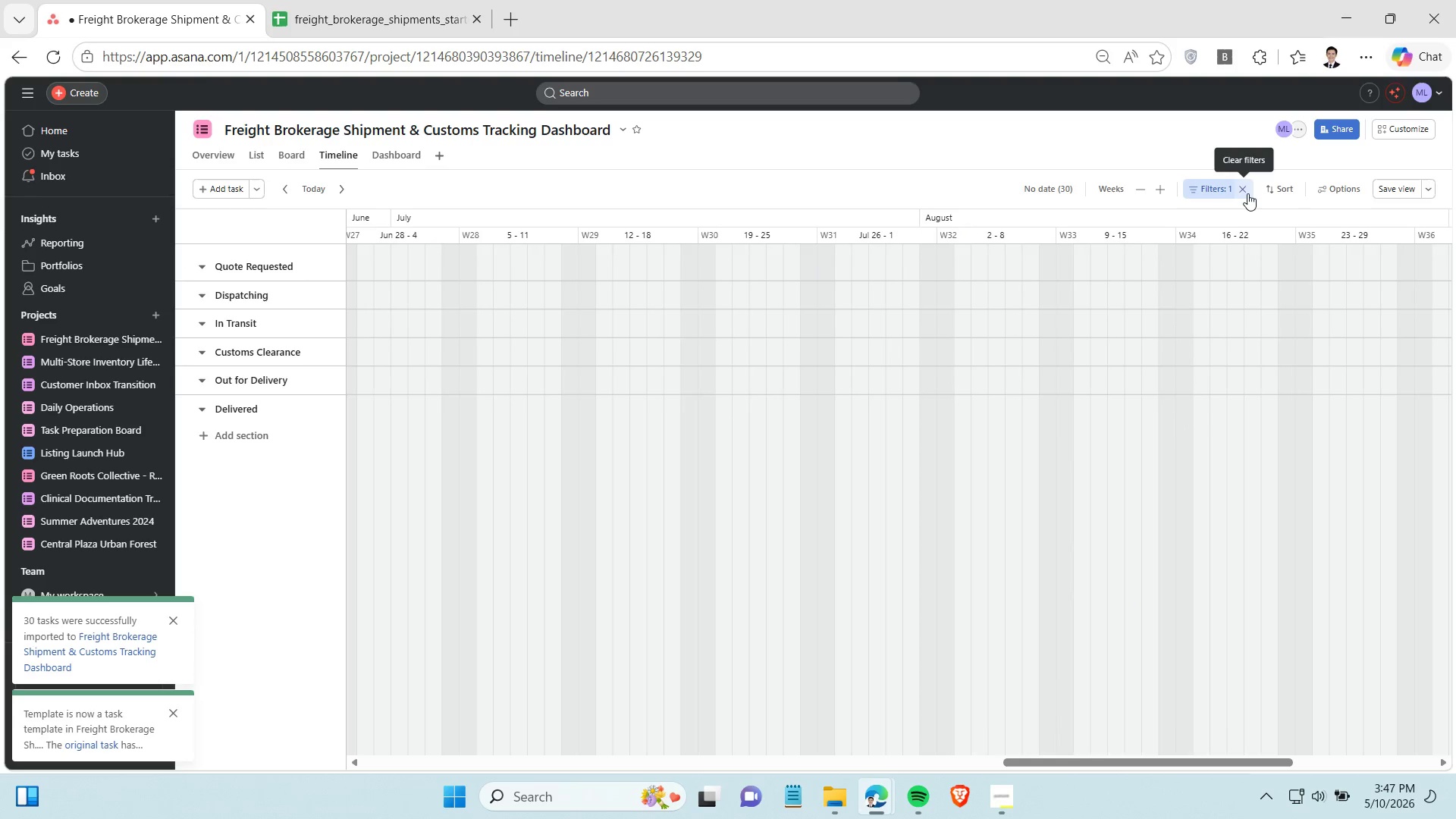 
left_click([1245, 190])
 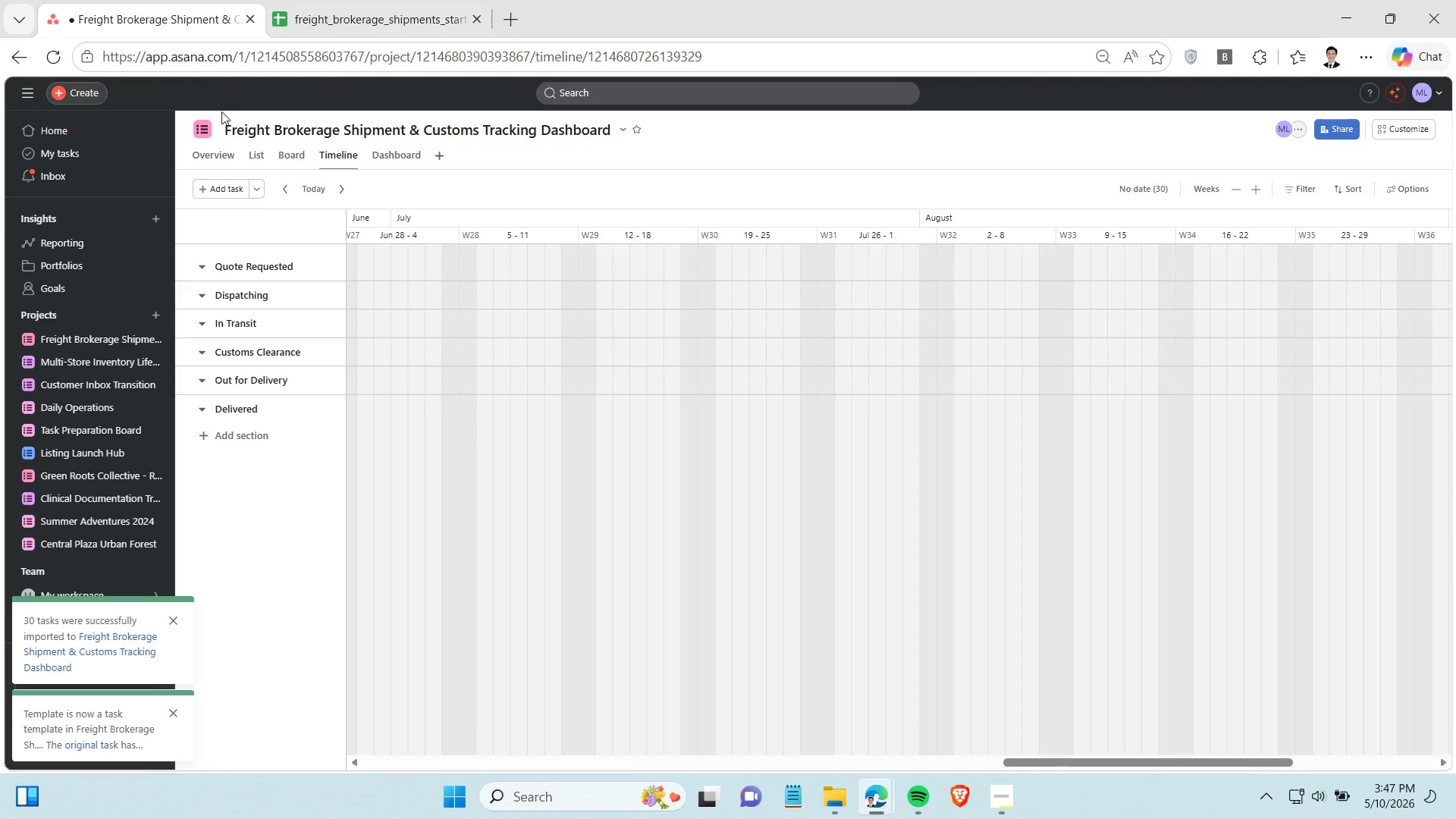 
left_click([283, 155])
 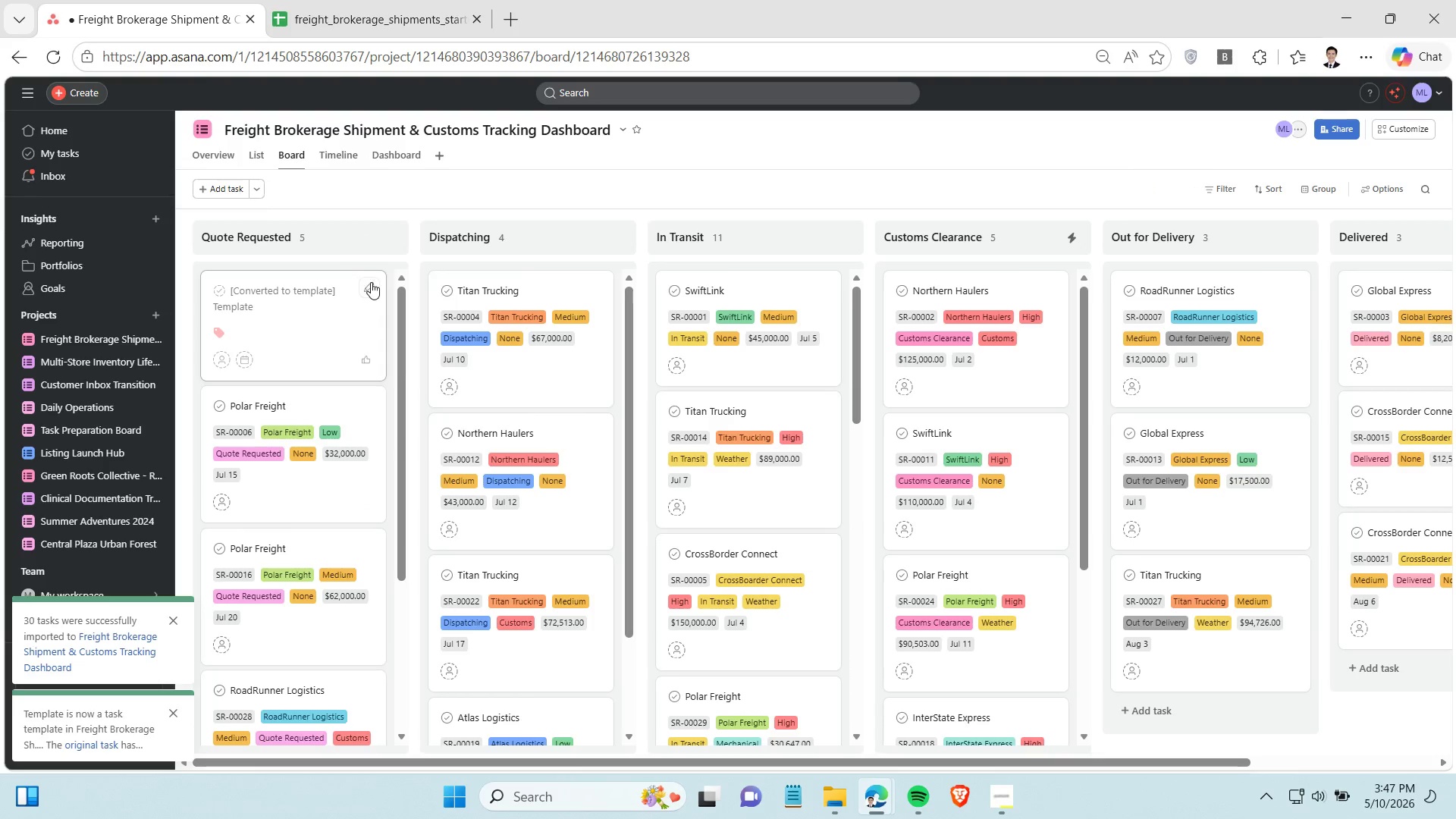 
wait(5.89)
 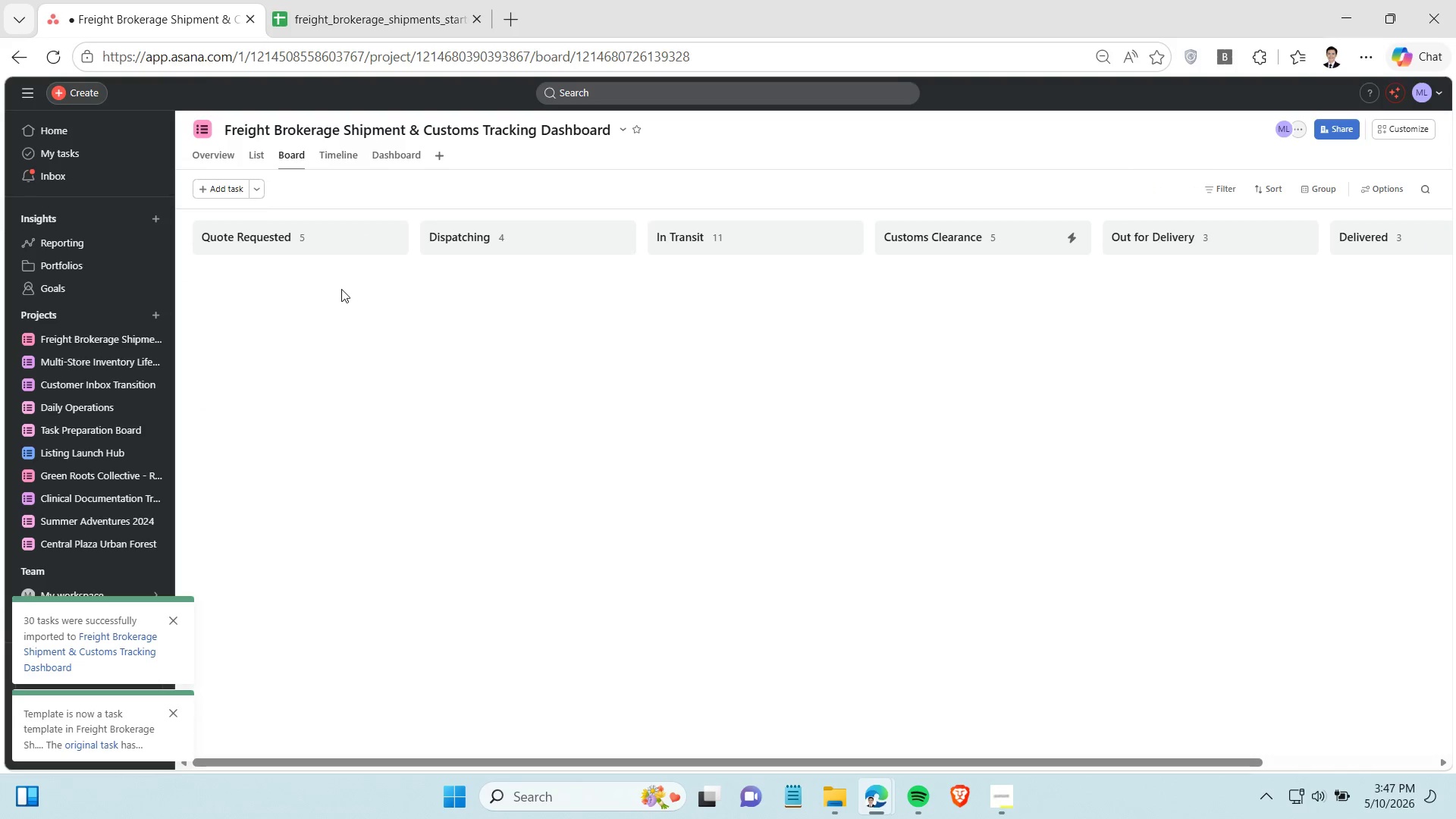 
left_click([344, 311])
 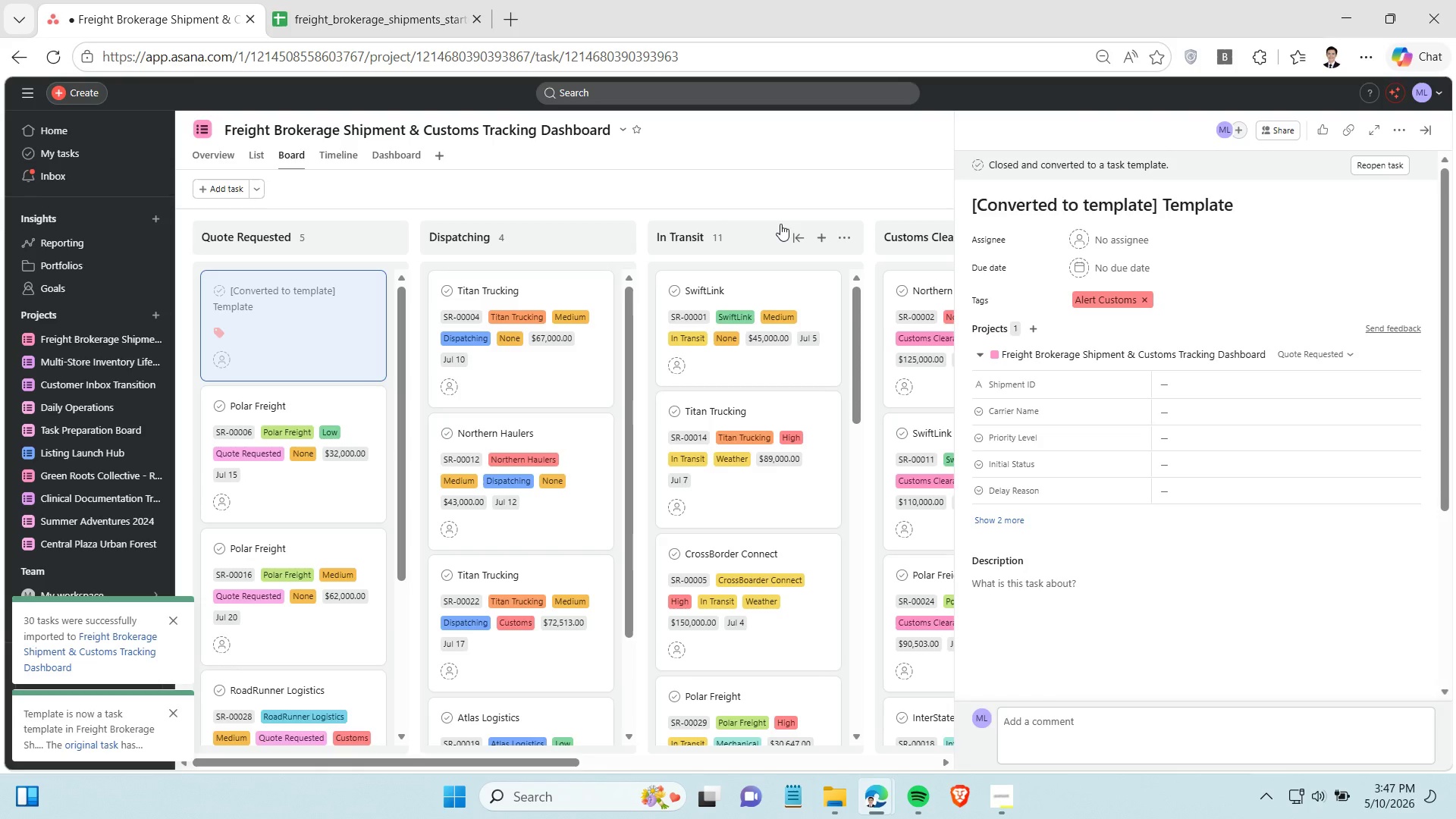 
wait(10.05)
 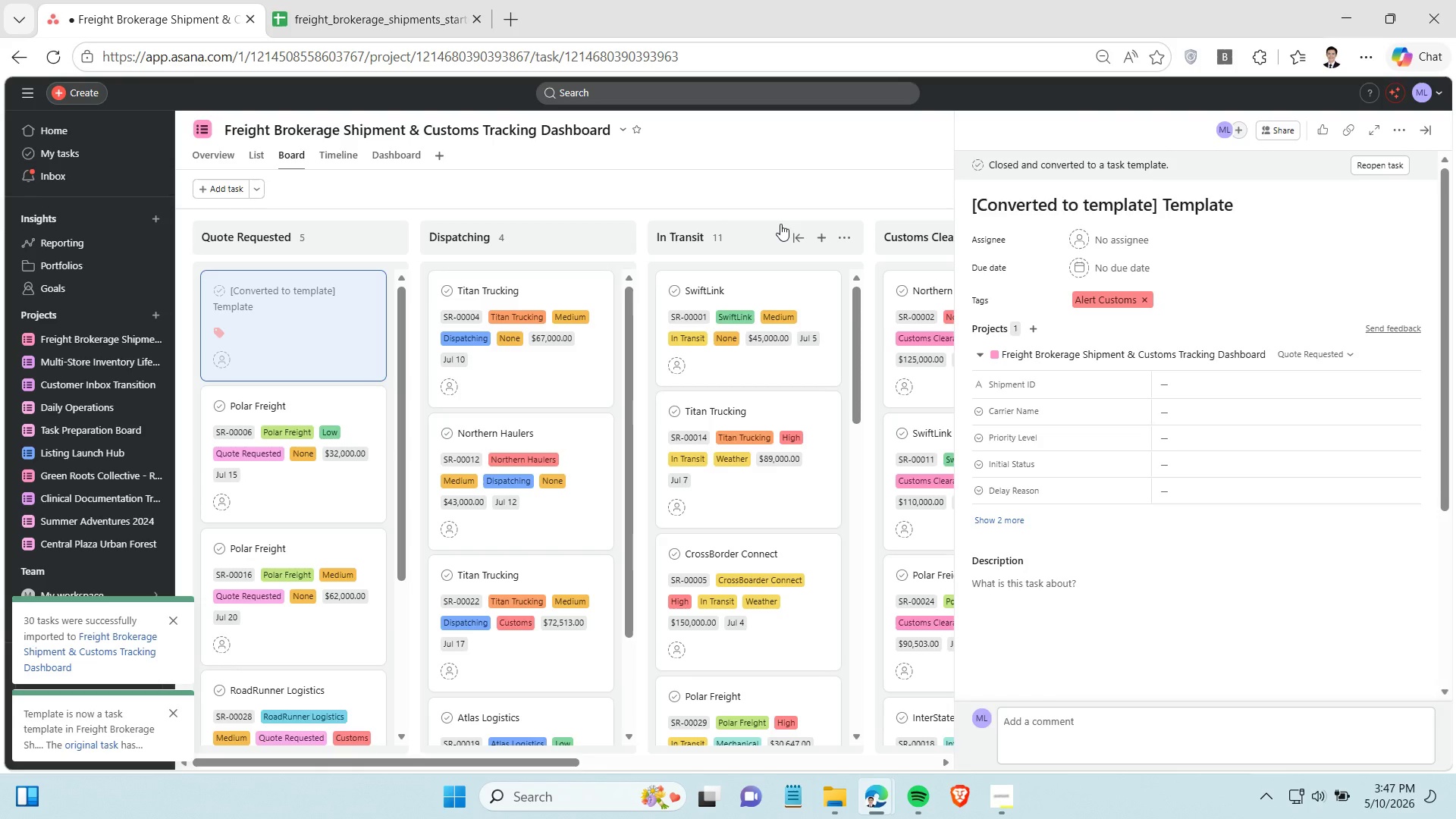 
left_click([1400, 129])
 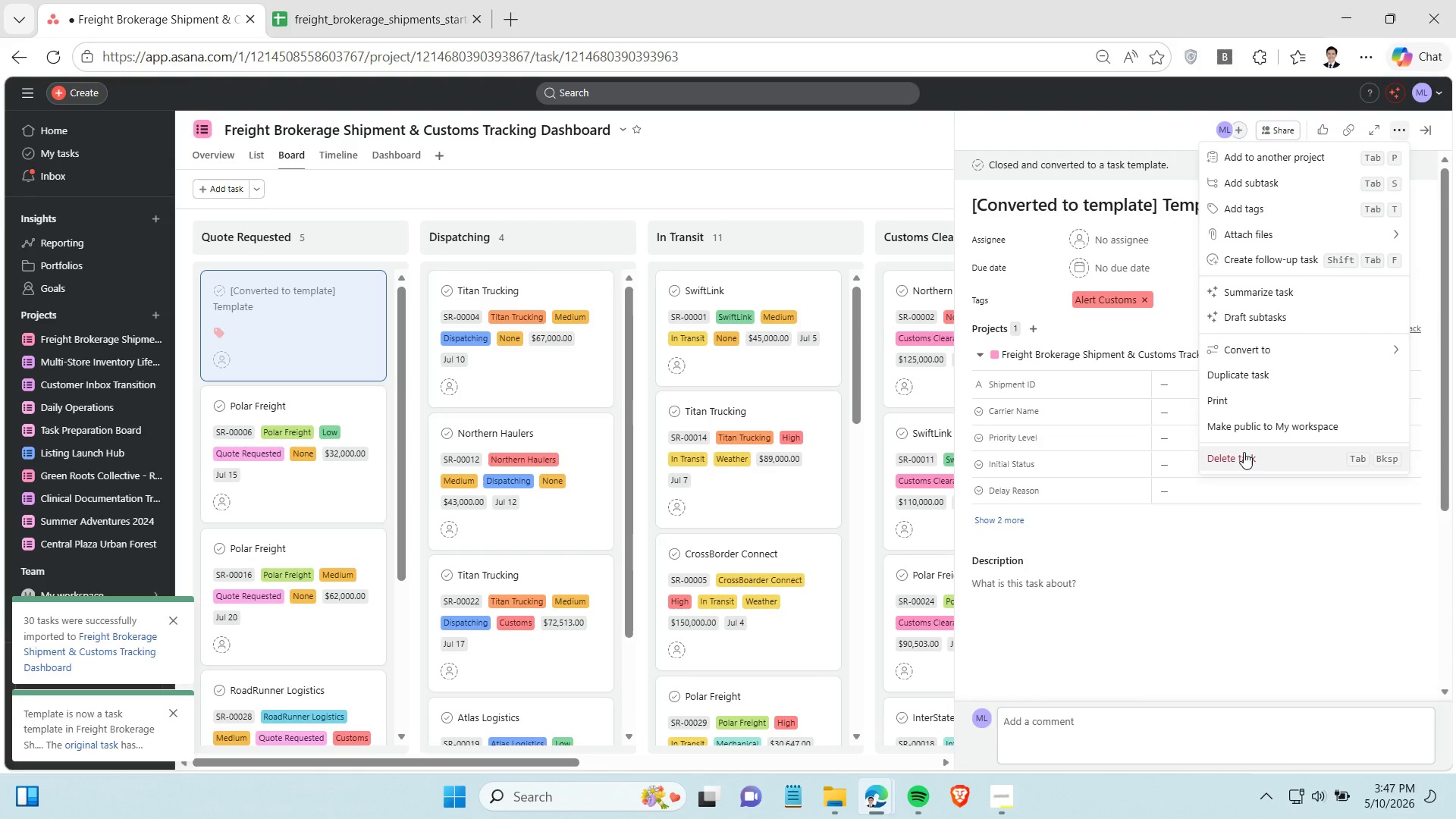 
left_click([1244, 452])
 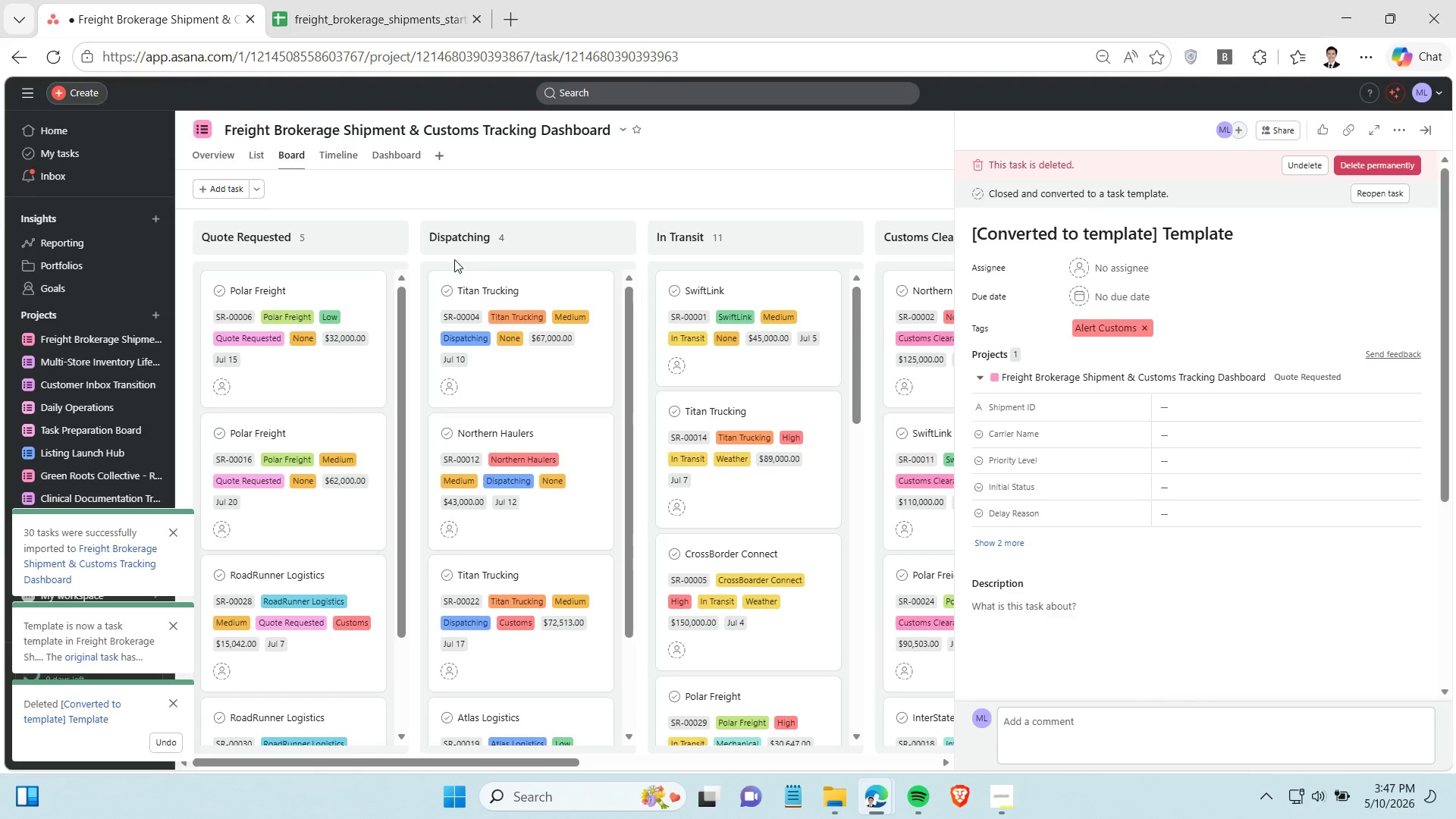 
left_click([626, 182])
 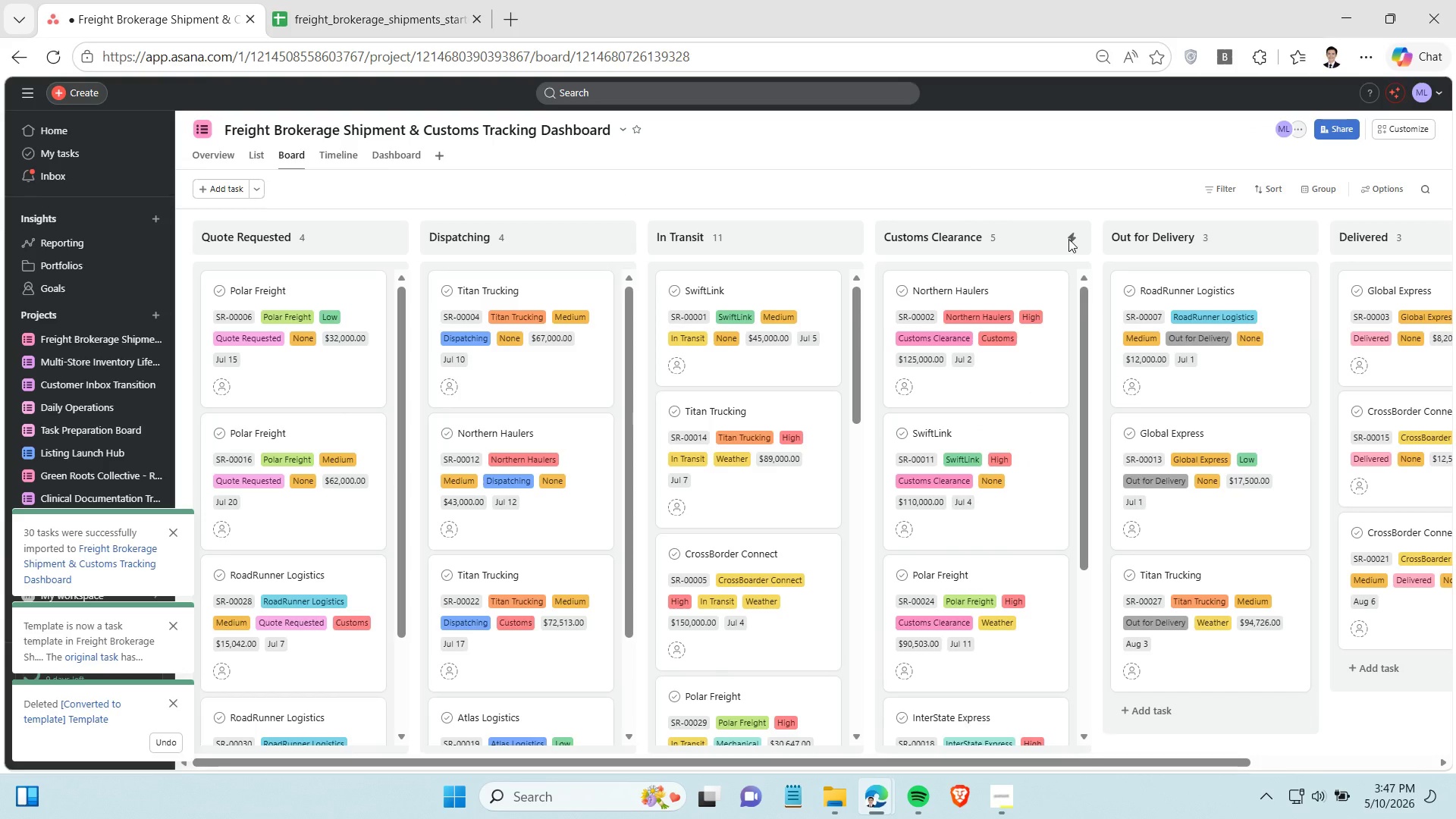 
left_click([1069, 239])
 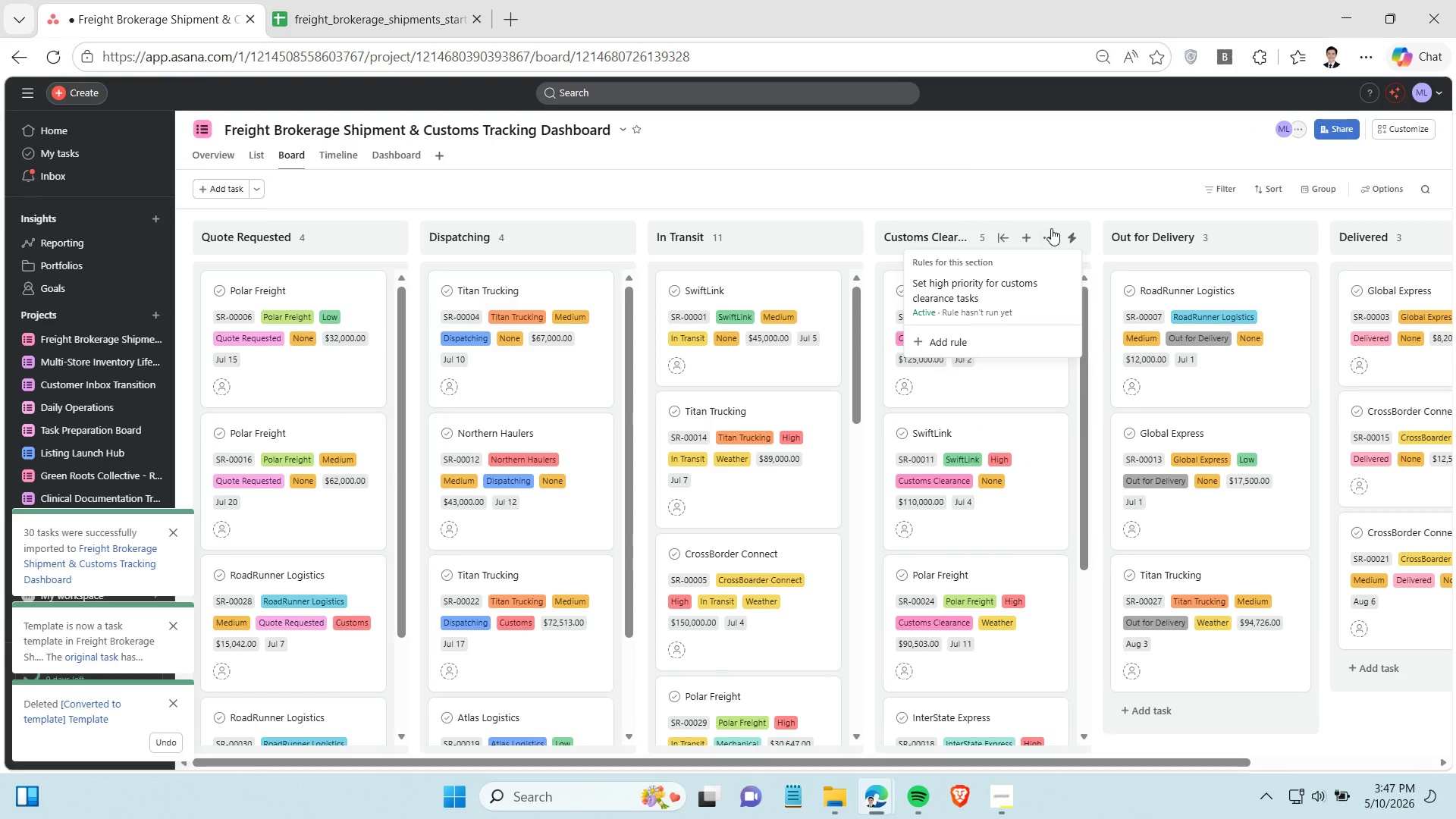 
left_click([1051, 228])
 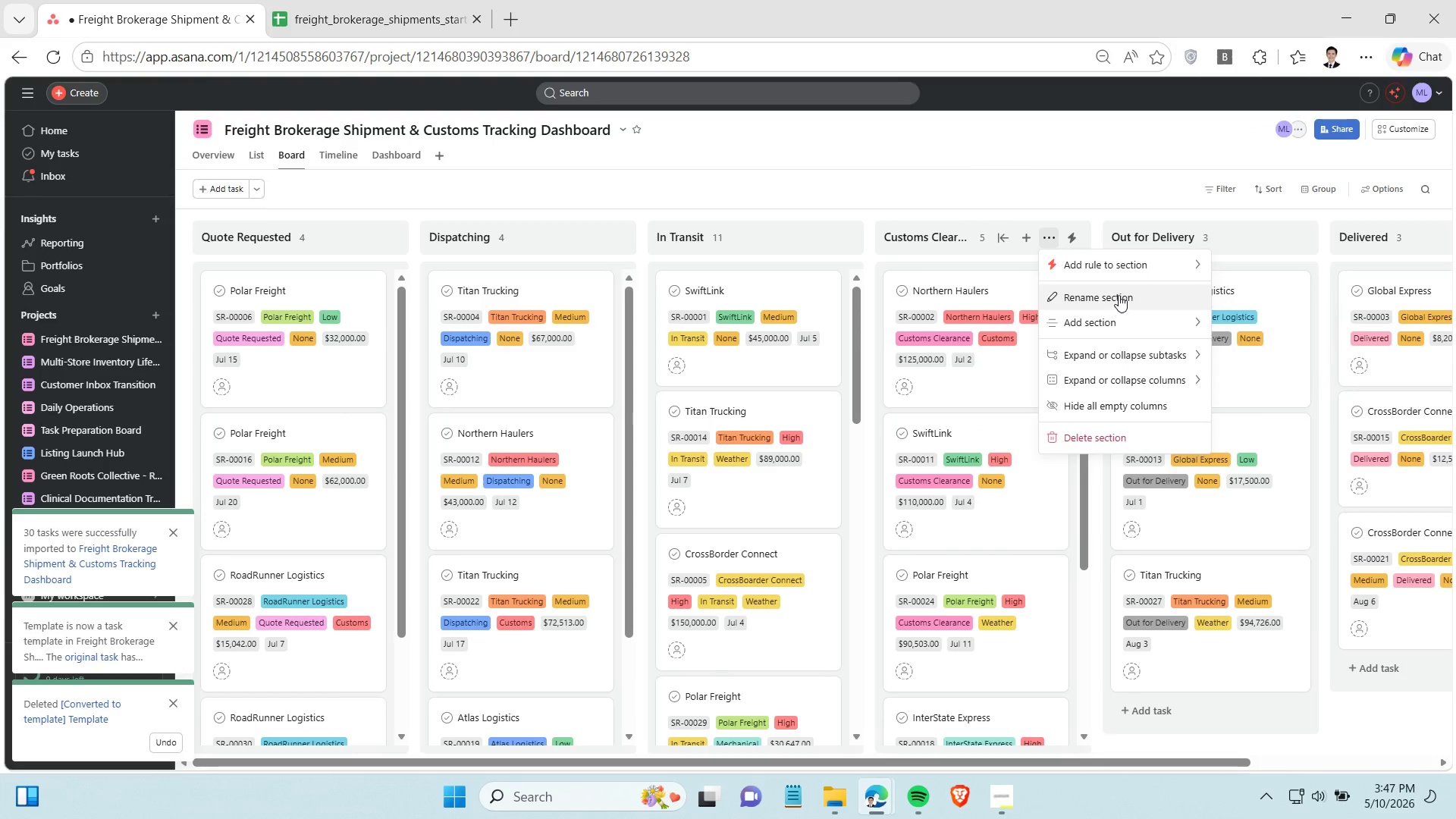 
wait(5.05)
 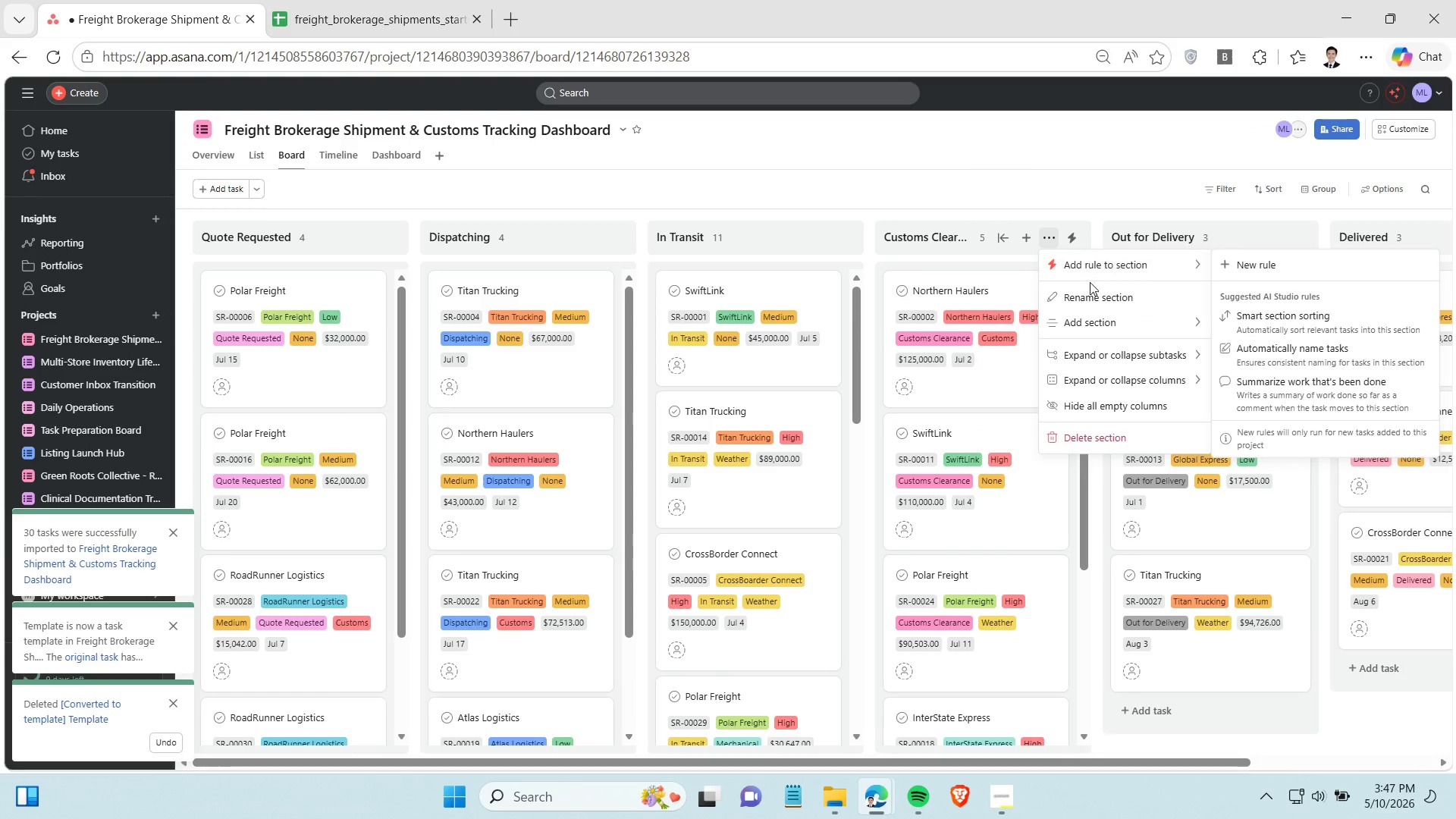 
left_click([821, 190])
 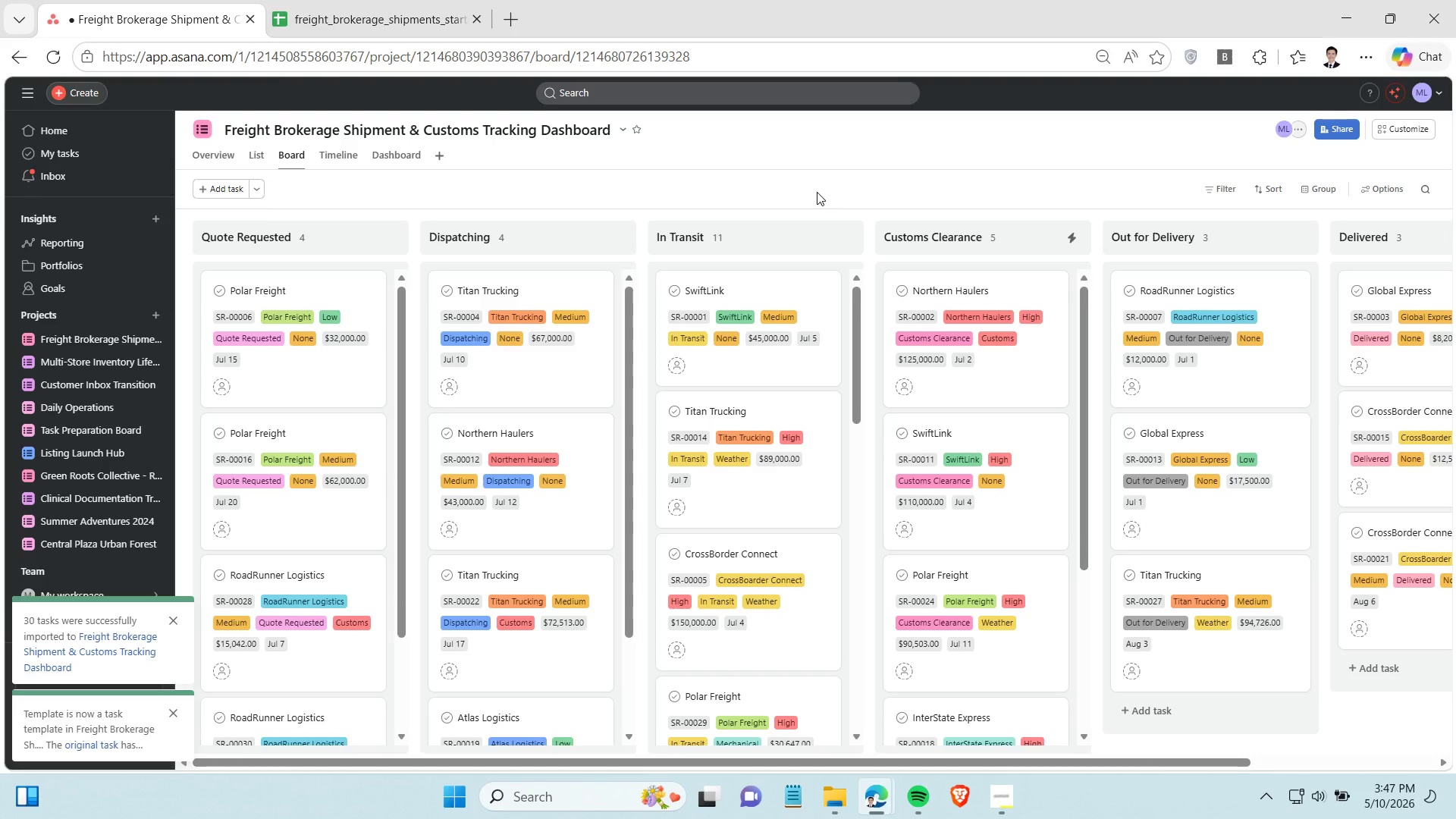 
wait(7.56)
 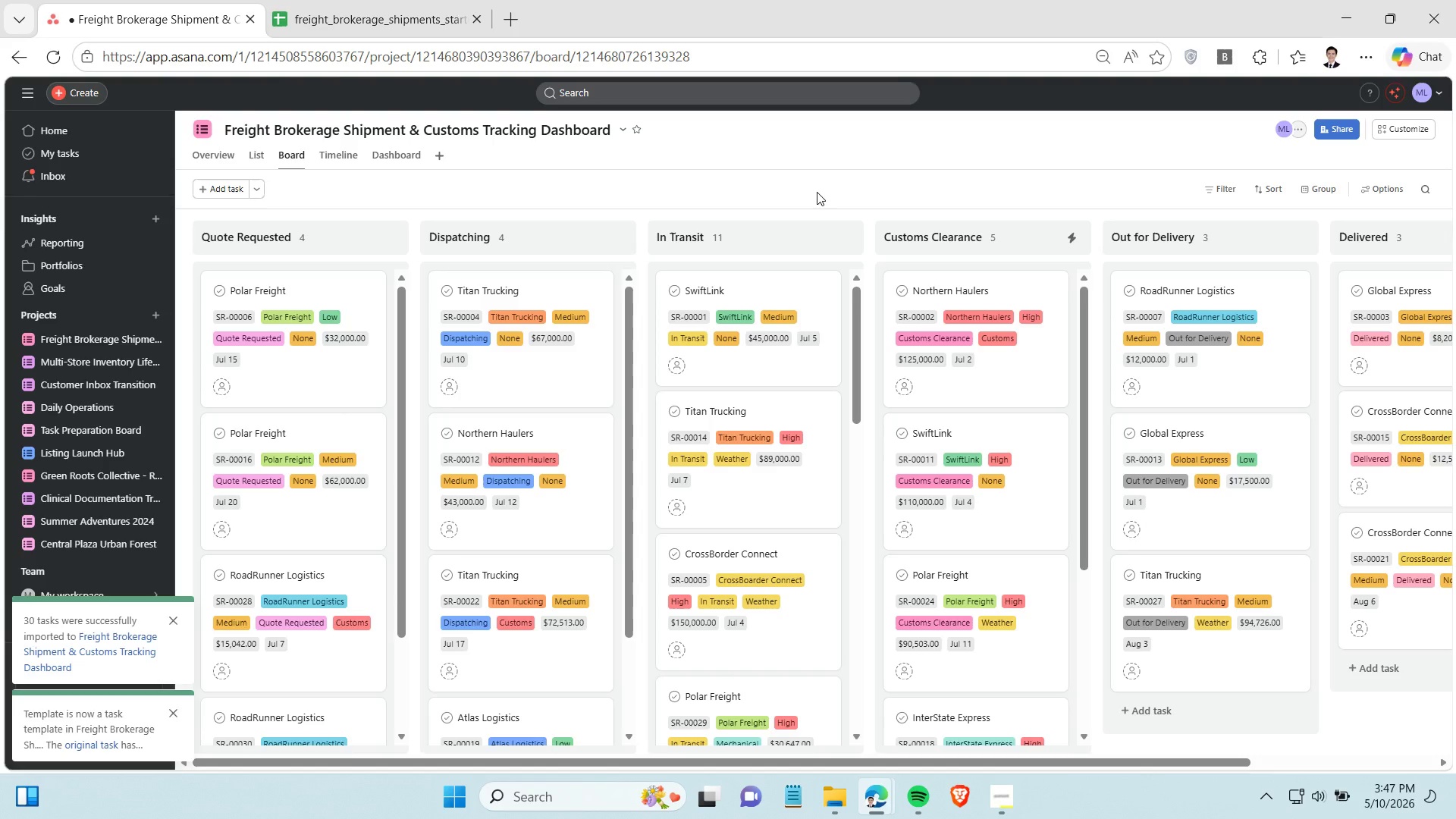 
left_click([295, 387])
 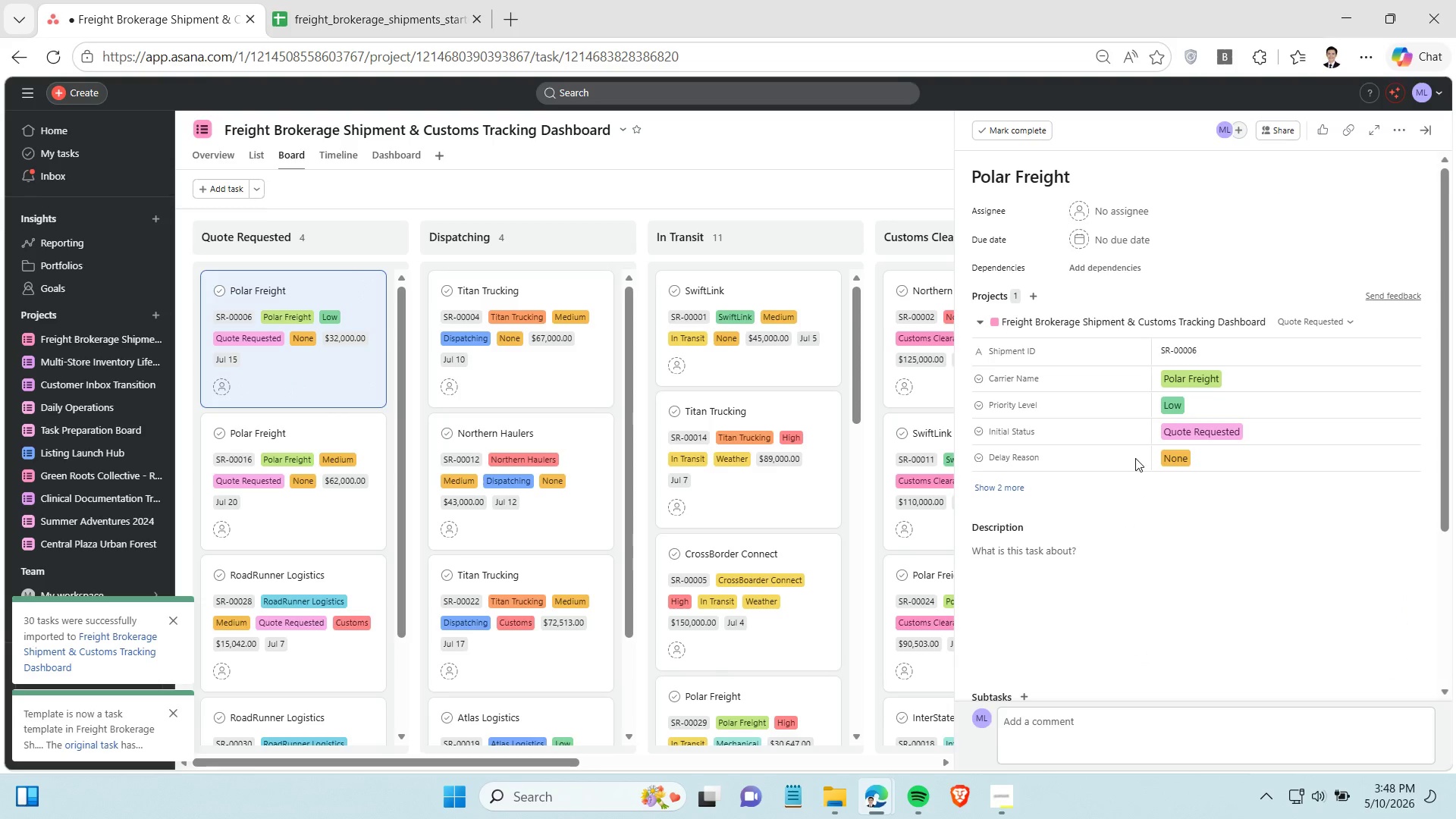 
left_click([987, 491])
 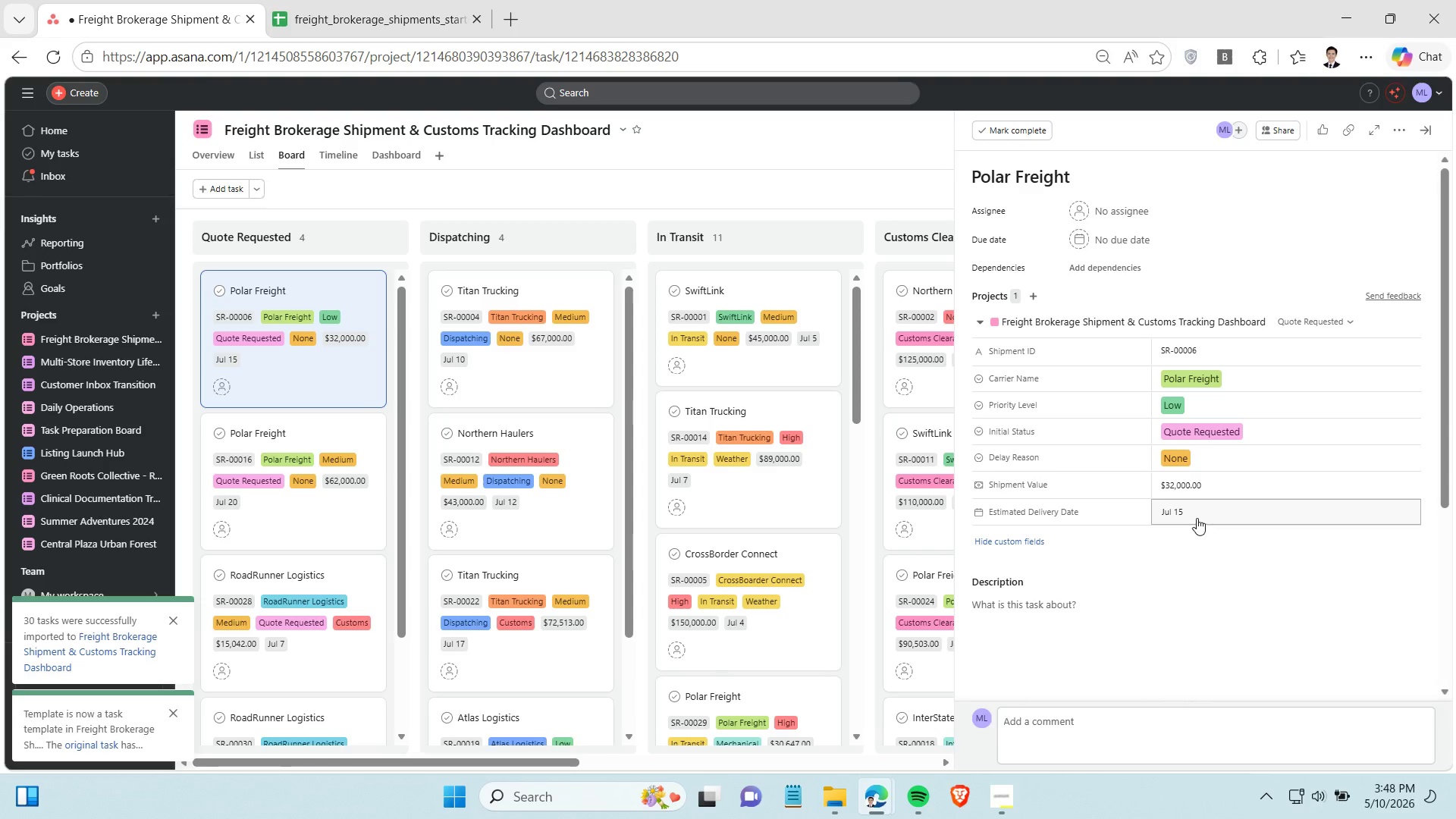 
left_click([1193, 508])
 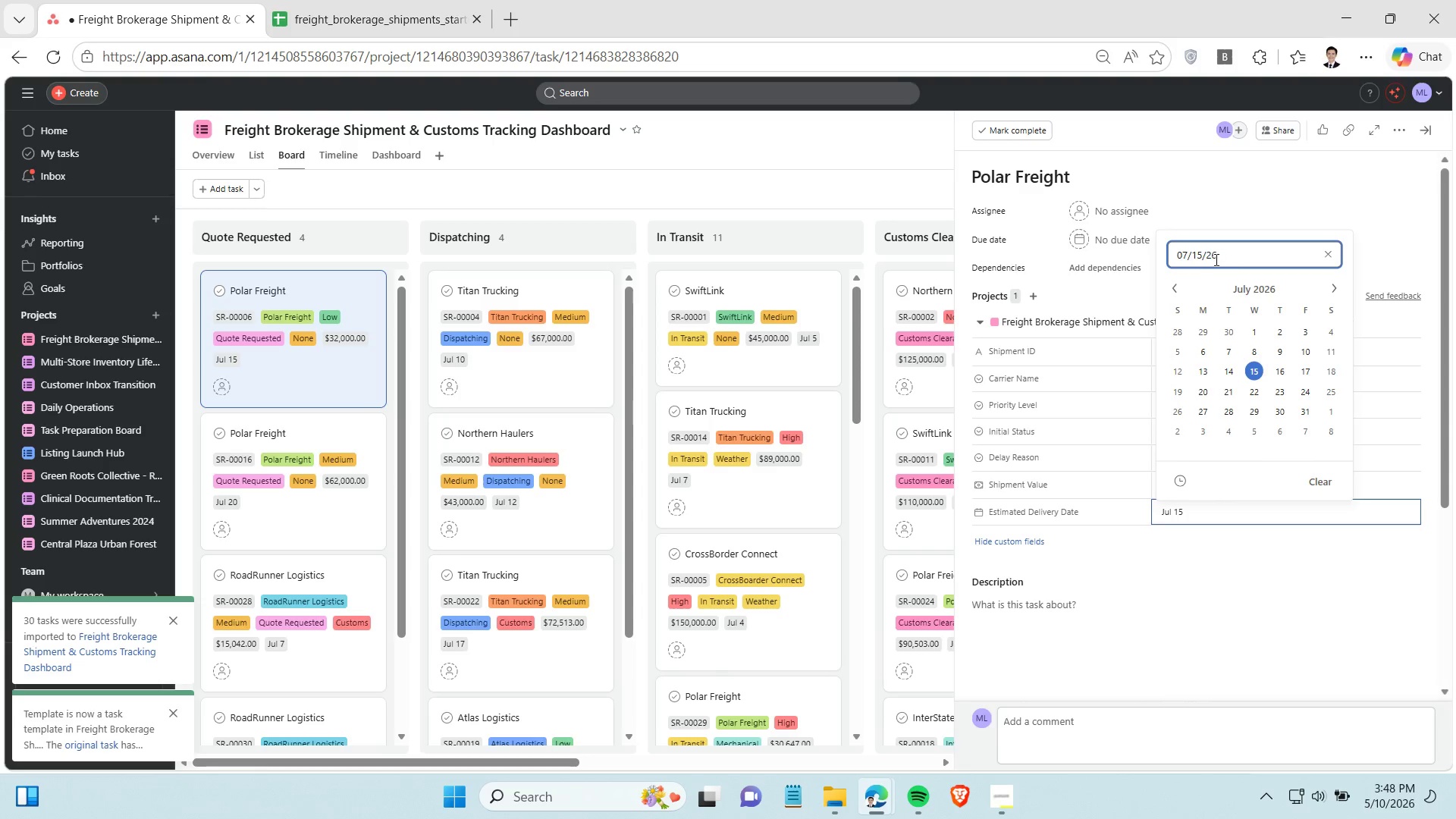 
double_click([1215, 259])
 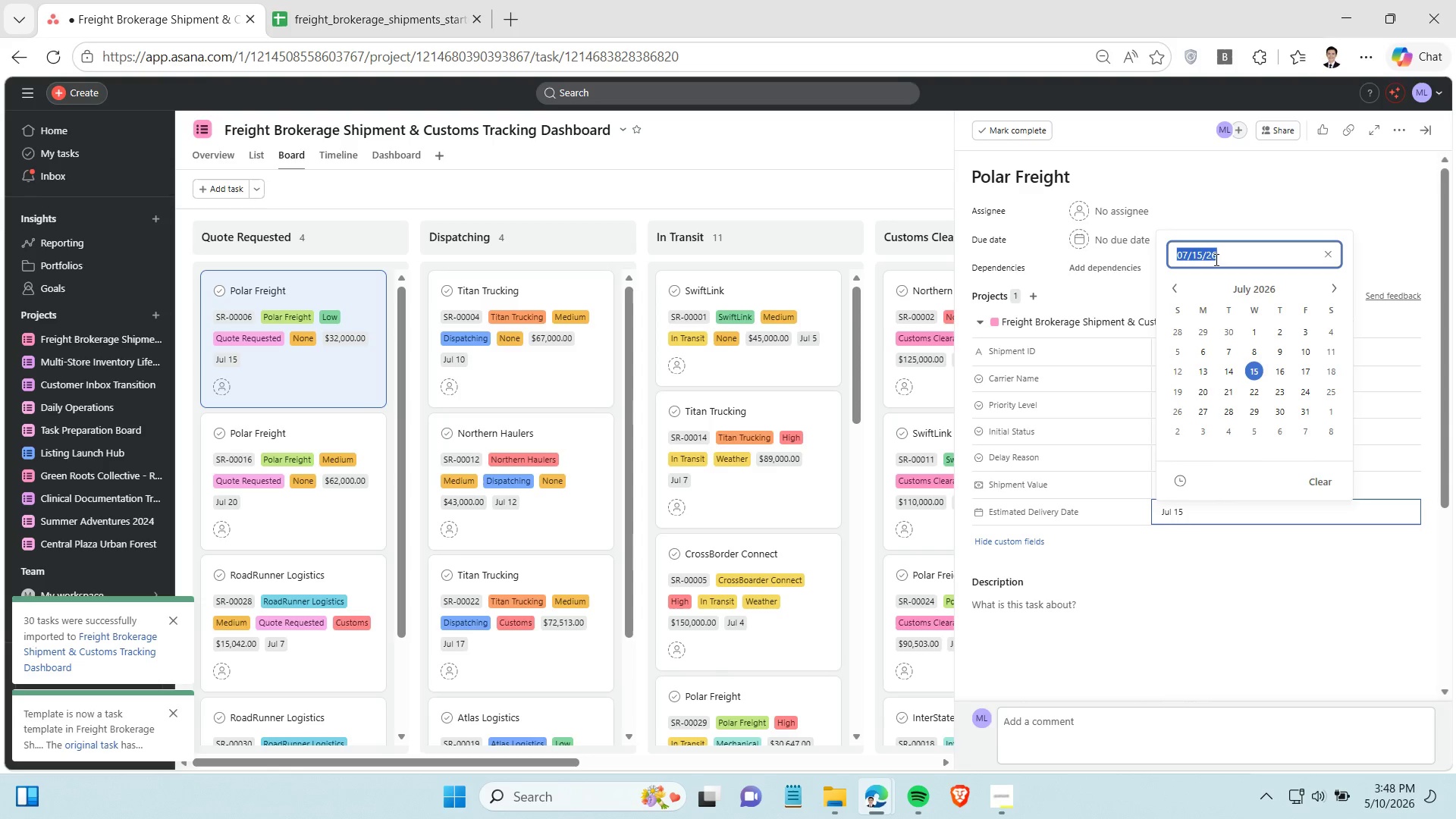 
triple_click([1215, 259])
 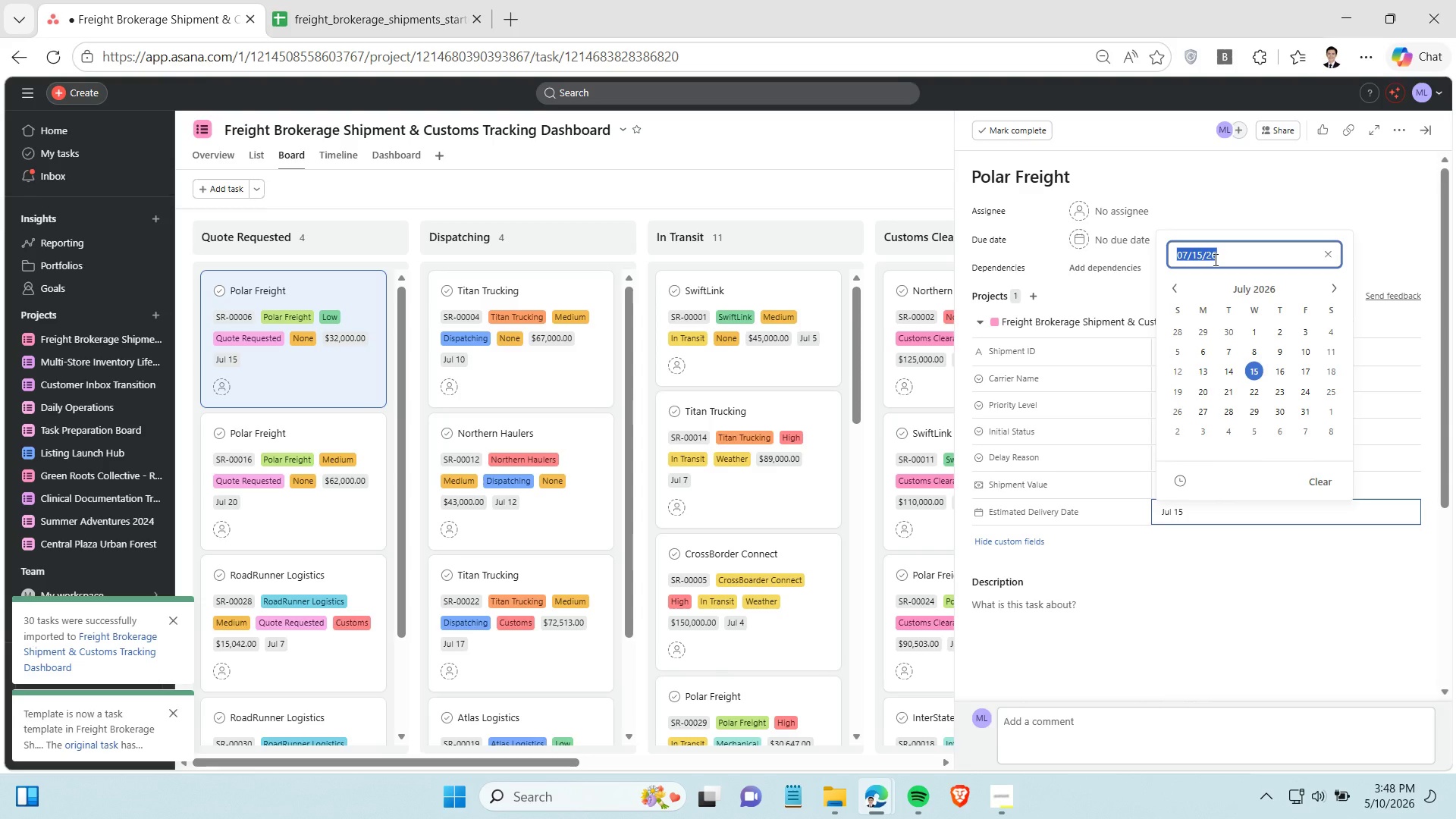 
key(Control+C)
 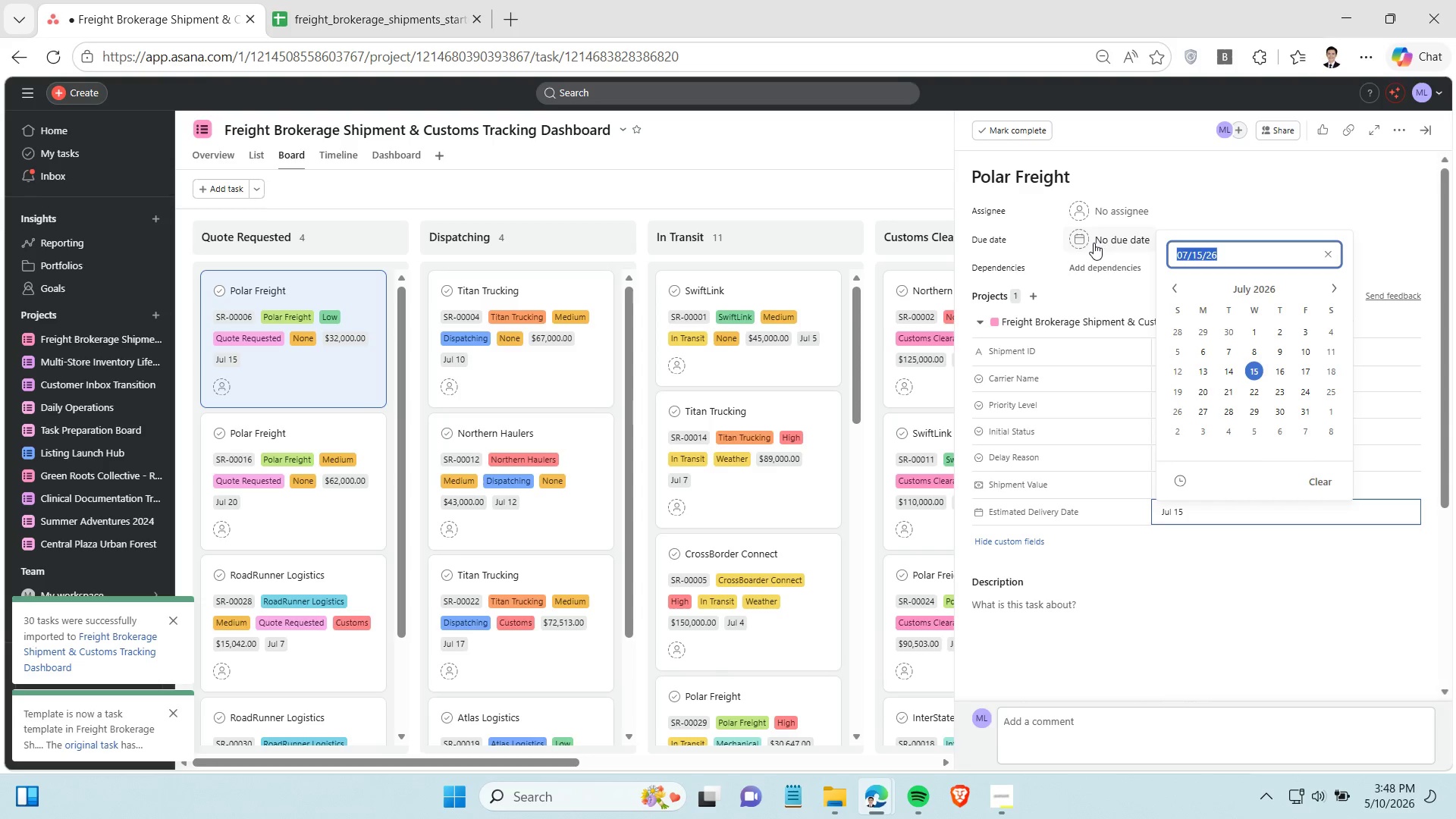 
left_click([1091, 243])
 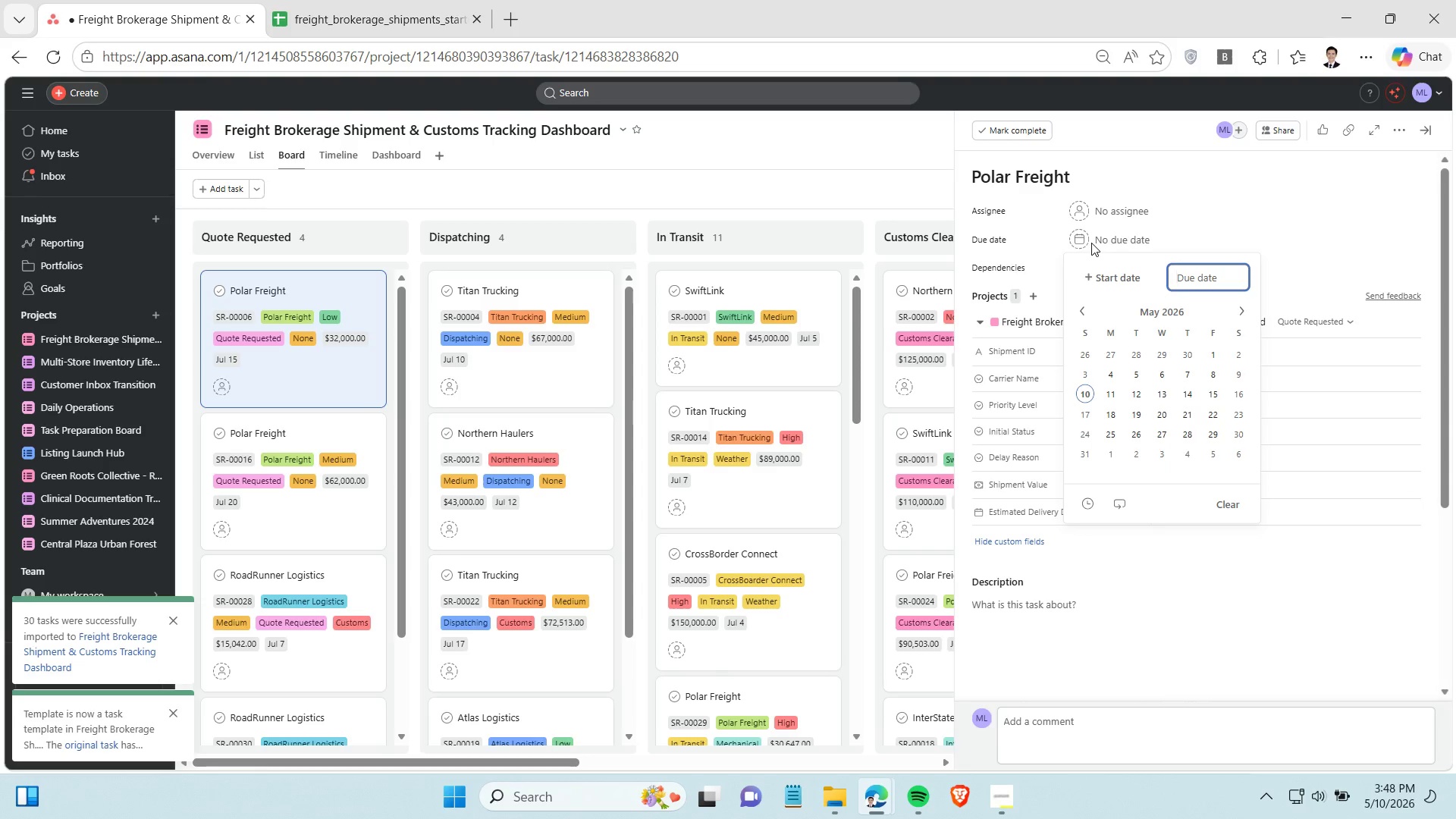 
key(Control+V)
 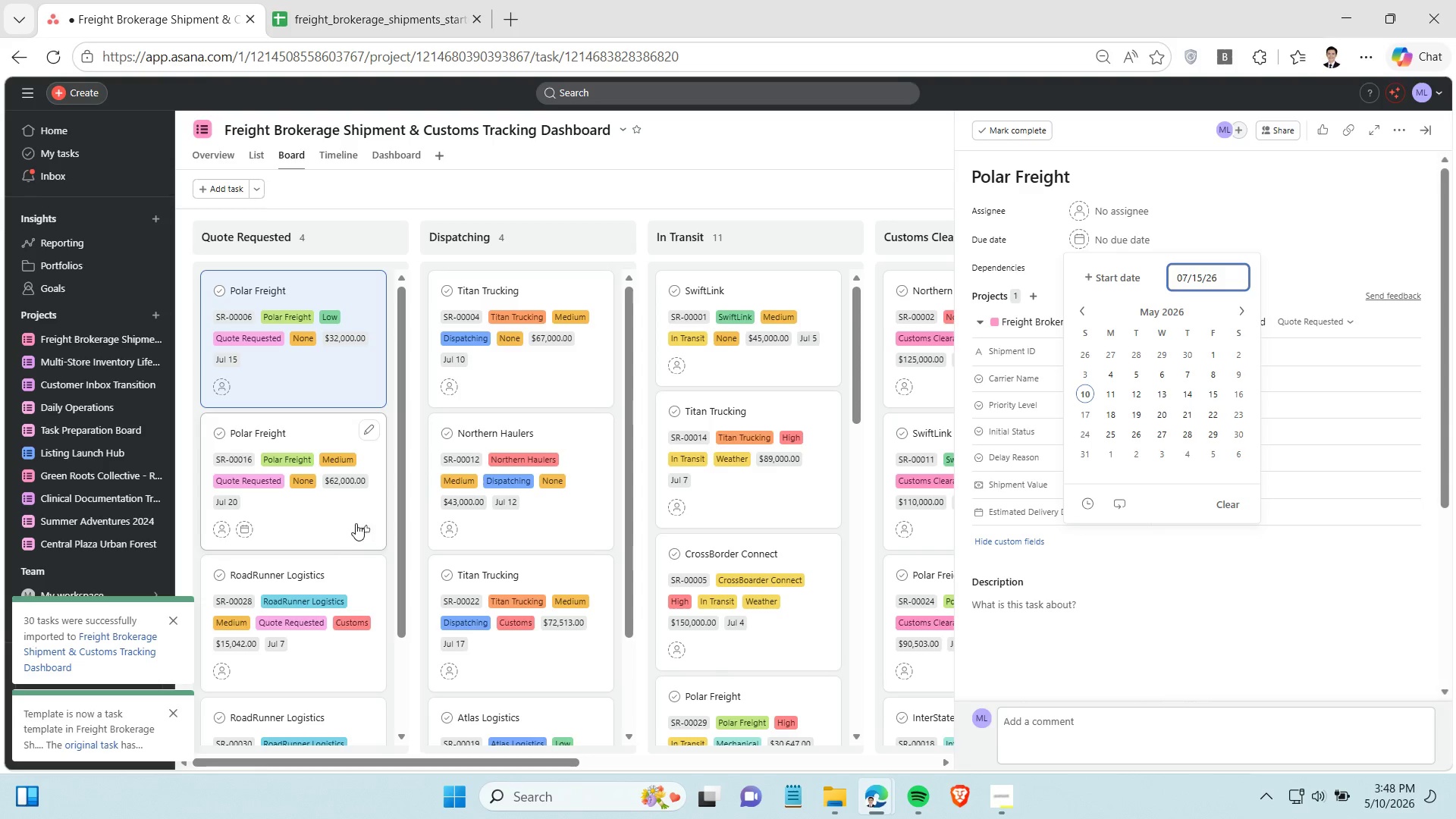 
left_click([353, 520])
 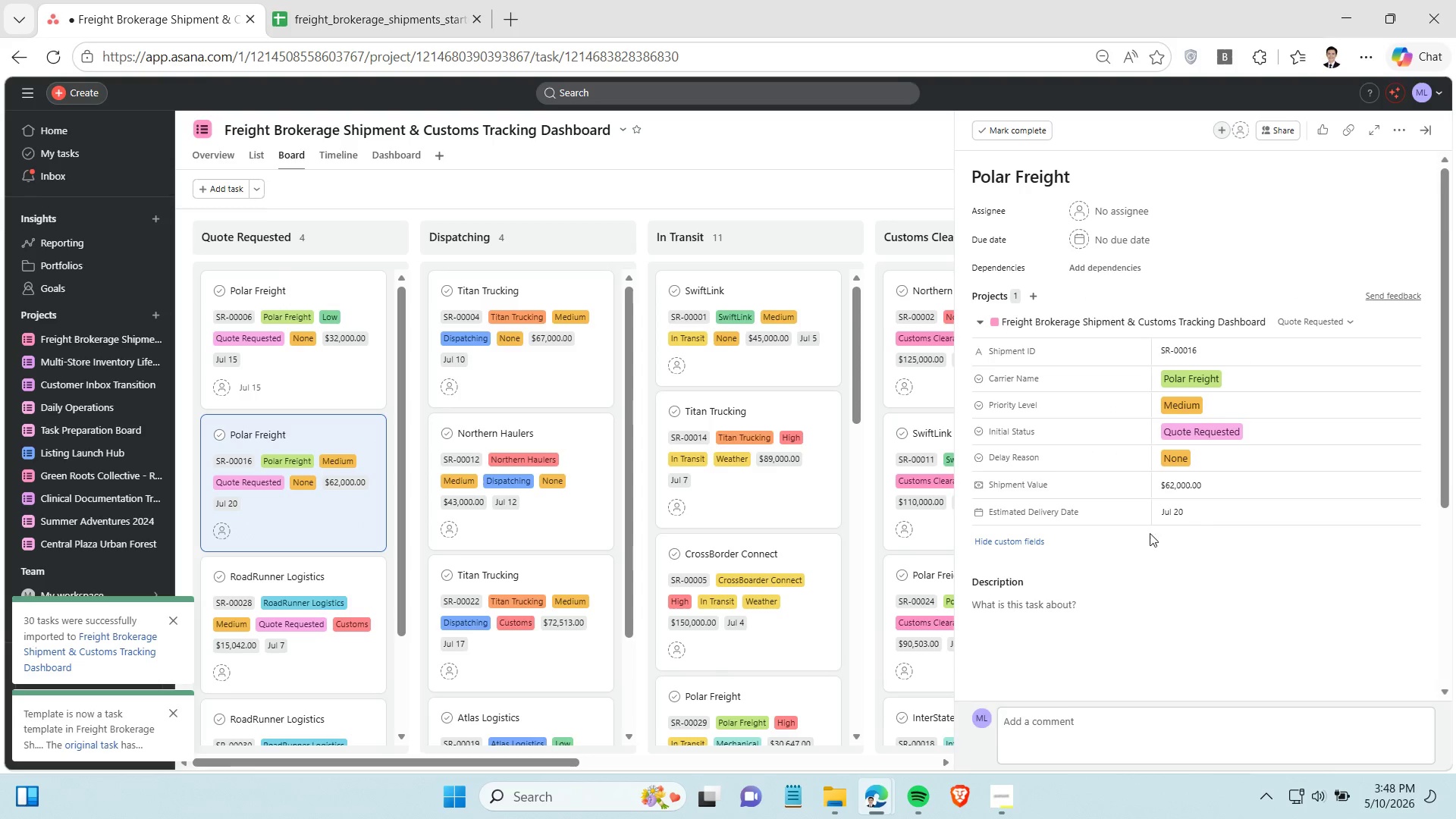 
double_click([1197, 513])
 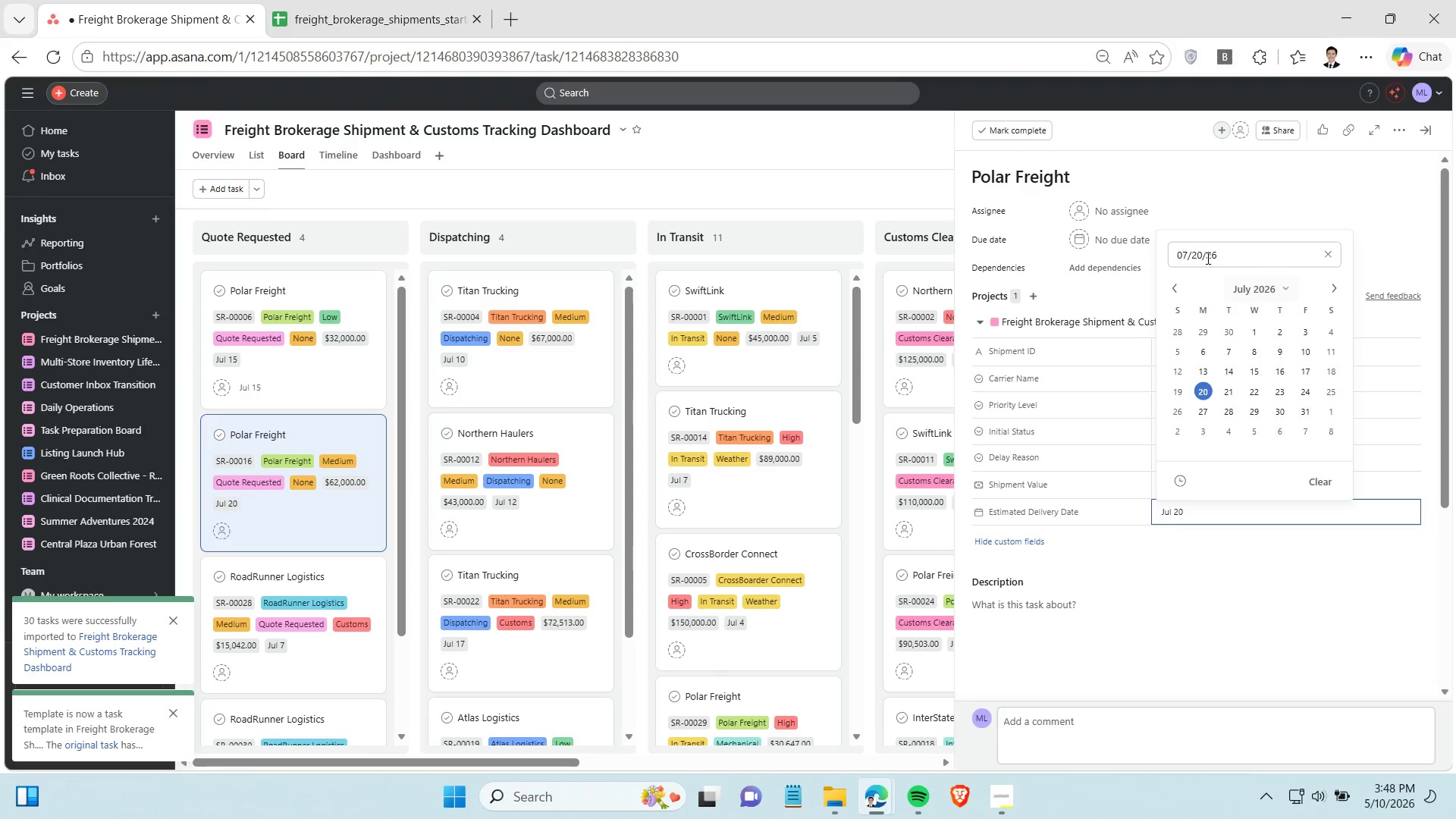 
double_click([1203, 254])
 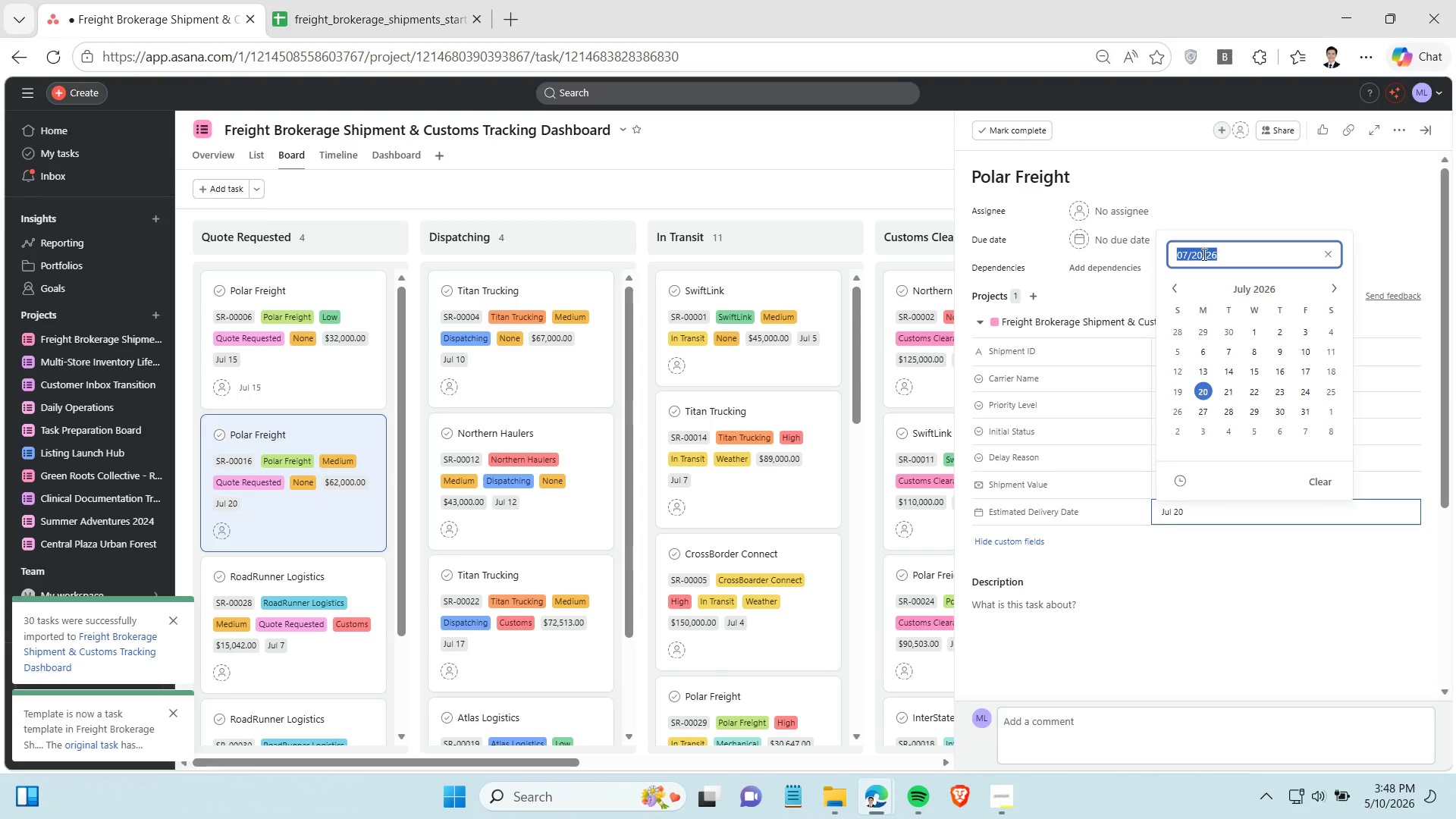 
triple_click([1203, 254])
 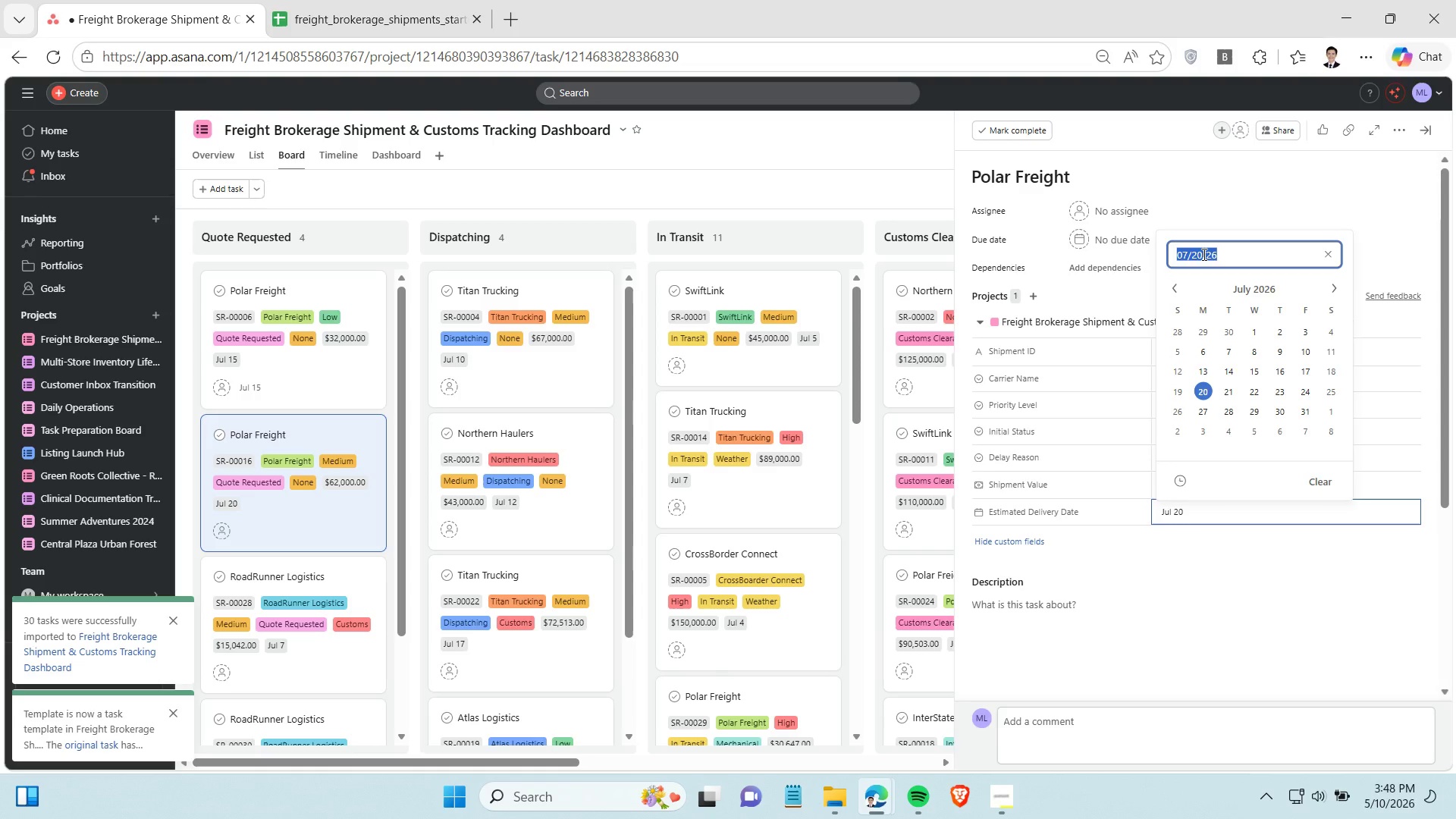 
key(Control+C)
 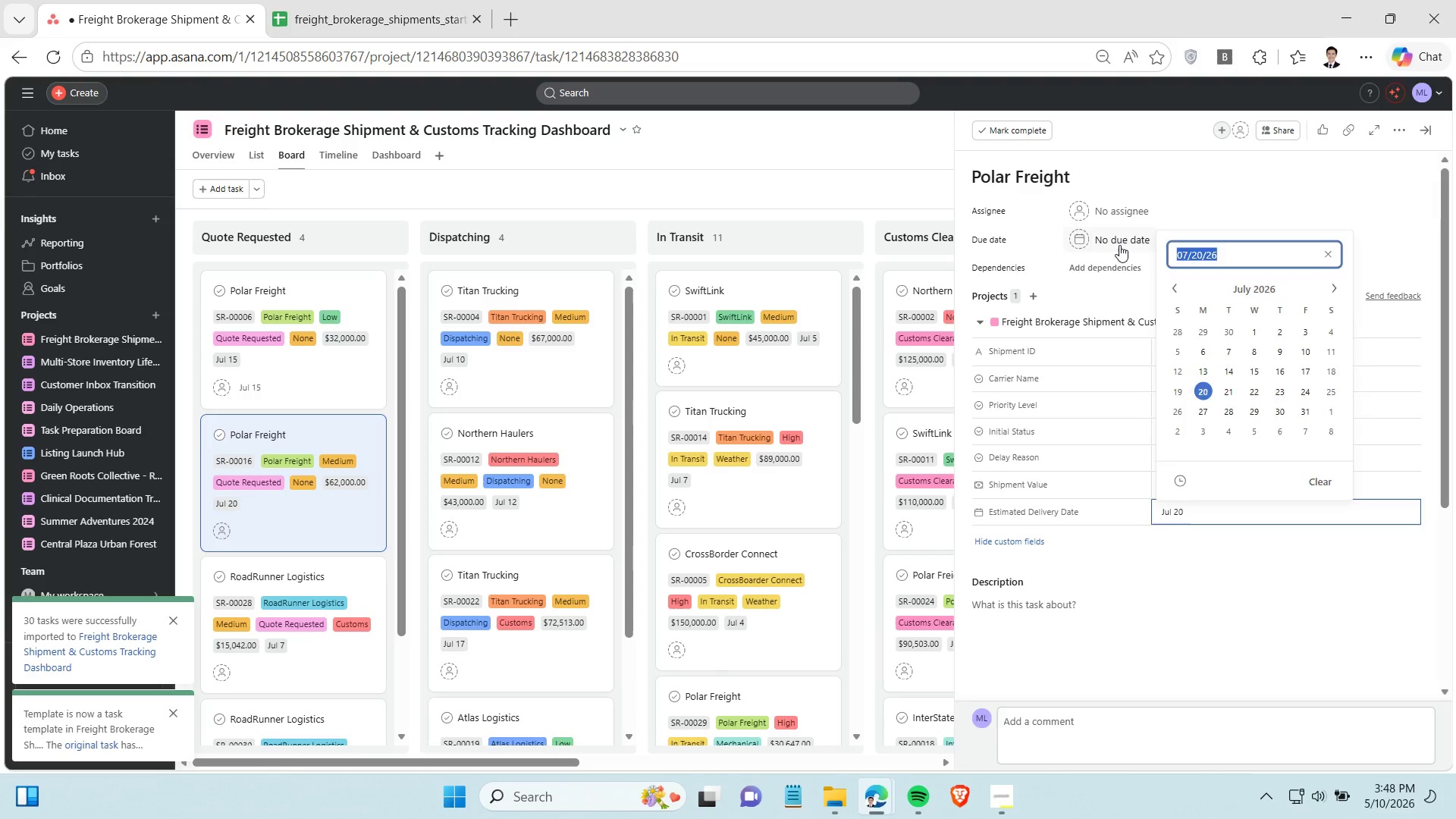 
left_click([1119, 245])
 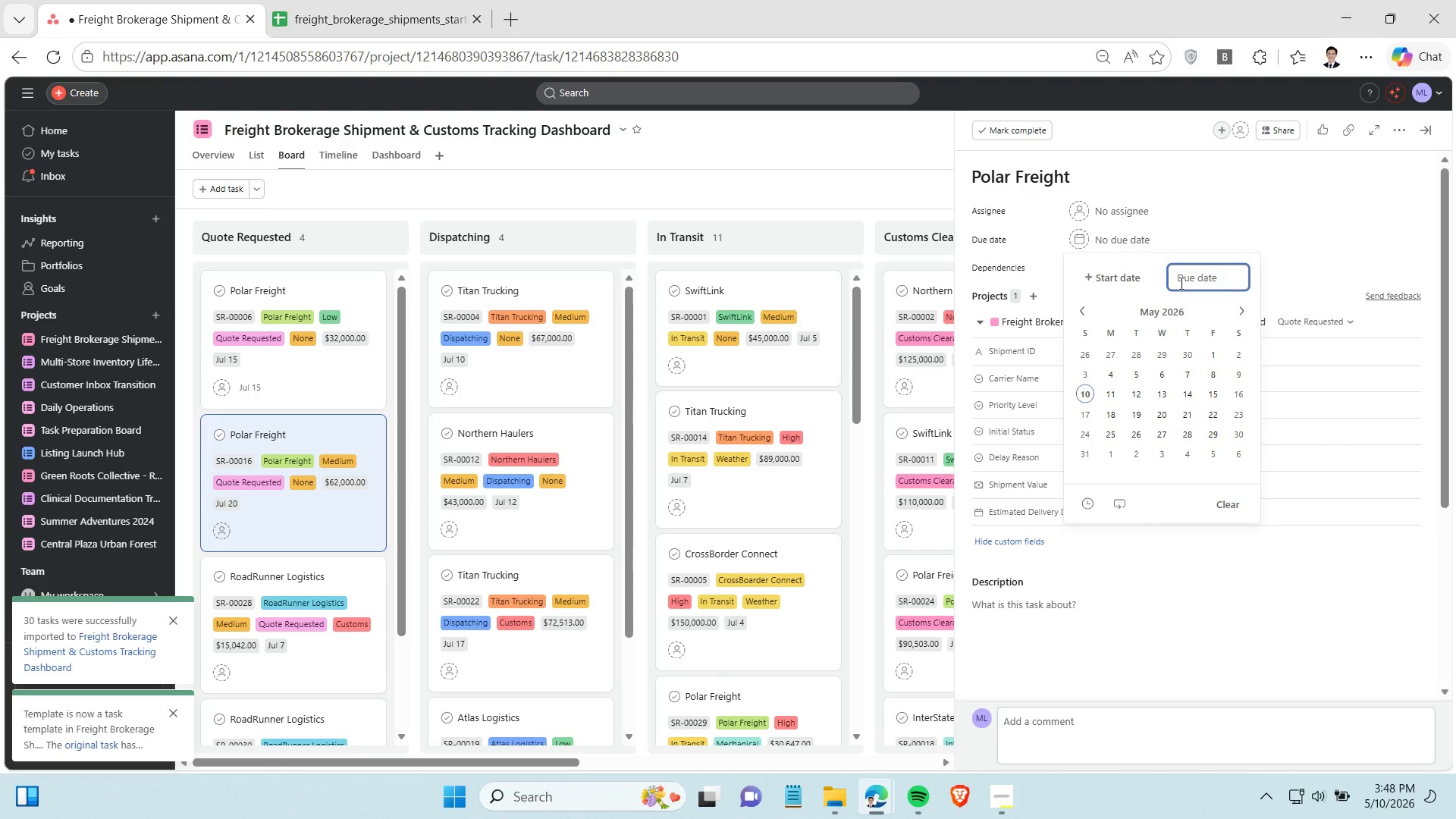 
key(Control+V)
 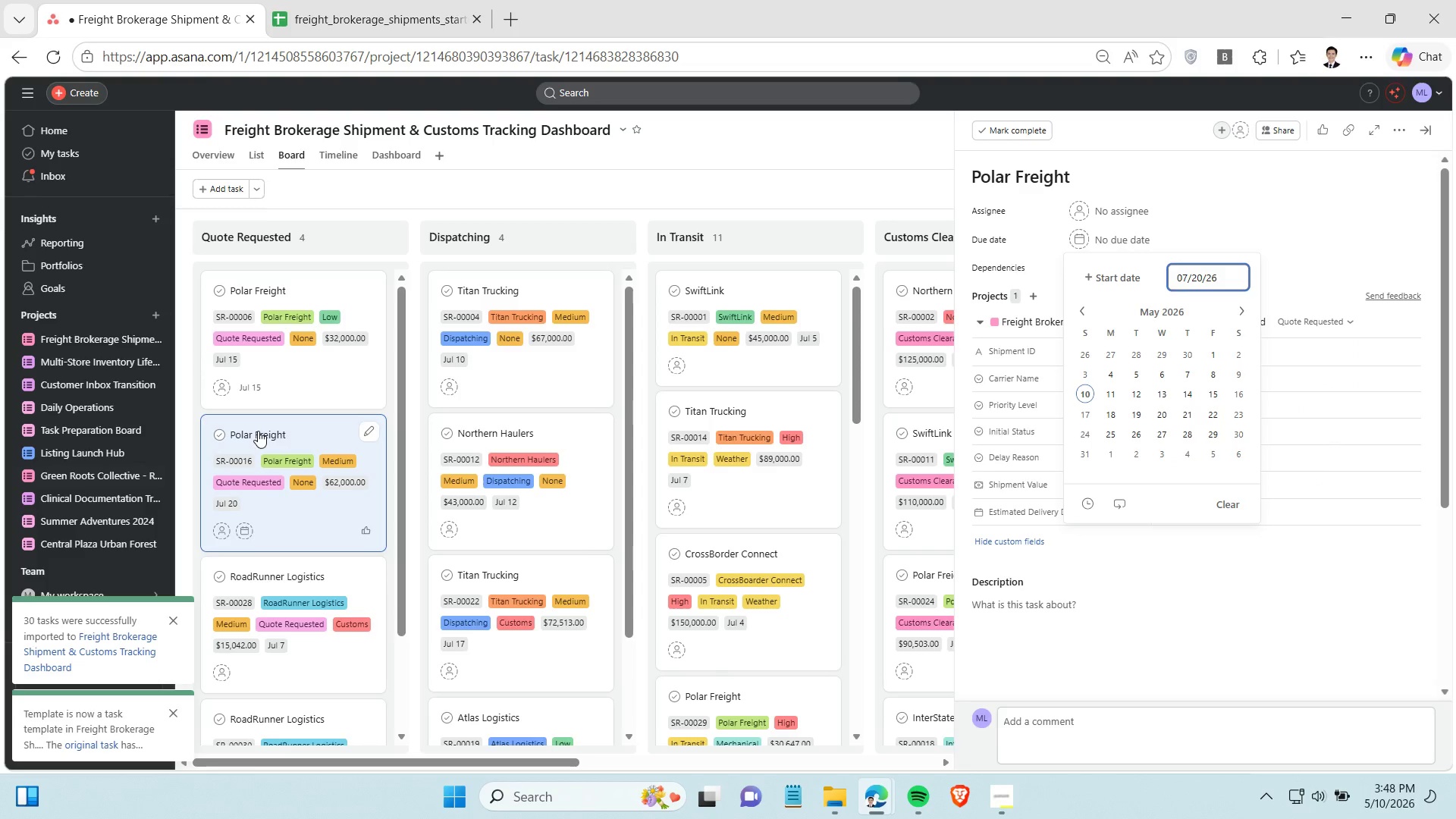 
scroll: coordinate [289, 430], scroll_direction: down, amount: 2.0
 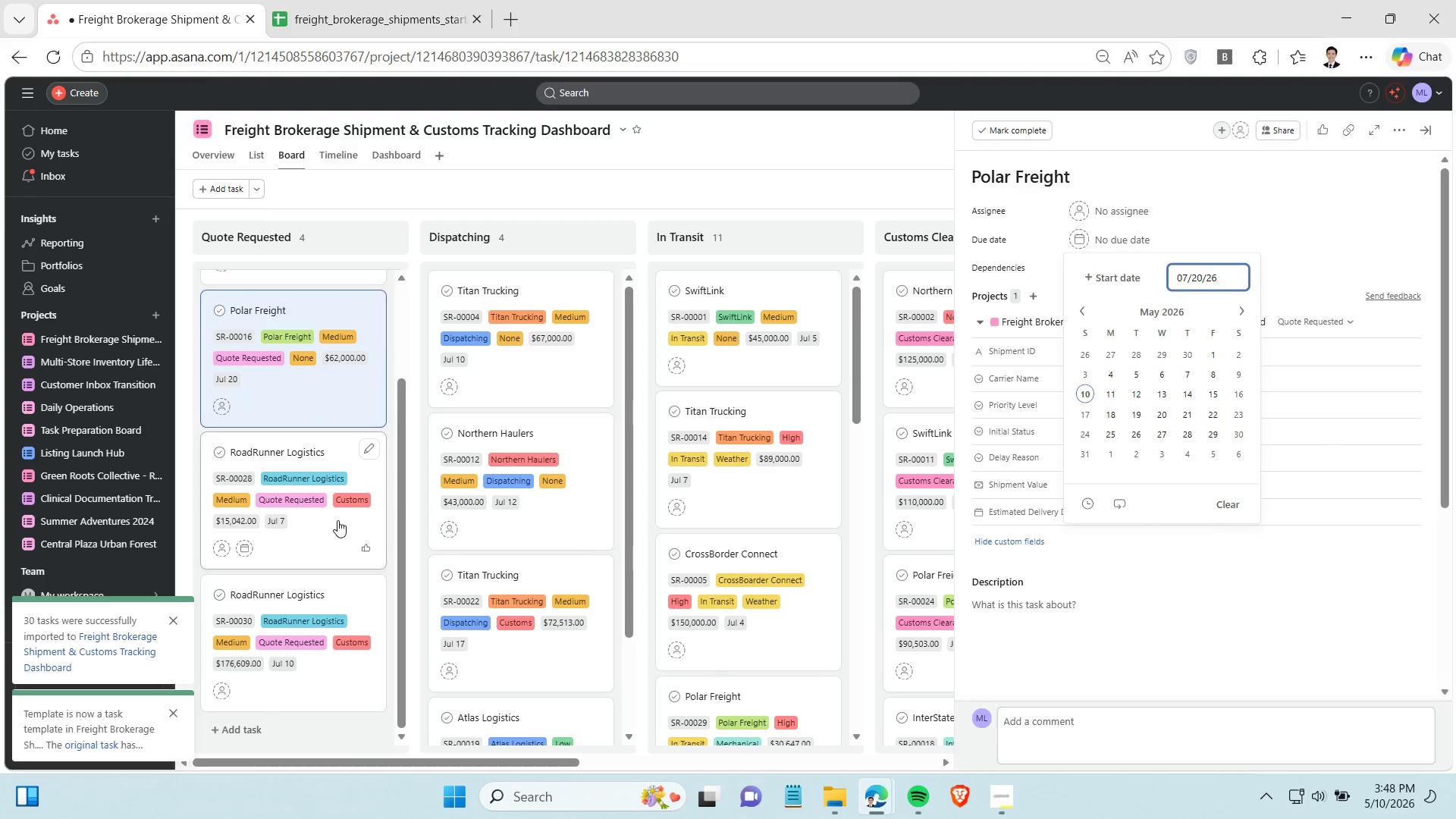 
left_click([337, 520])
 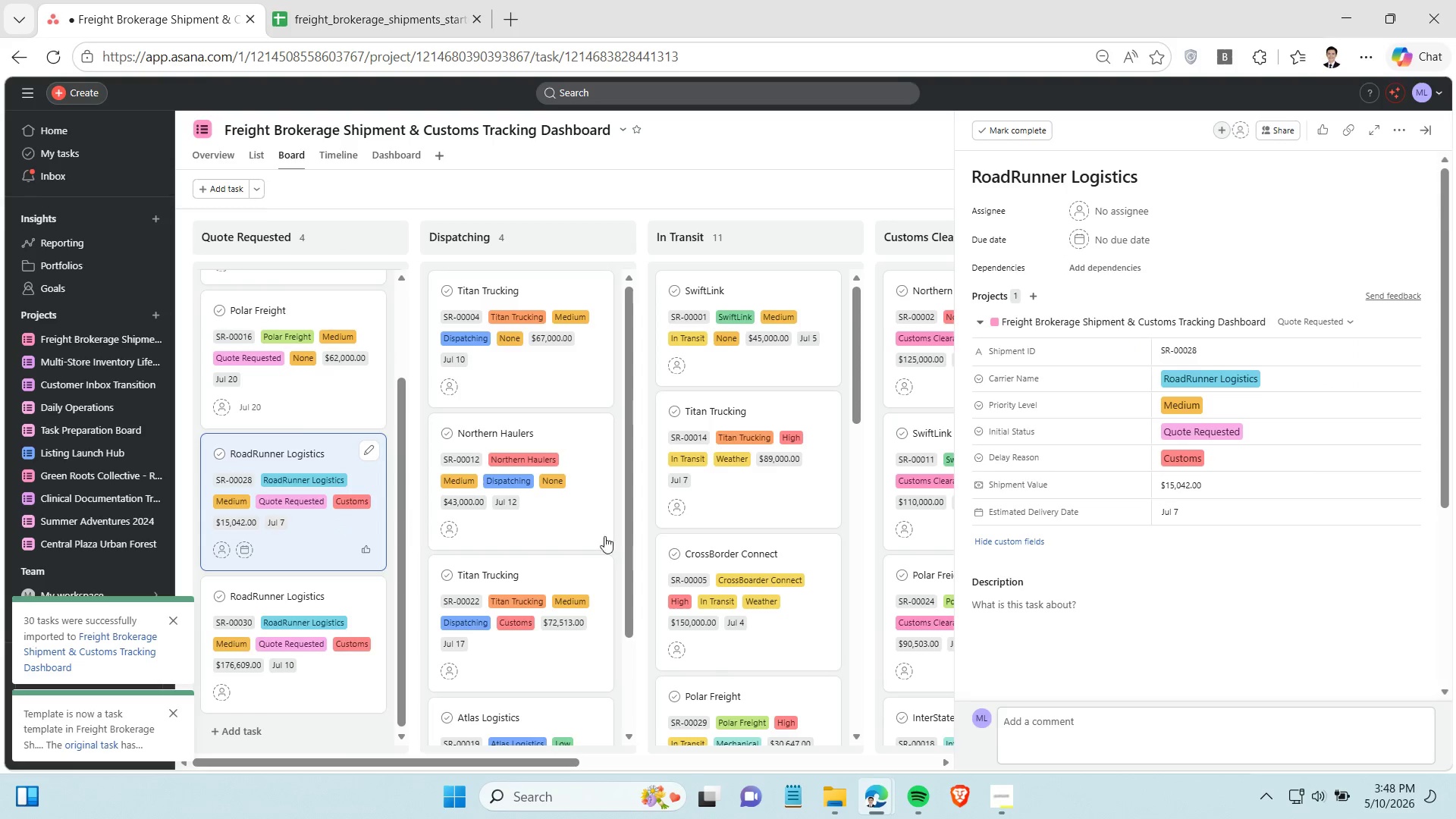 
left_click([1184, 504])
 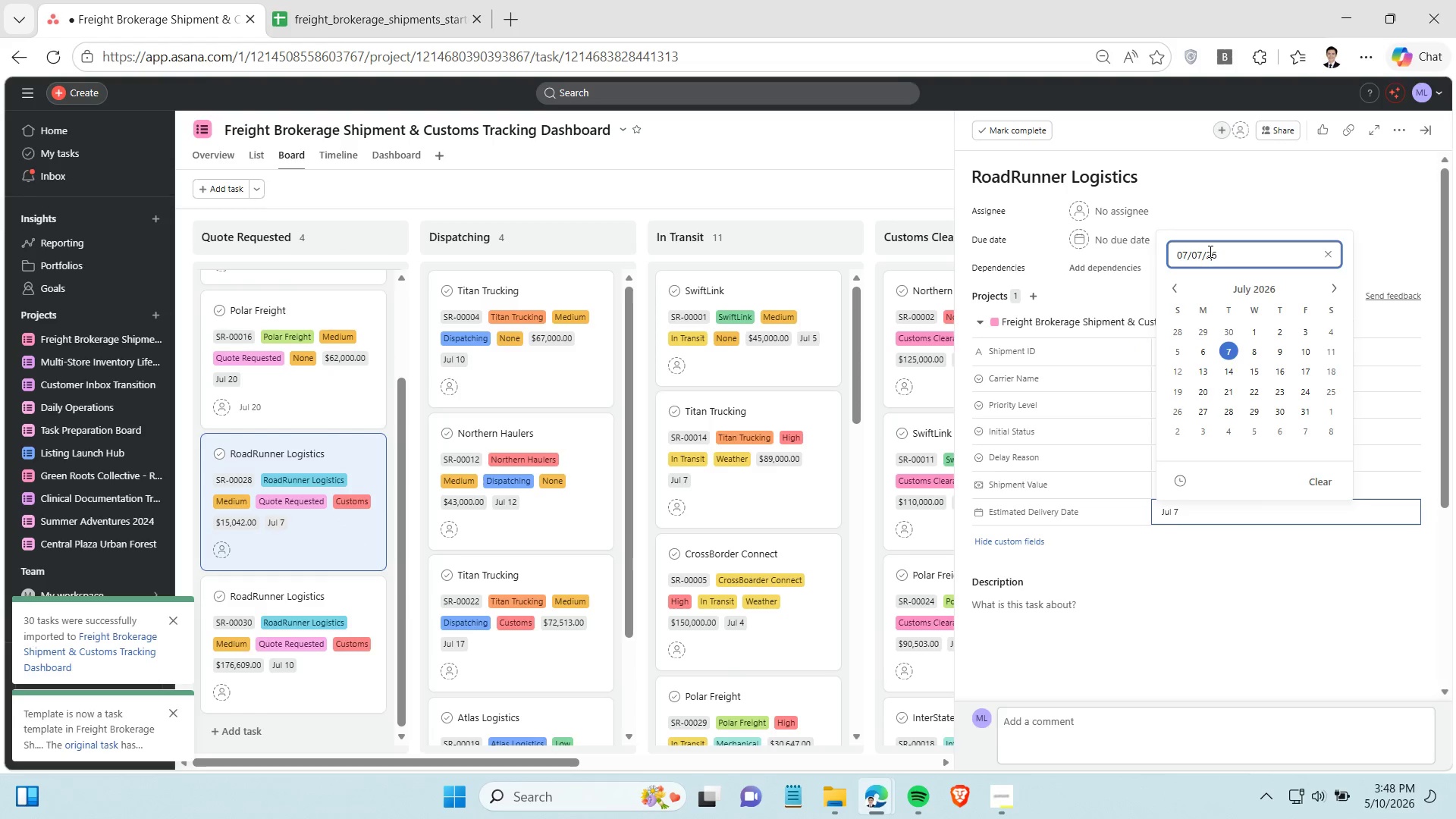 
double_click([1209, 251])
 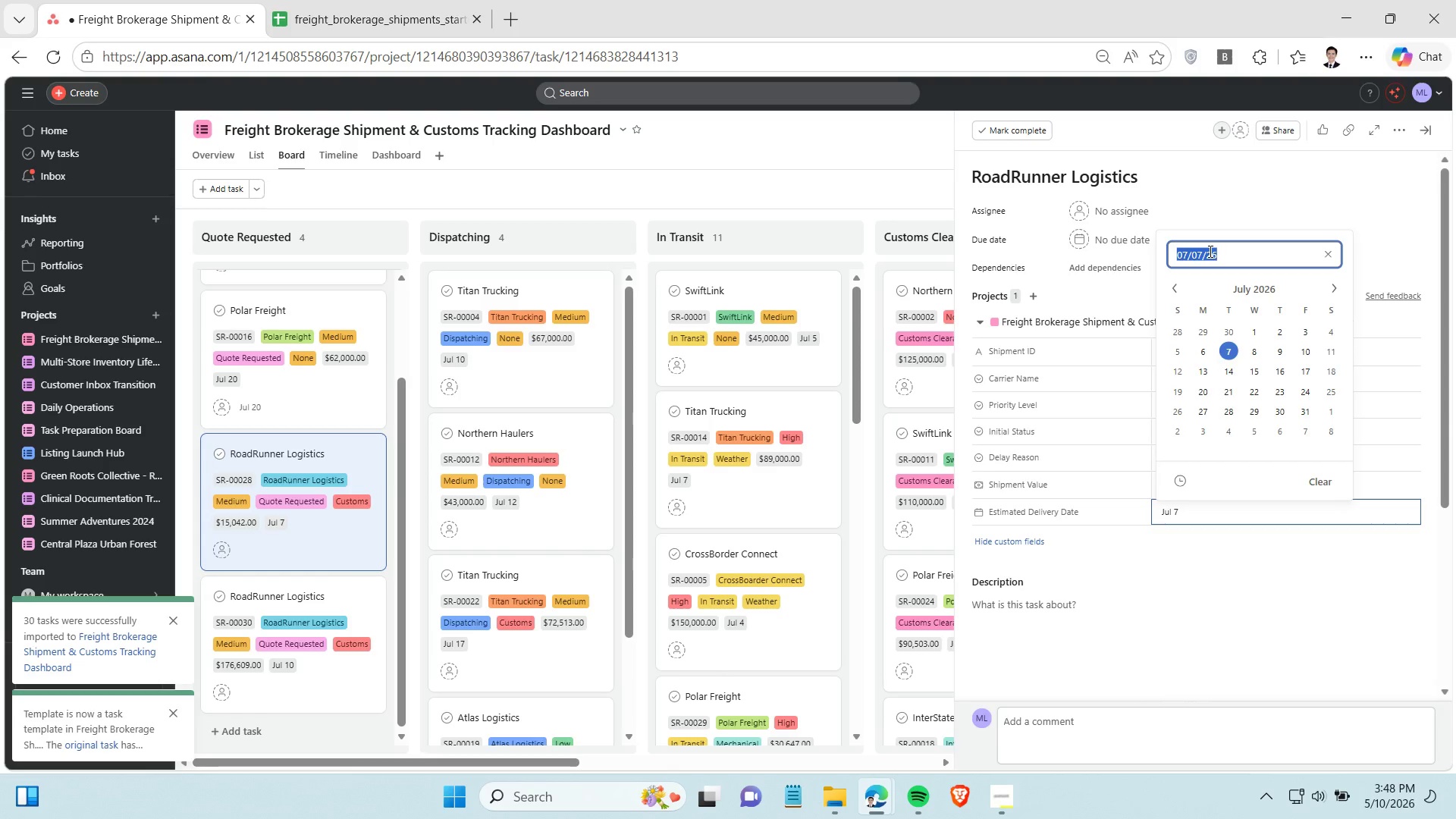 
triple_click([1209, 251])
 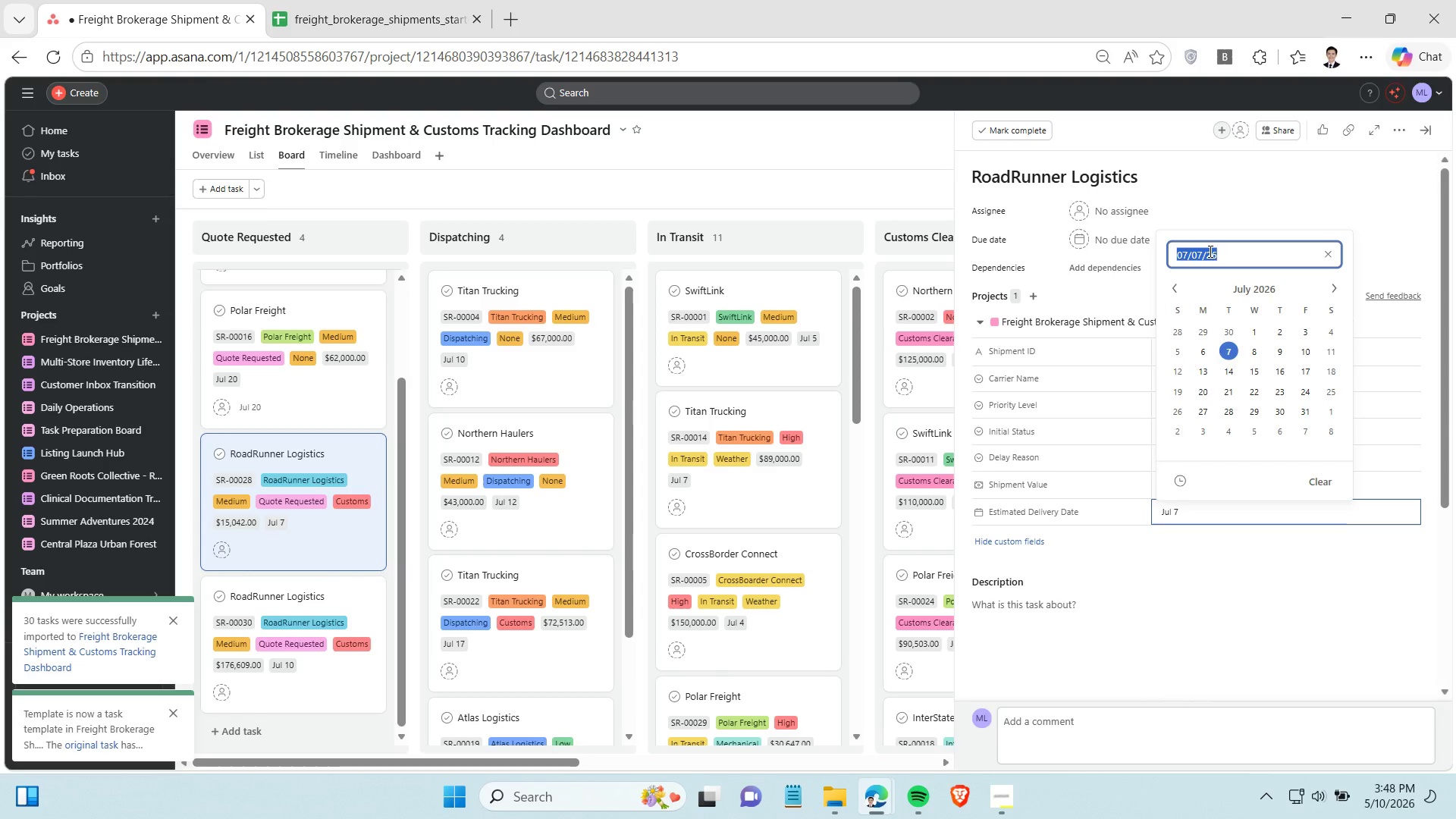 
key(Control+C)
 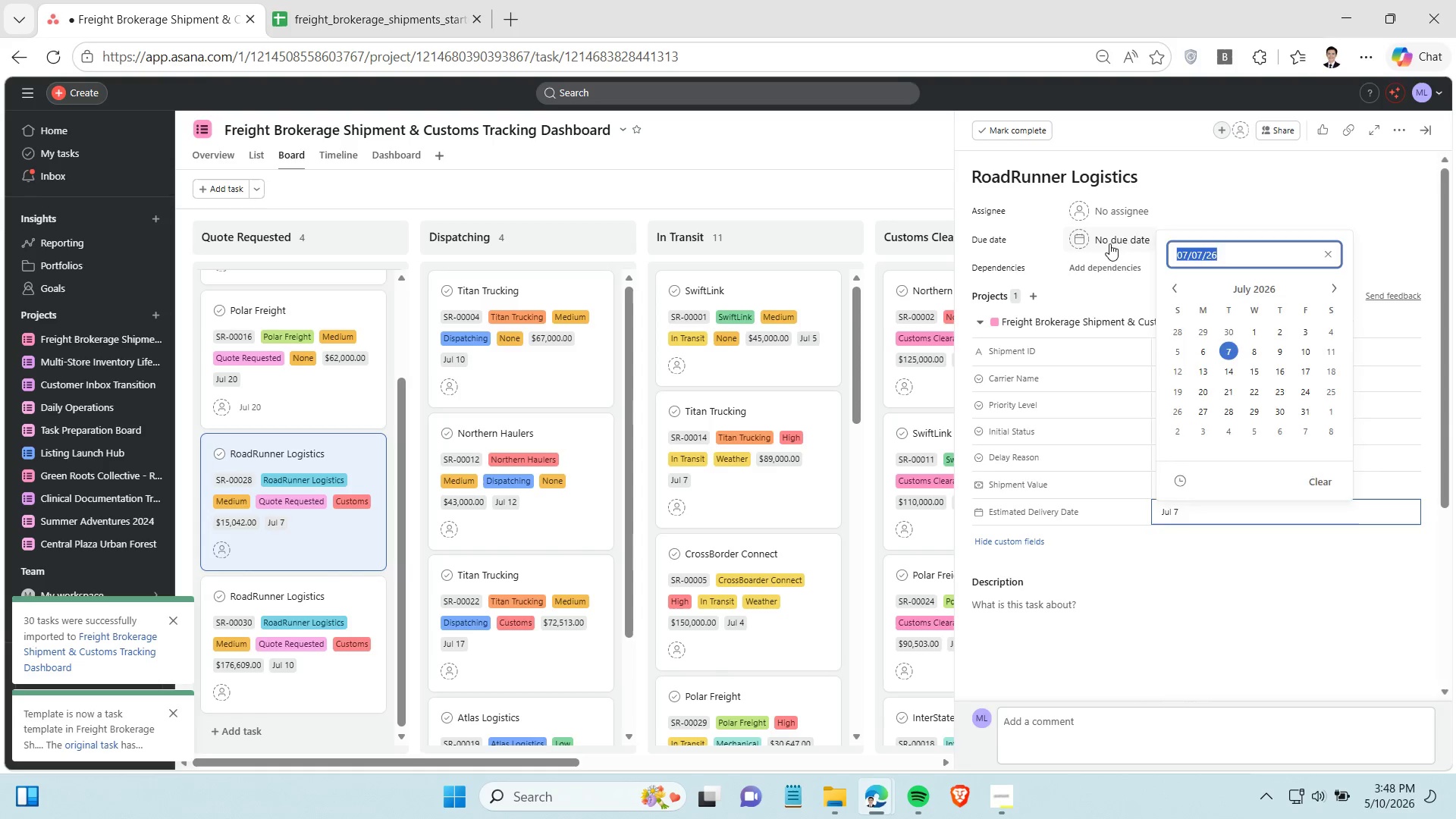 
left_click([1112, 243])
 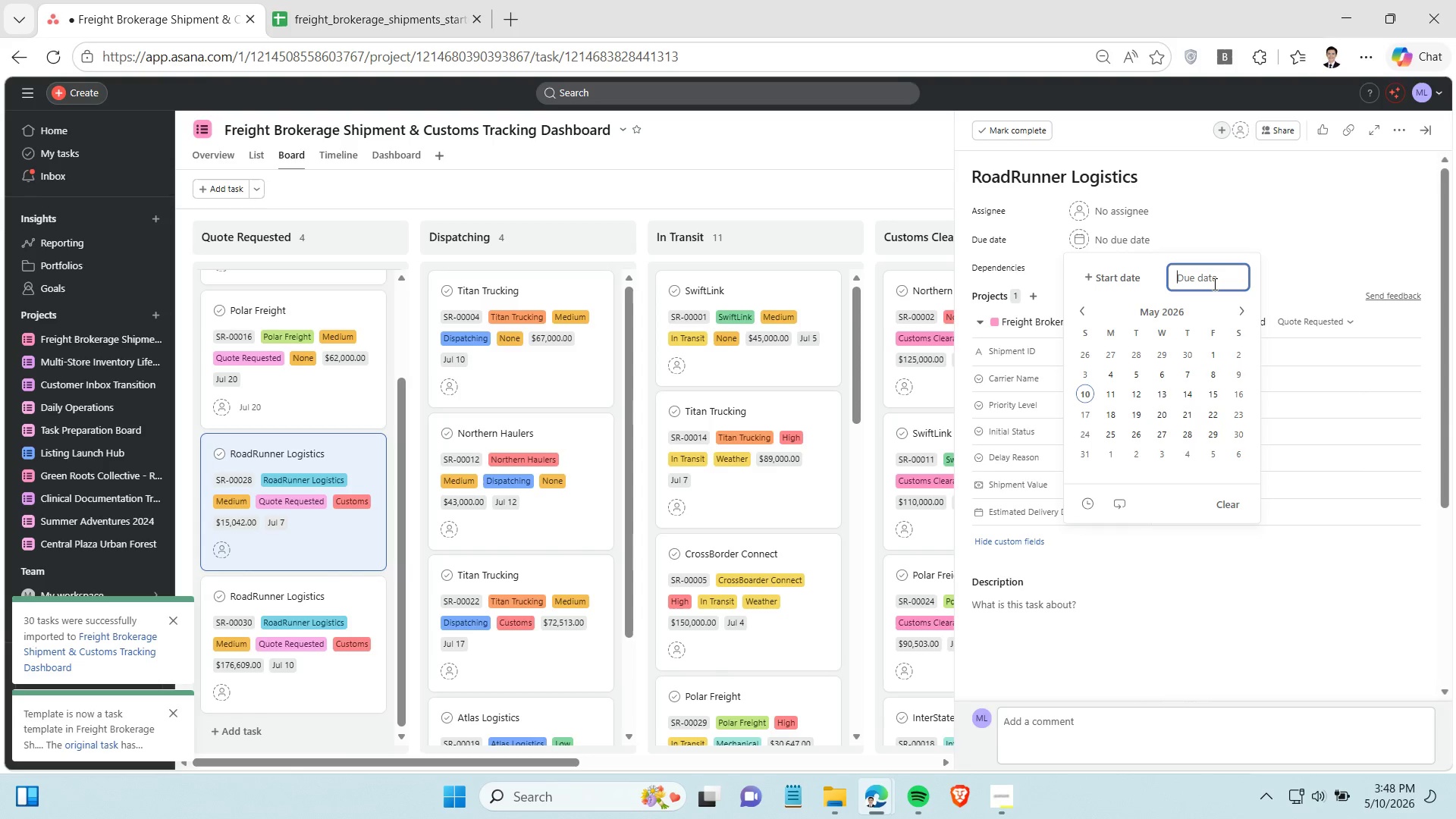 
key(Control+V)
 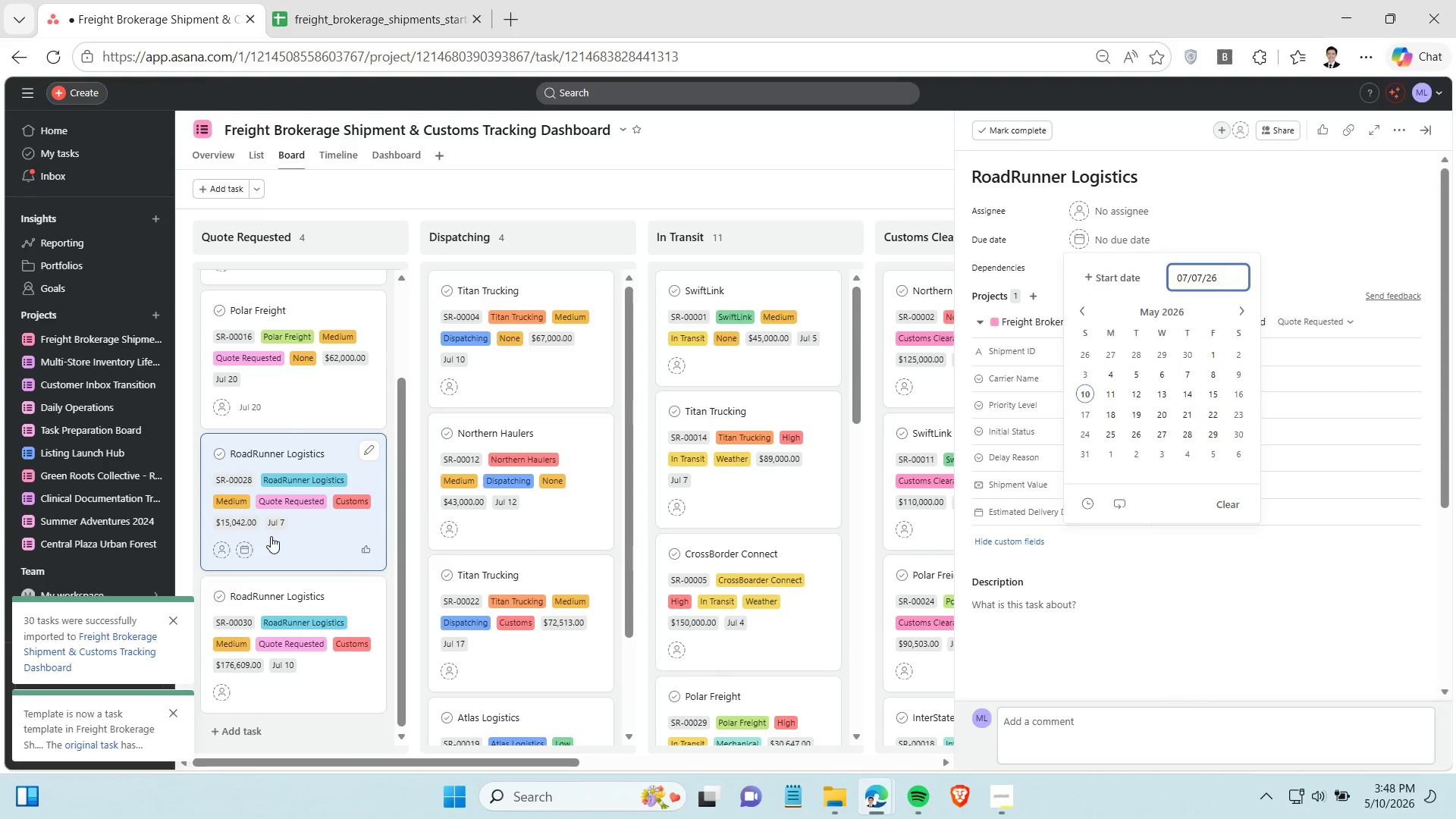 
scroll: coordinate [273, 535], scroll_direction: down, amount: 2.0
 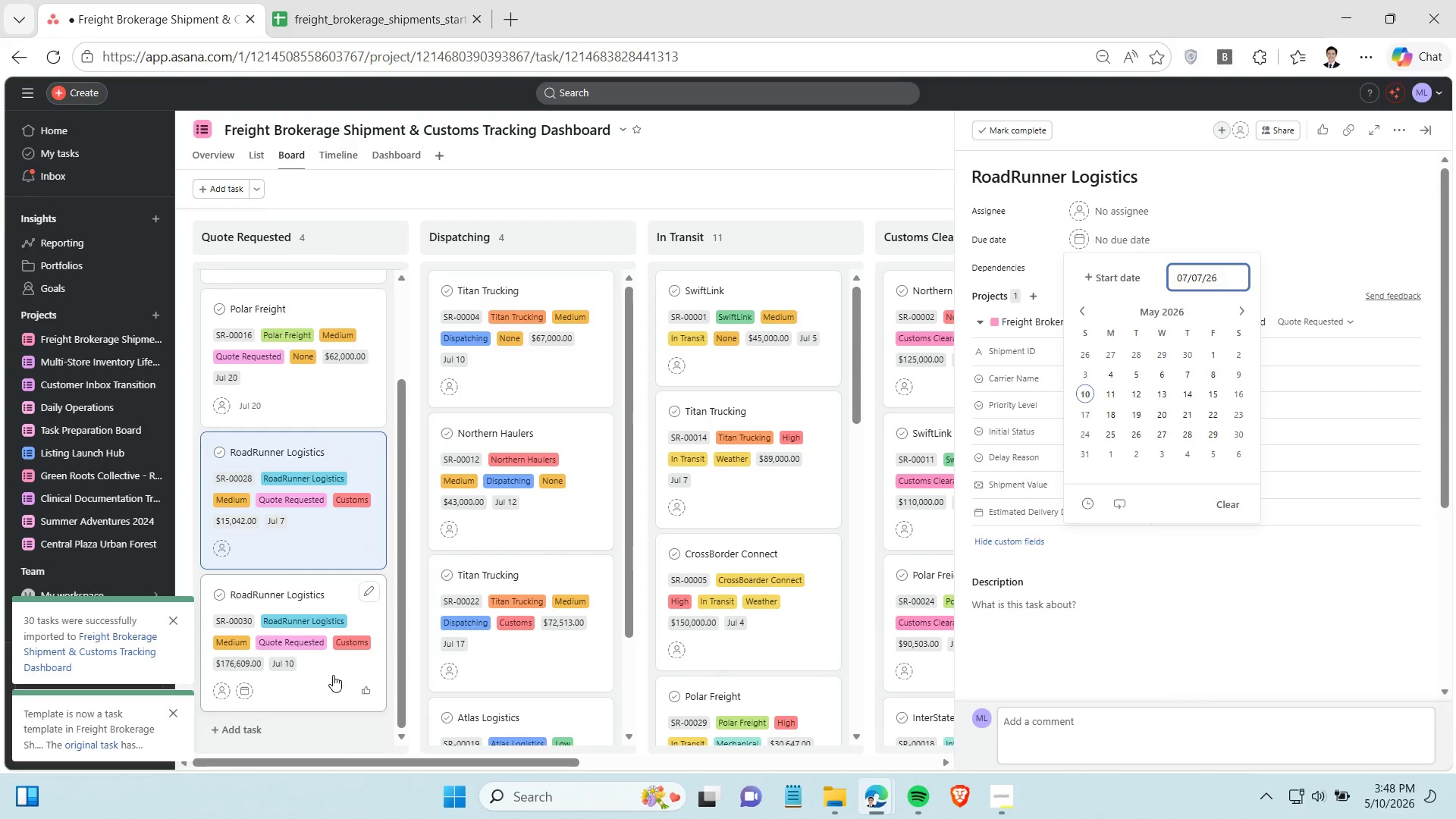 
left_click([333, 675])
 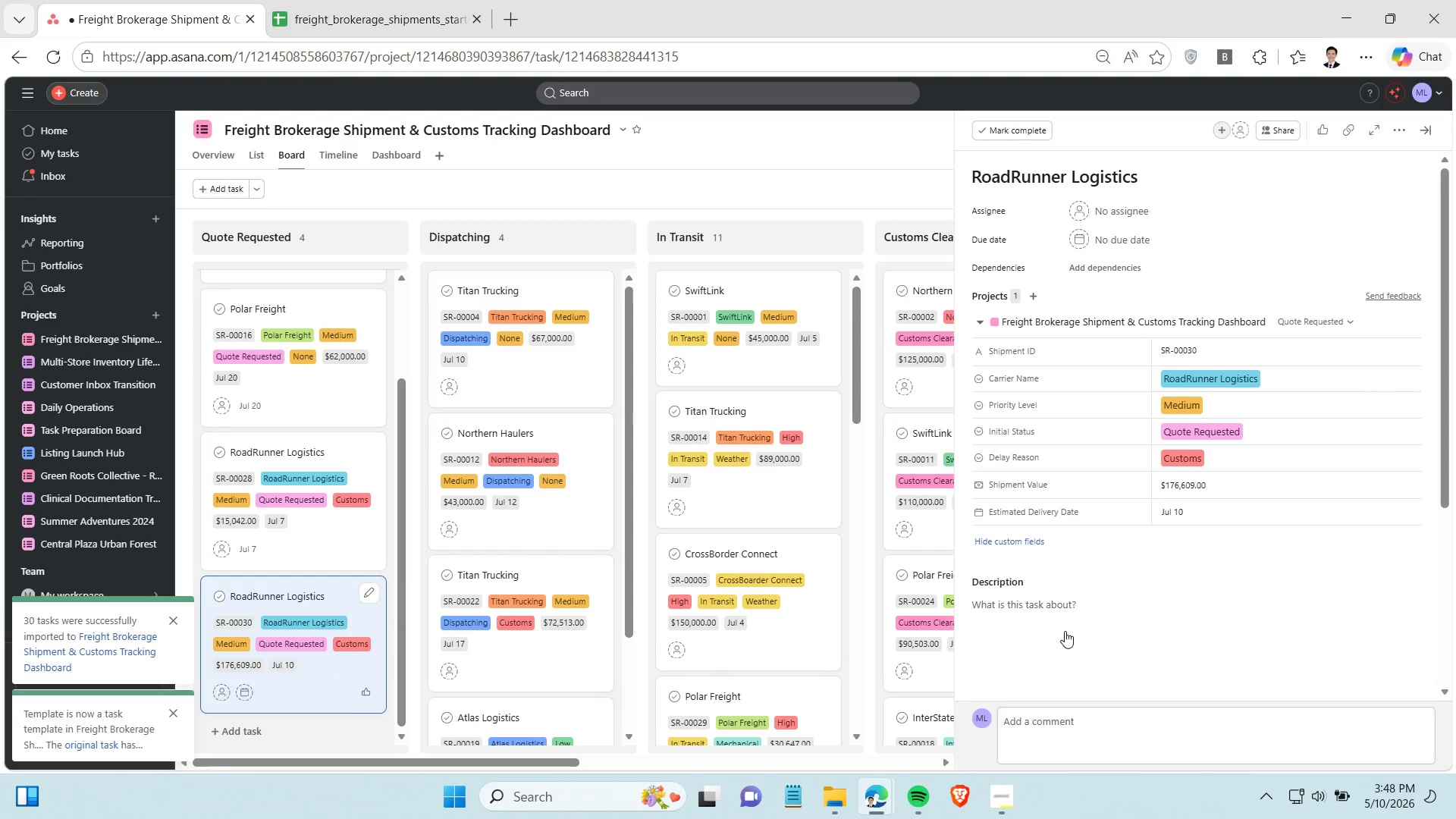 
left_click([1186, 513])
 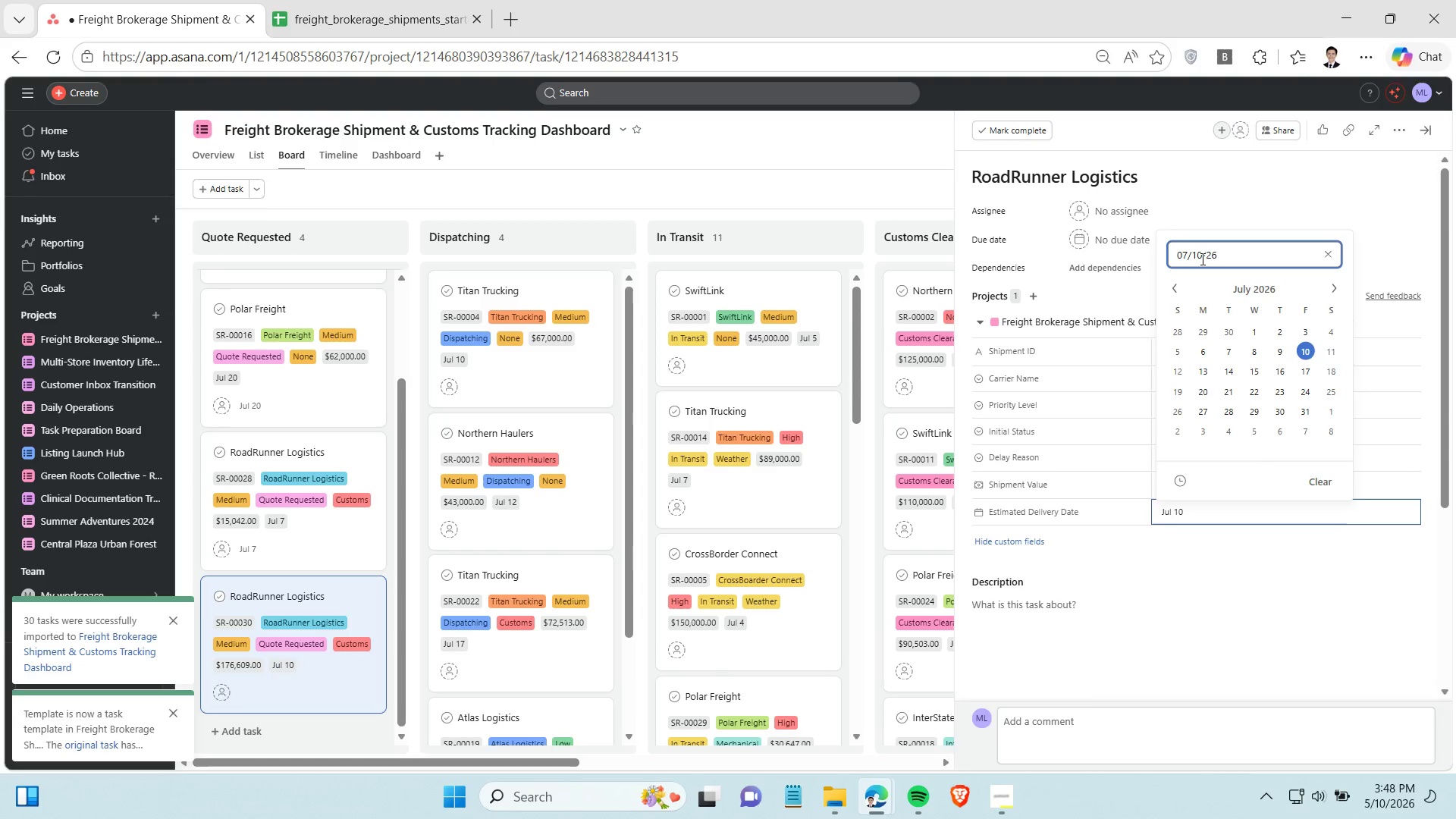 
double_click([1201, 259])
 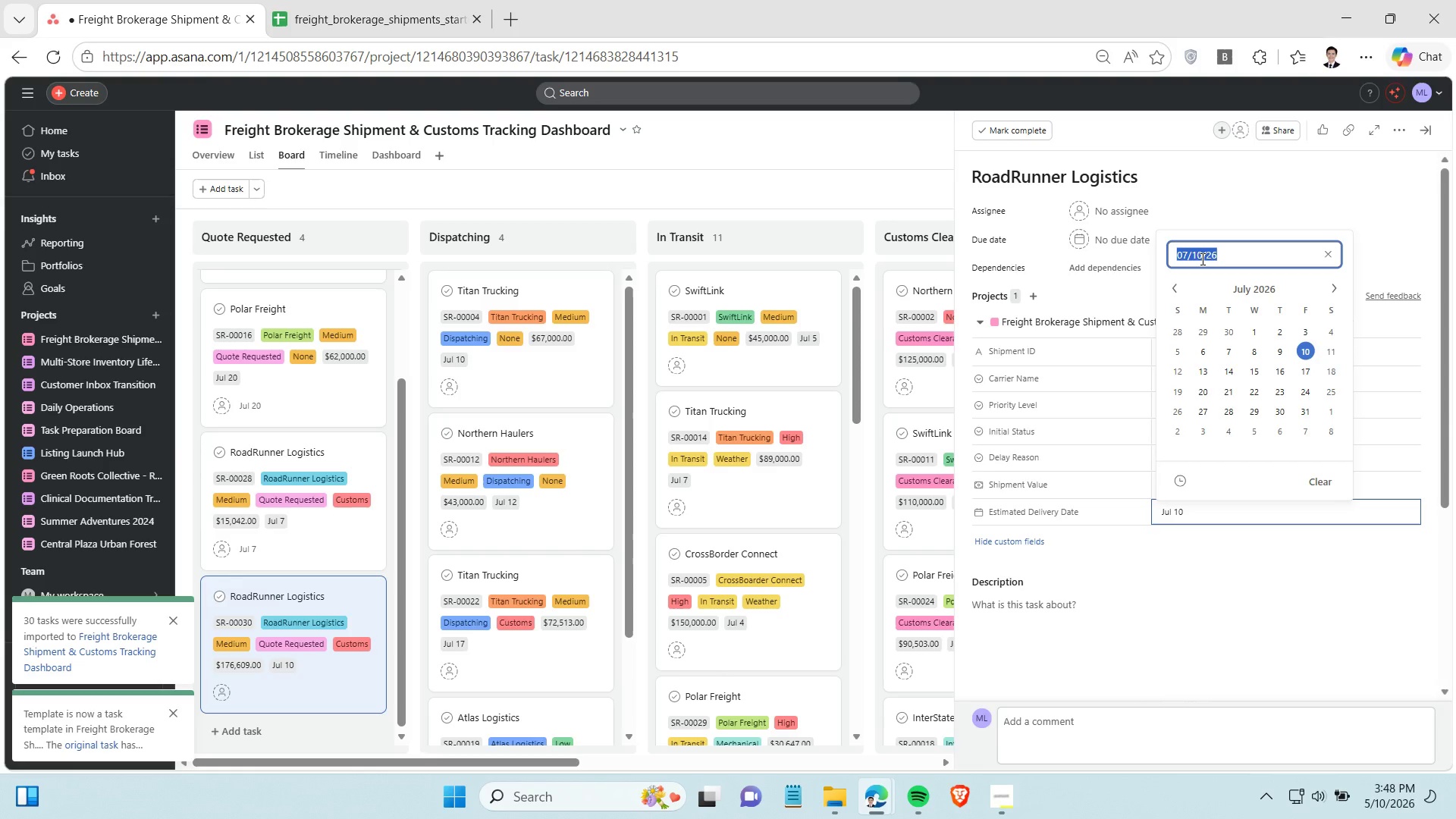 
triple_click([1201, 259])
 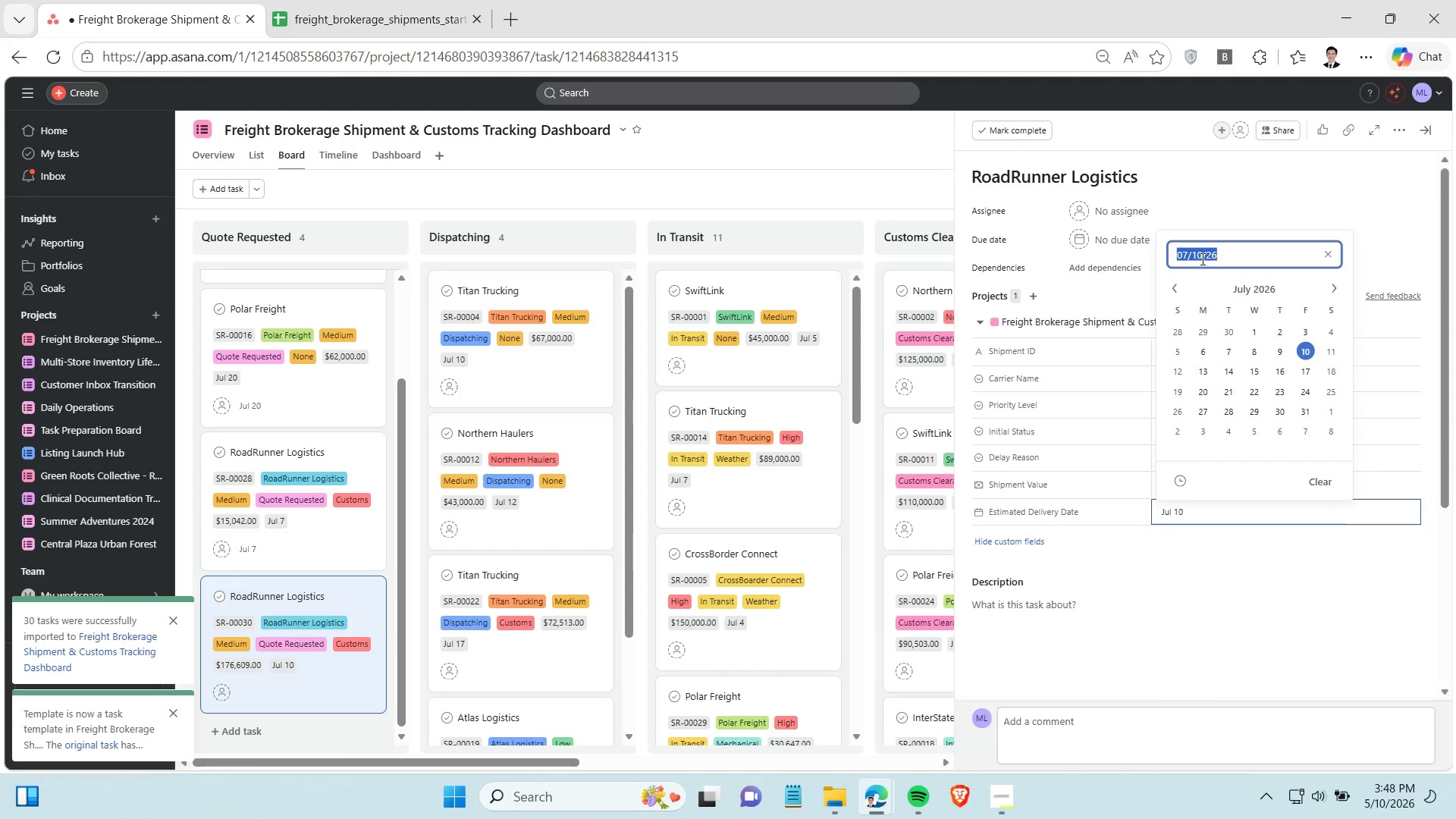 
key(Control+C)
 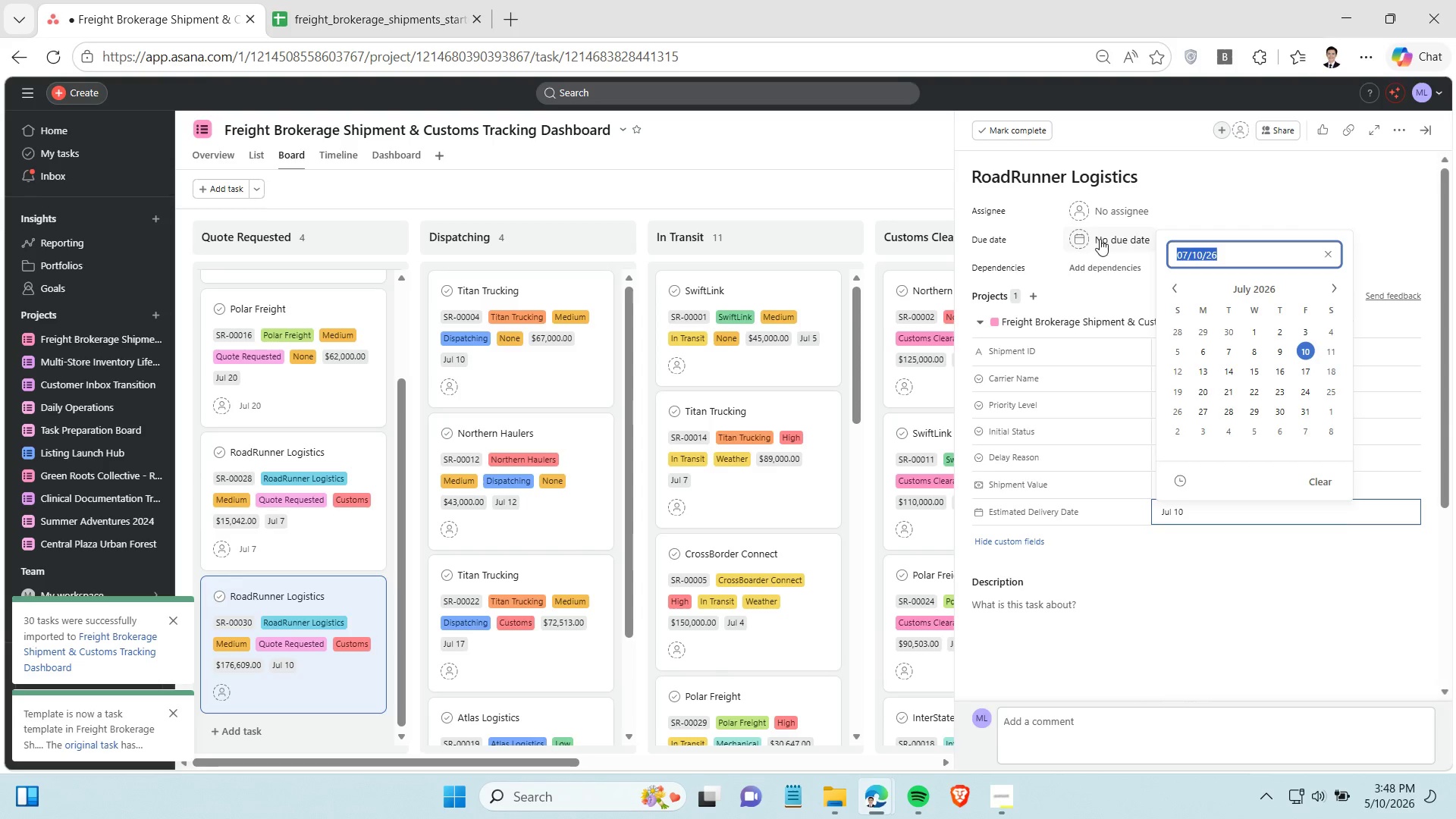 
left_click([1100, 239])
 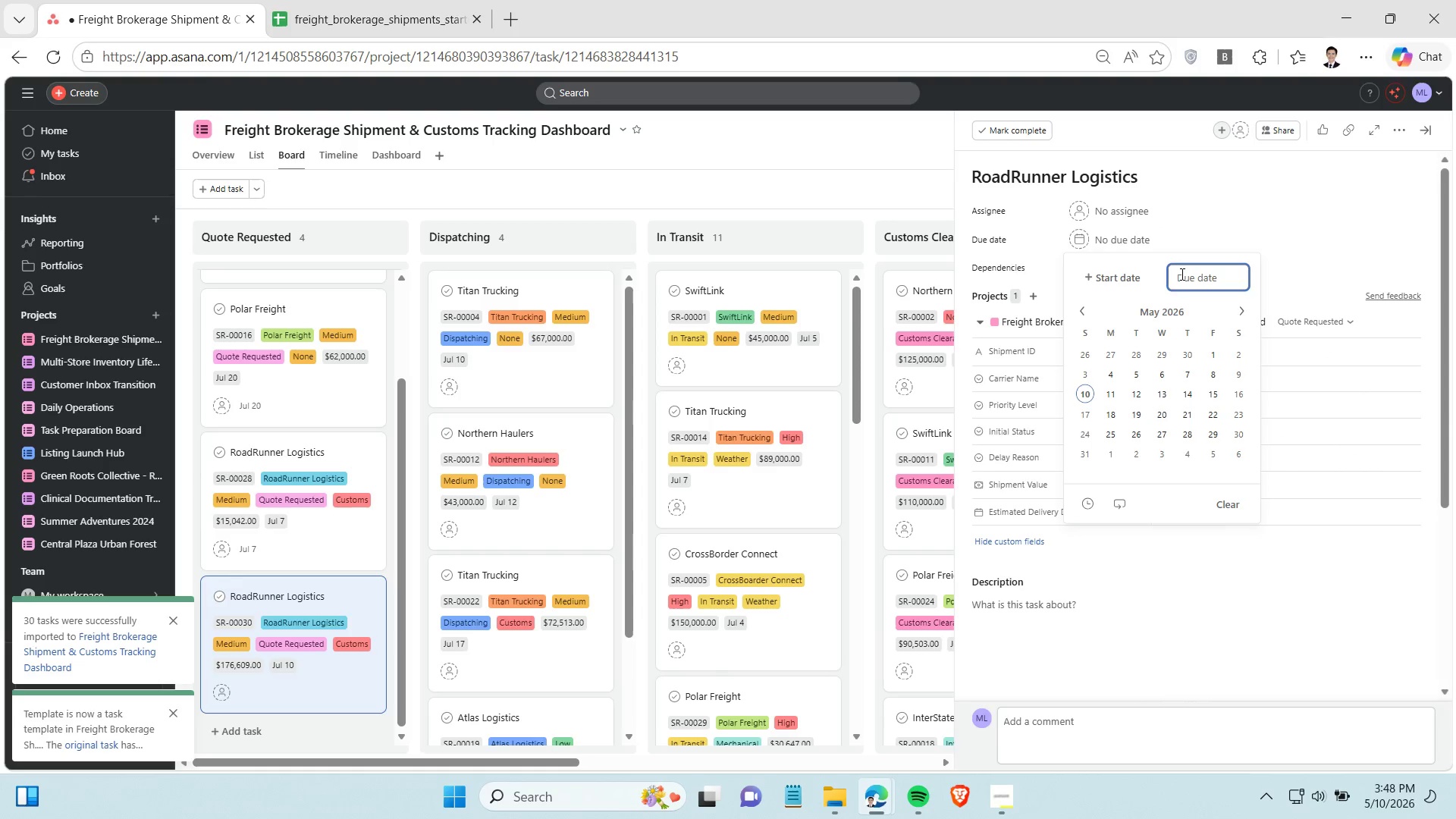 
key(Control+V)
 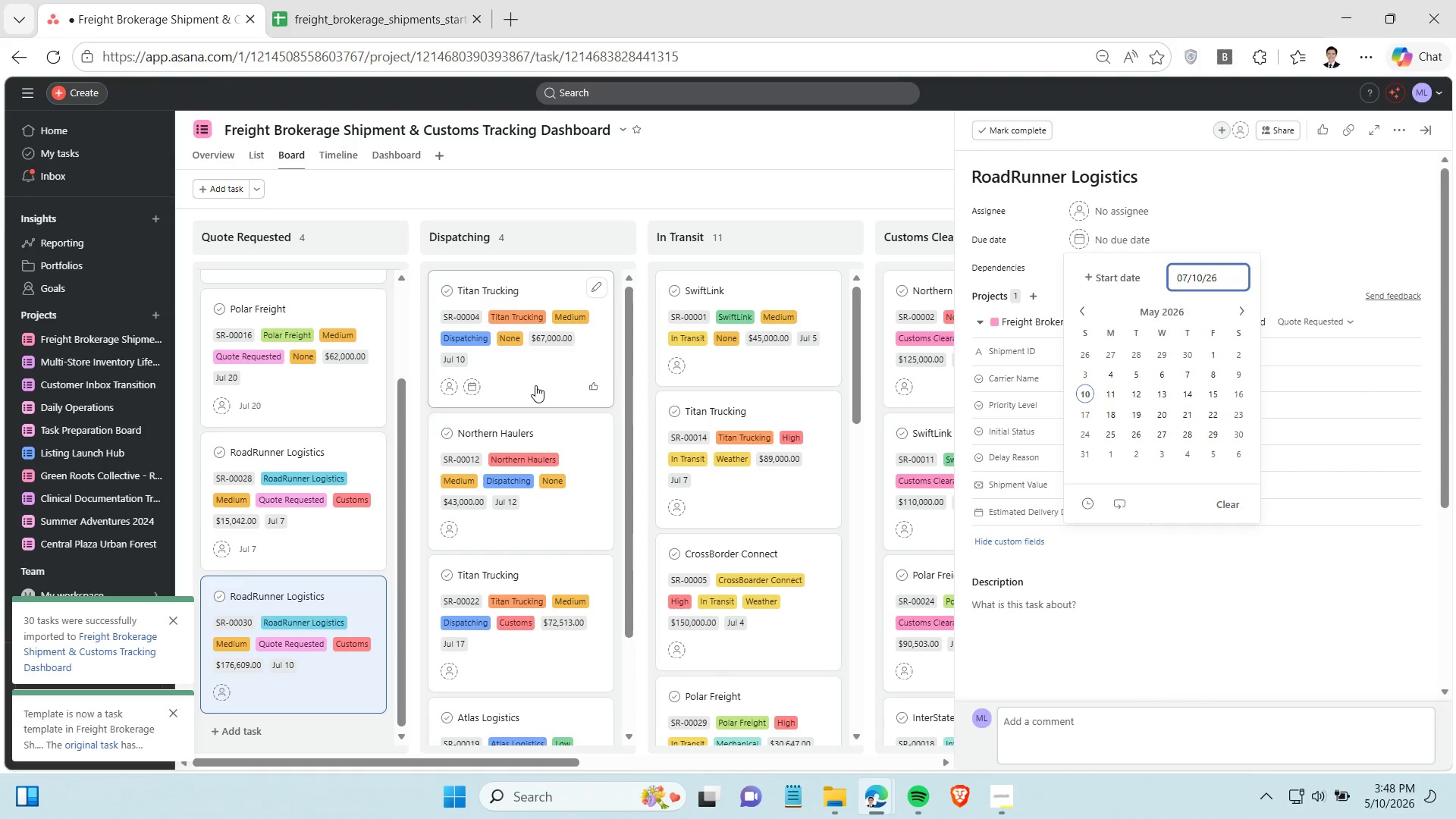 
left_click([535, 385])
 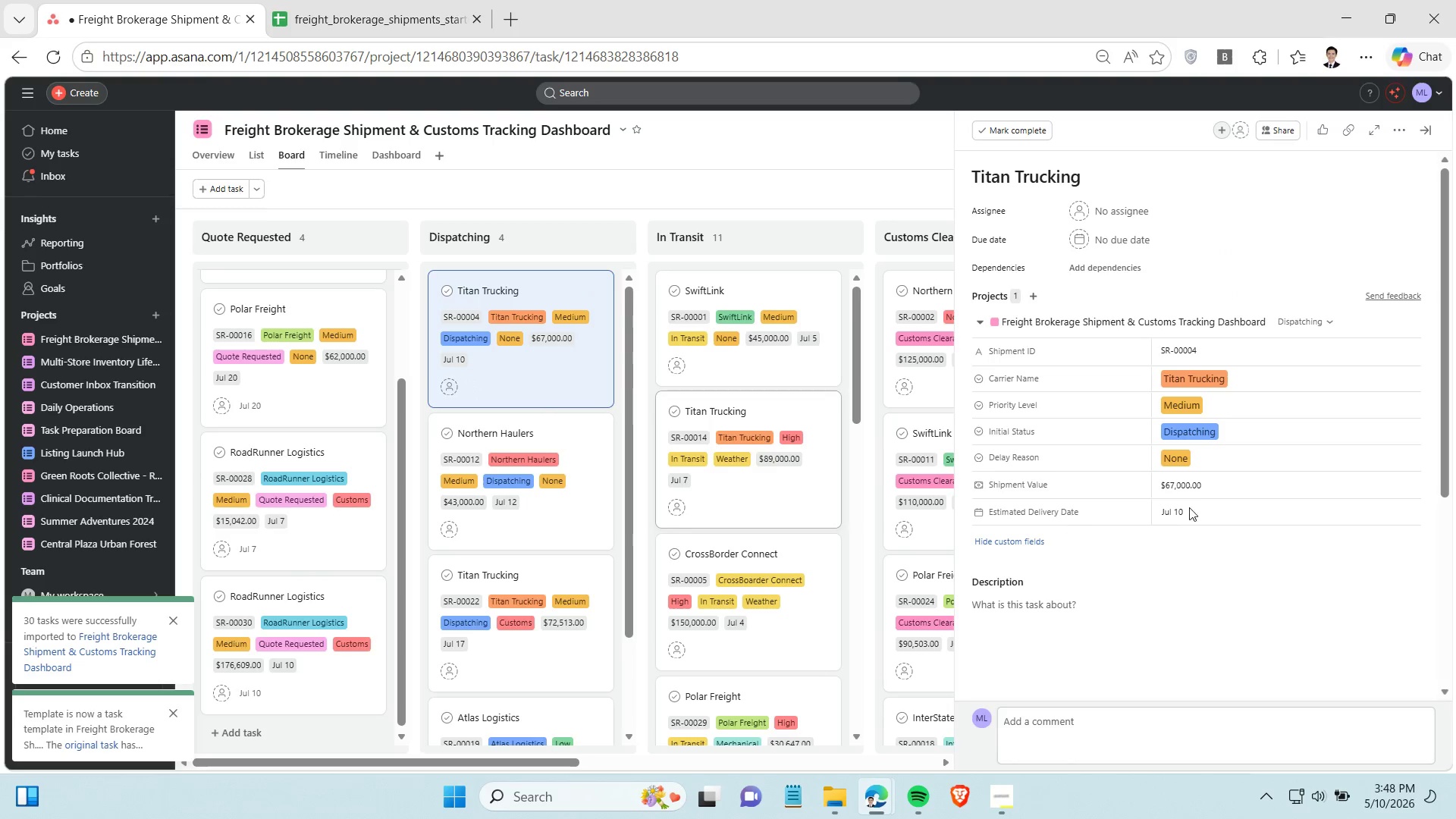 
left_click([1204, 507])
 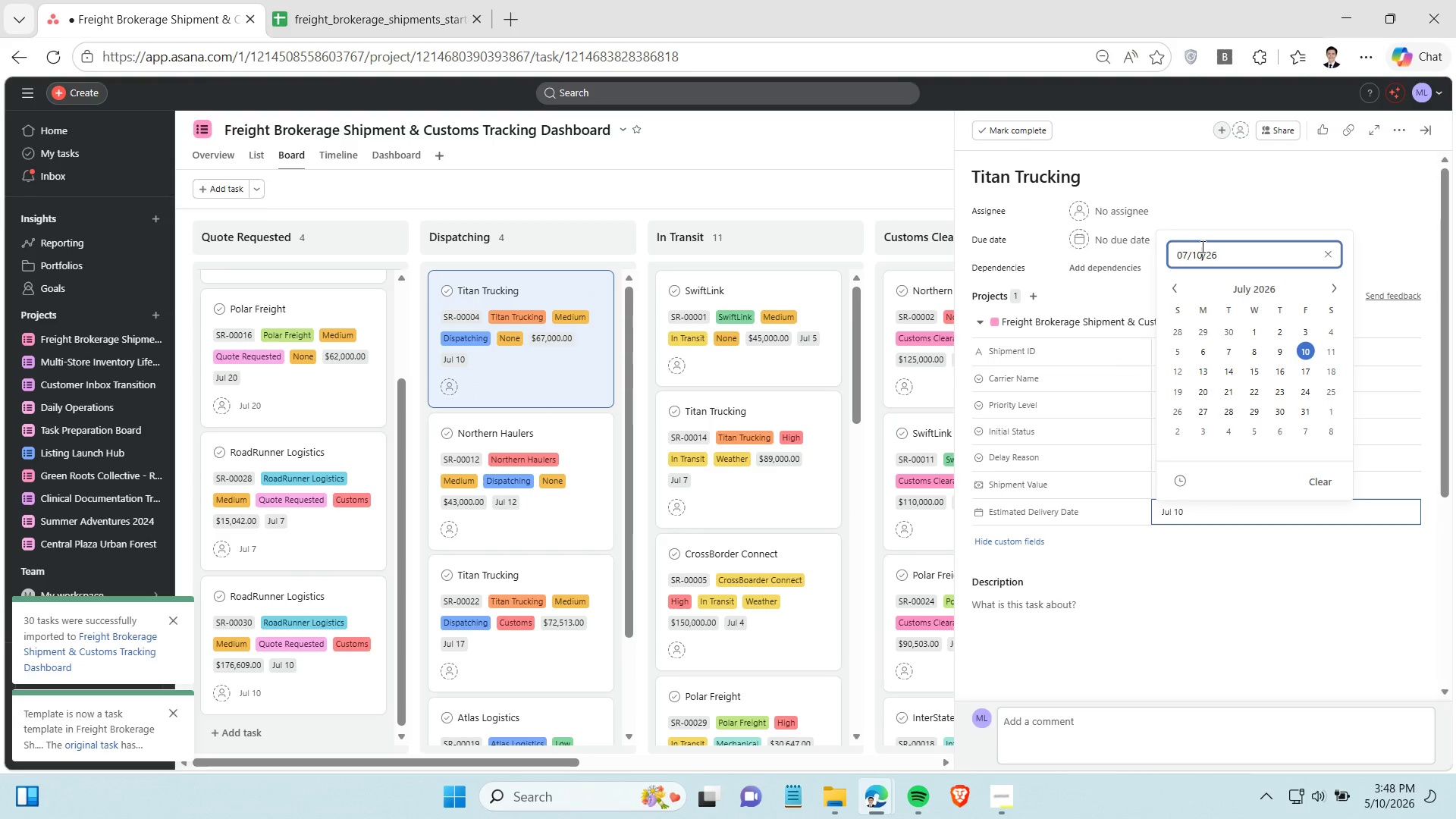 
double_click([1201, 246])
 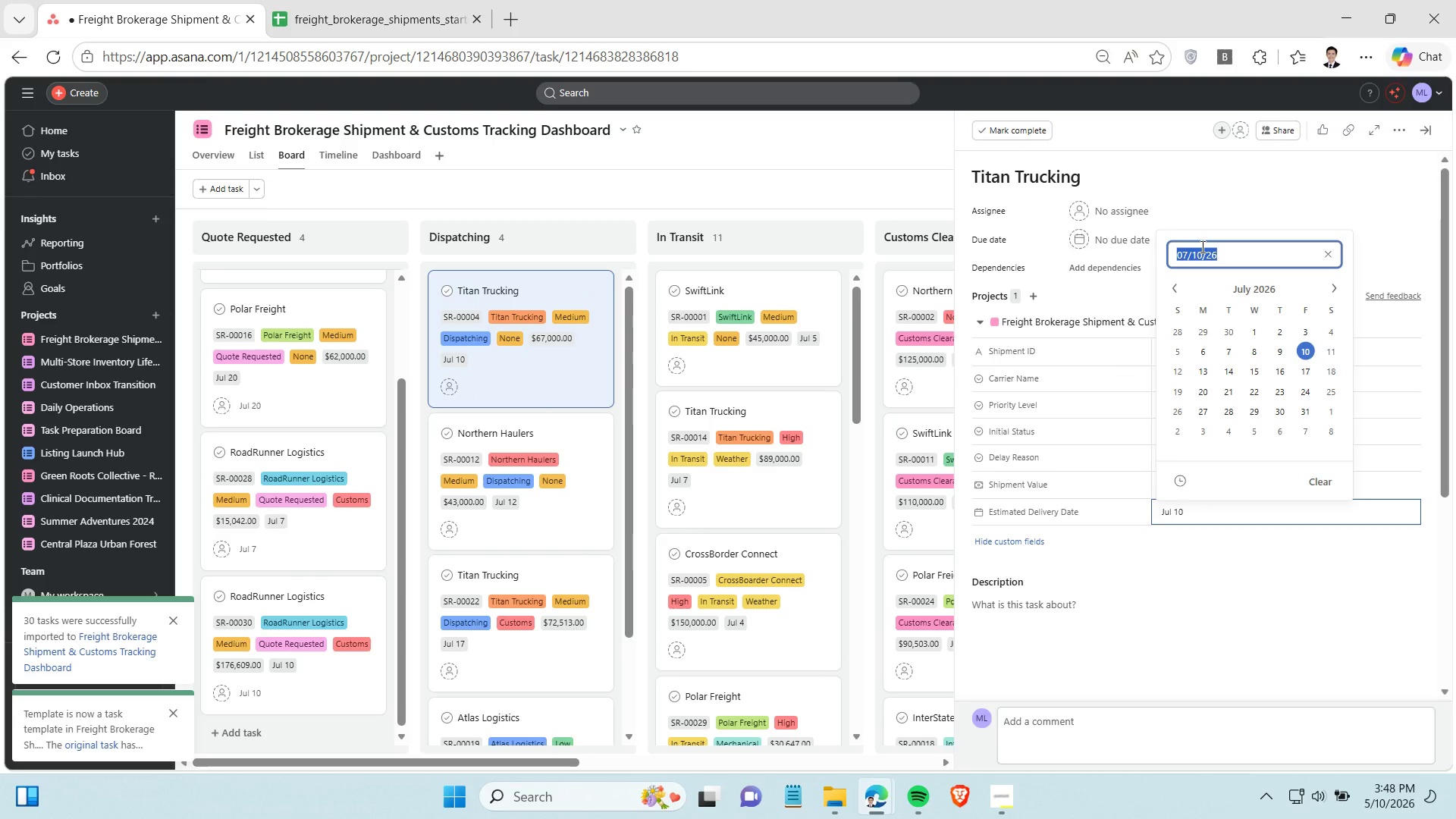 
triple_click([1201, 246])
 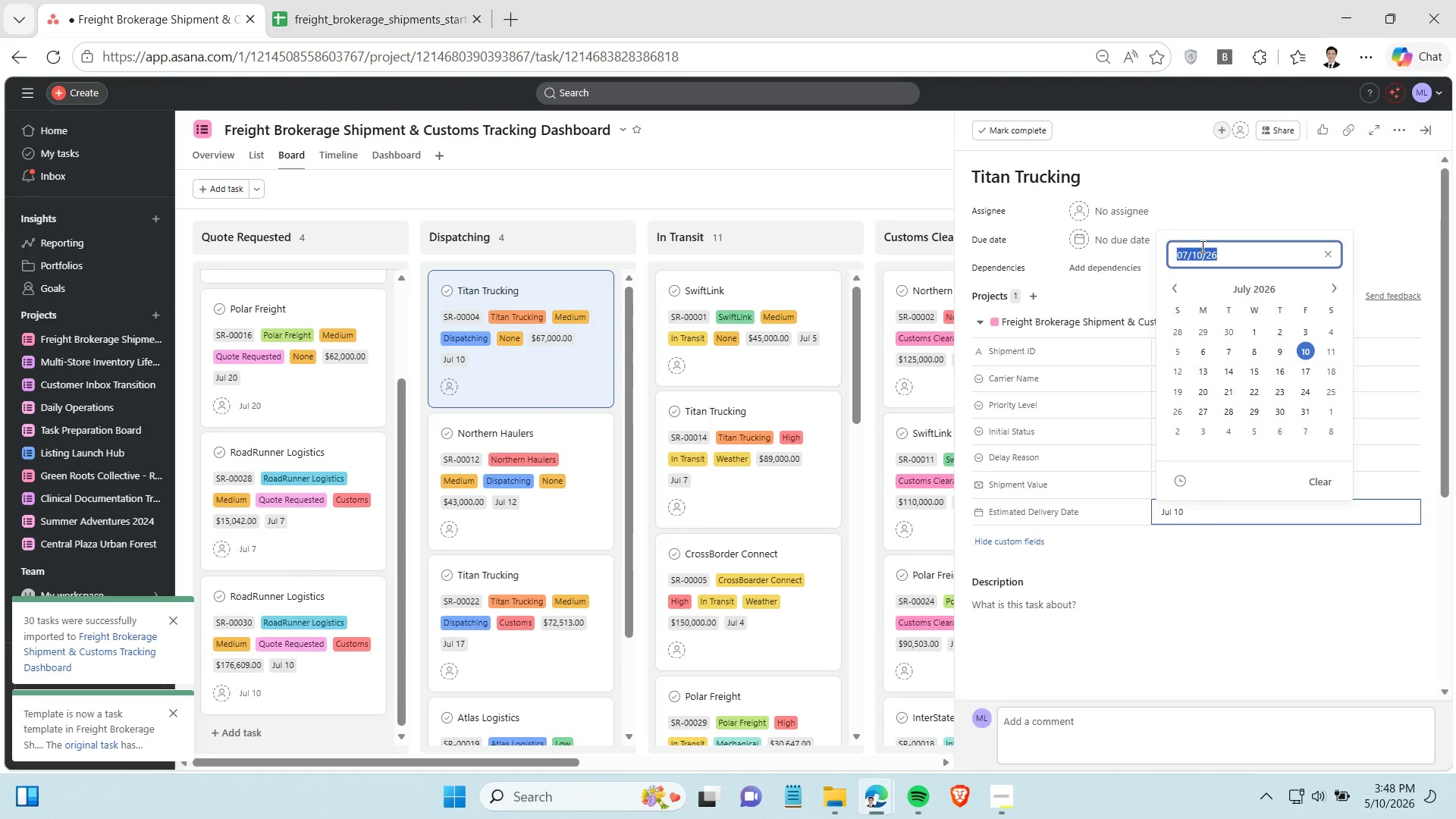 
key(Control+C)
 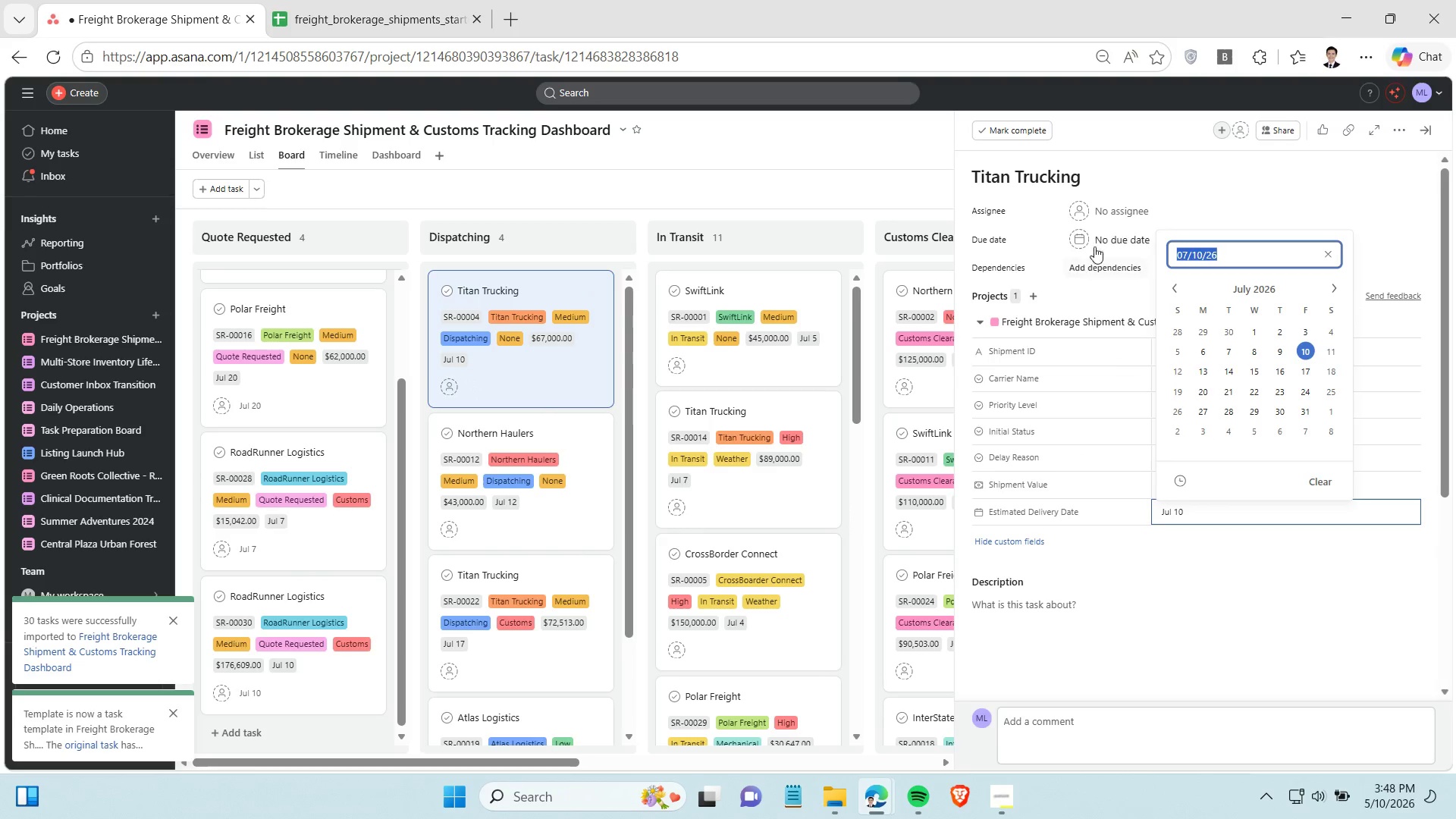 
left_click([1098, 234])
 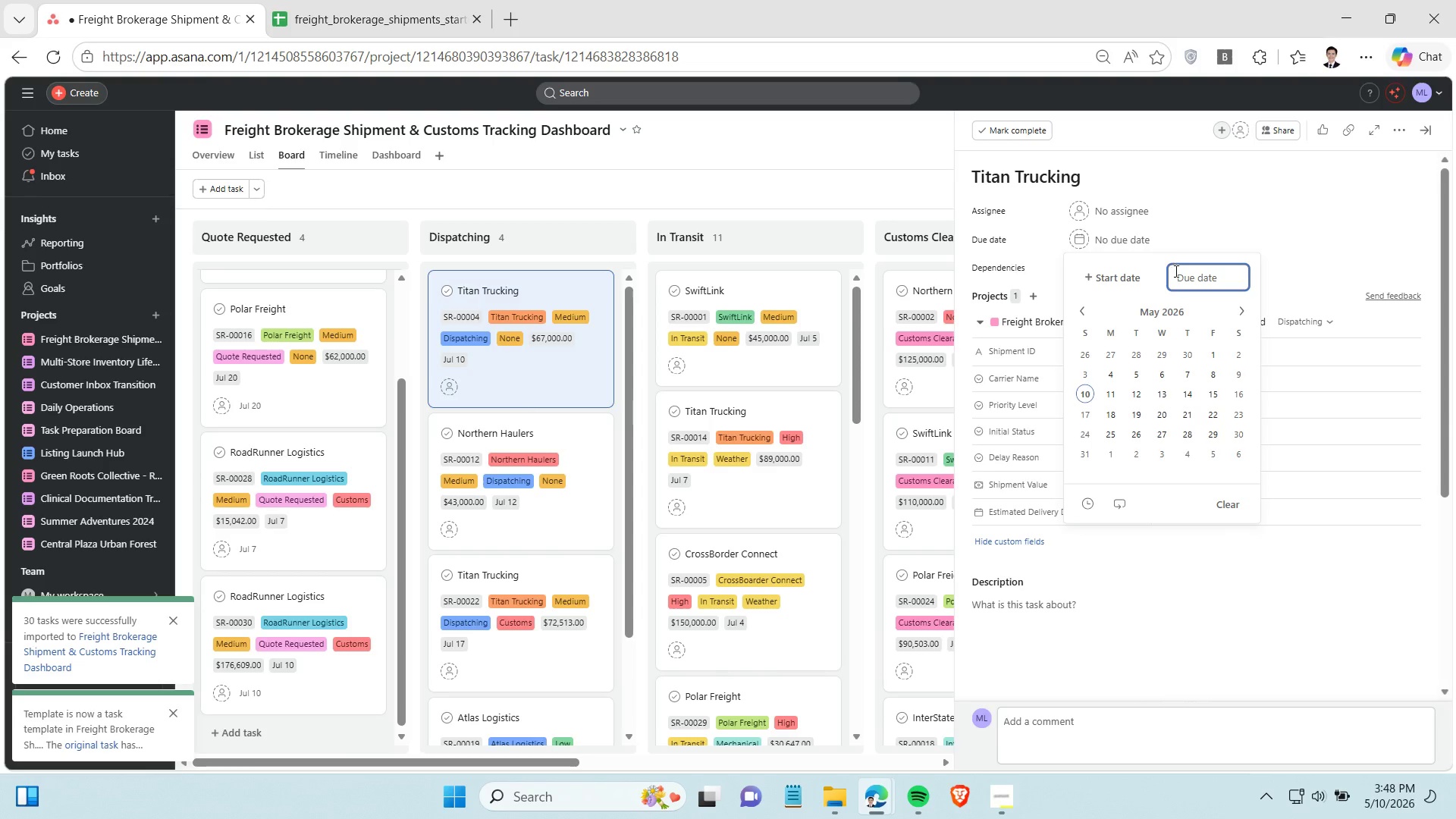 
key(Control+V)
 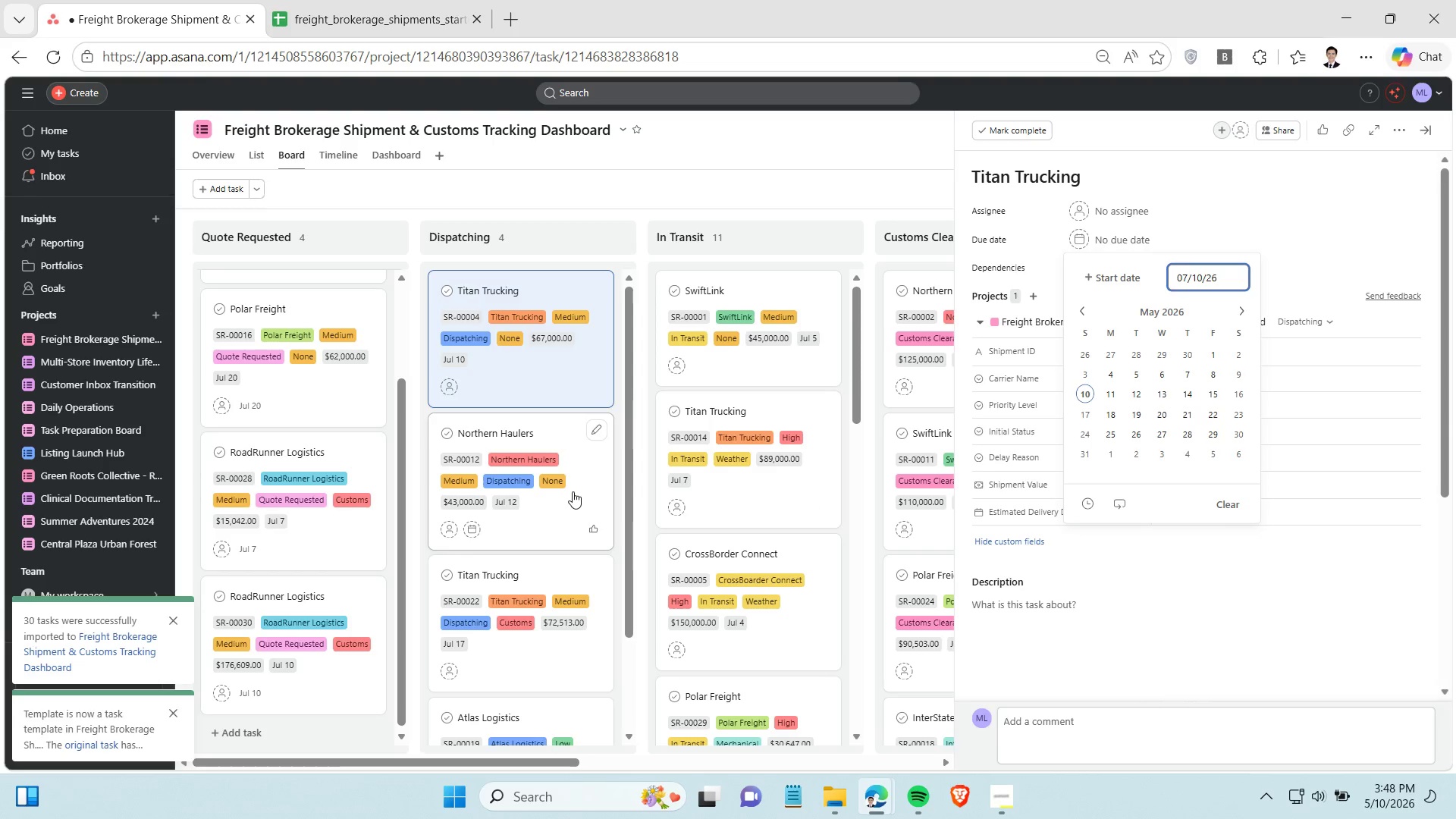 
left_click([573, 491])
 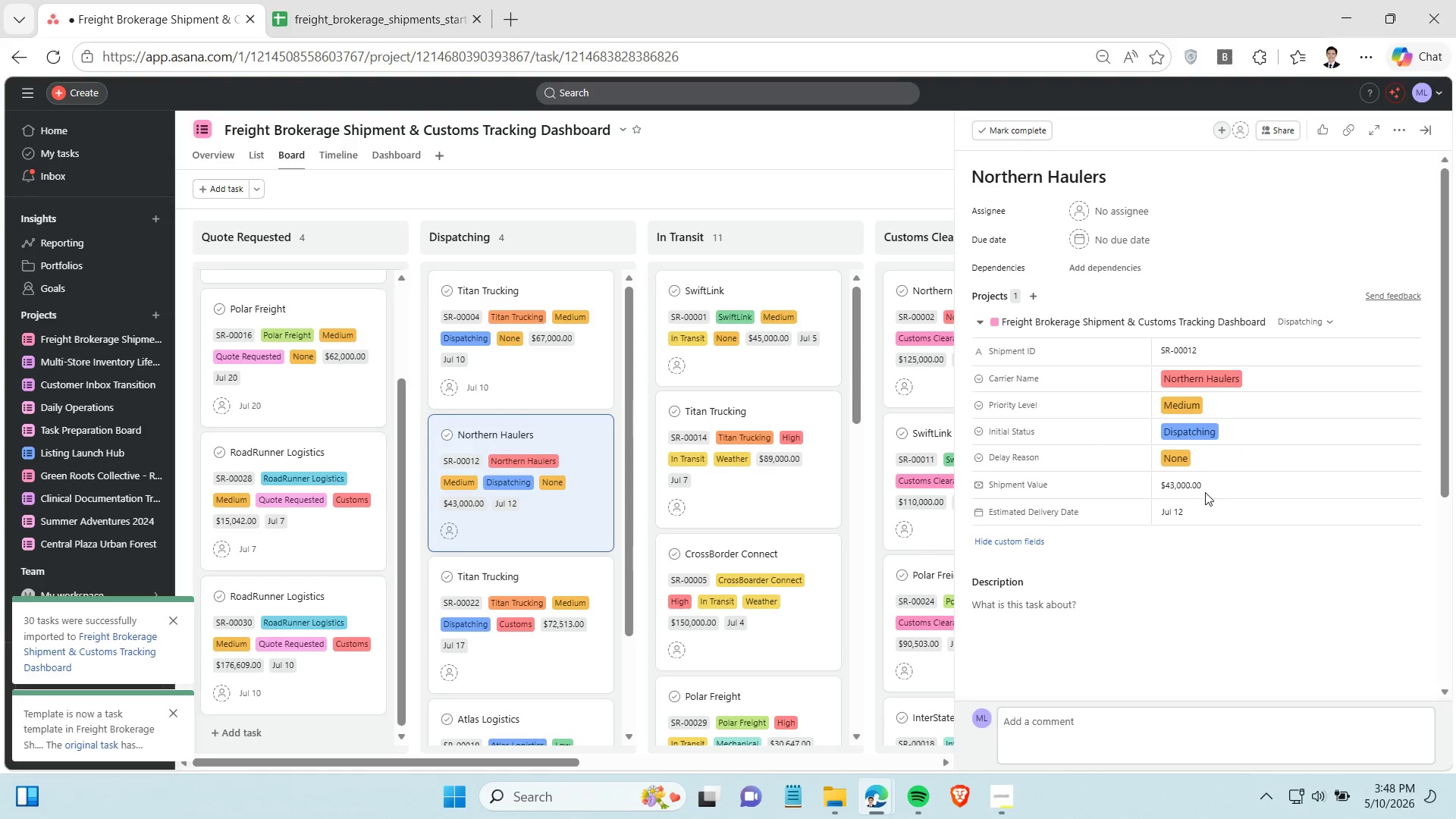 
left_click([1206, 510])
 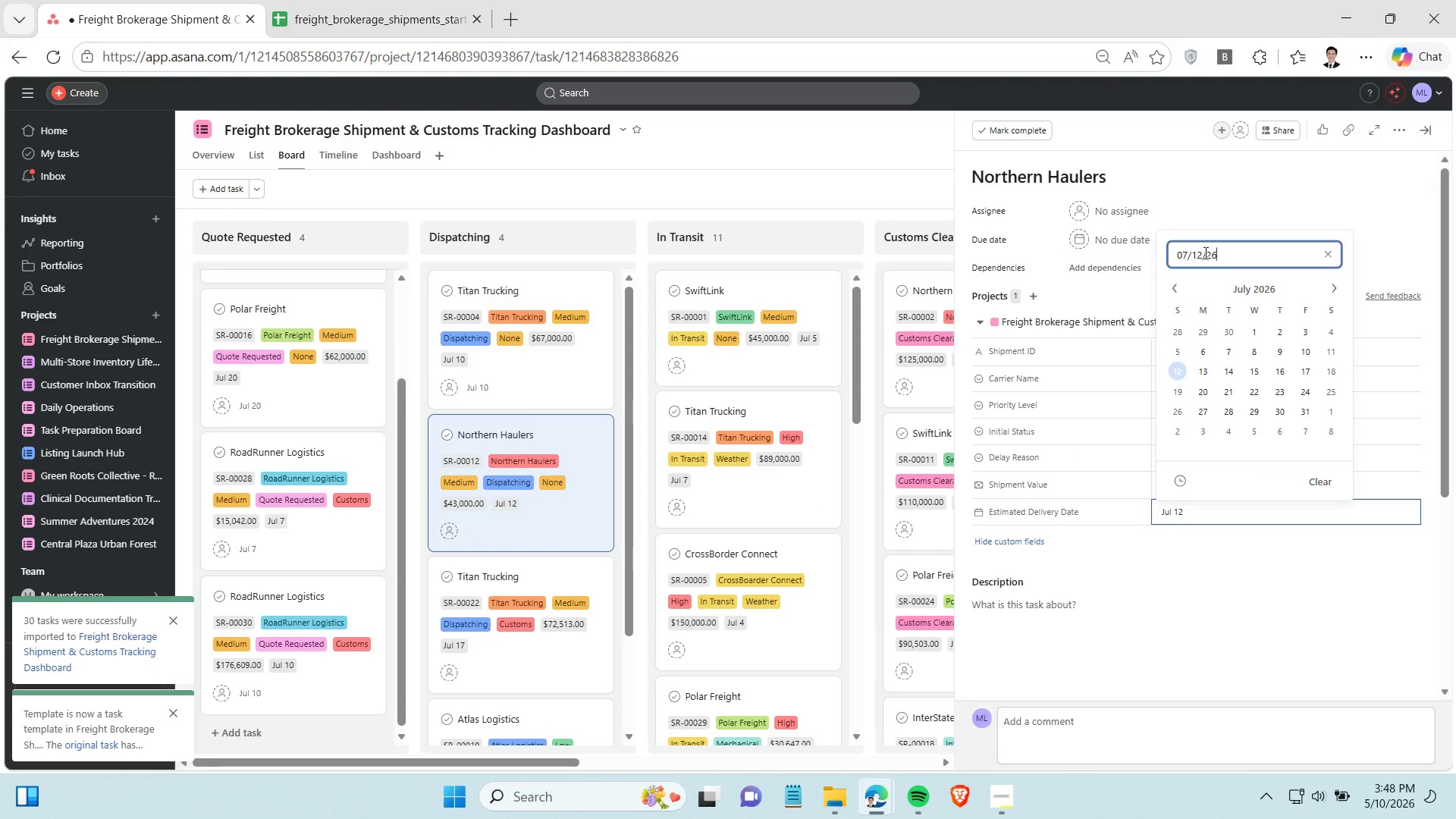 
double_click([1204, 253])
 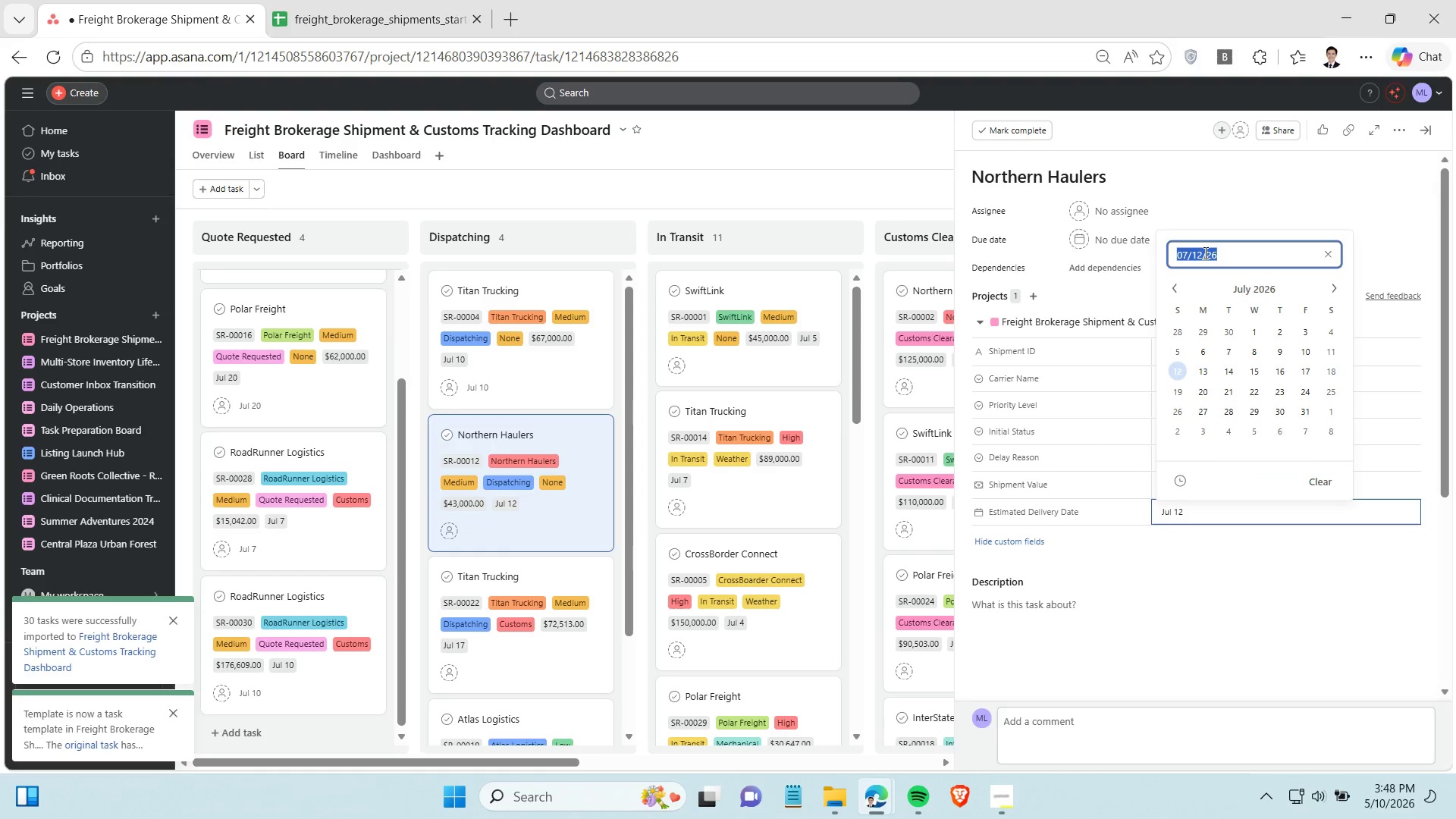 
triple_click([1204, 253])
 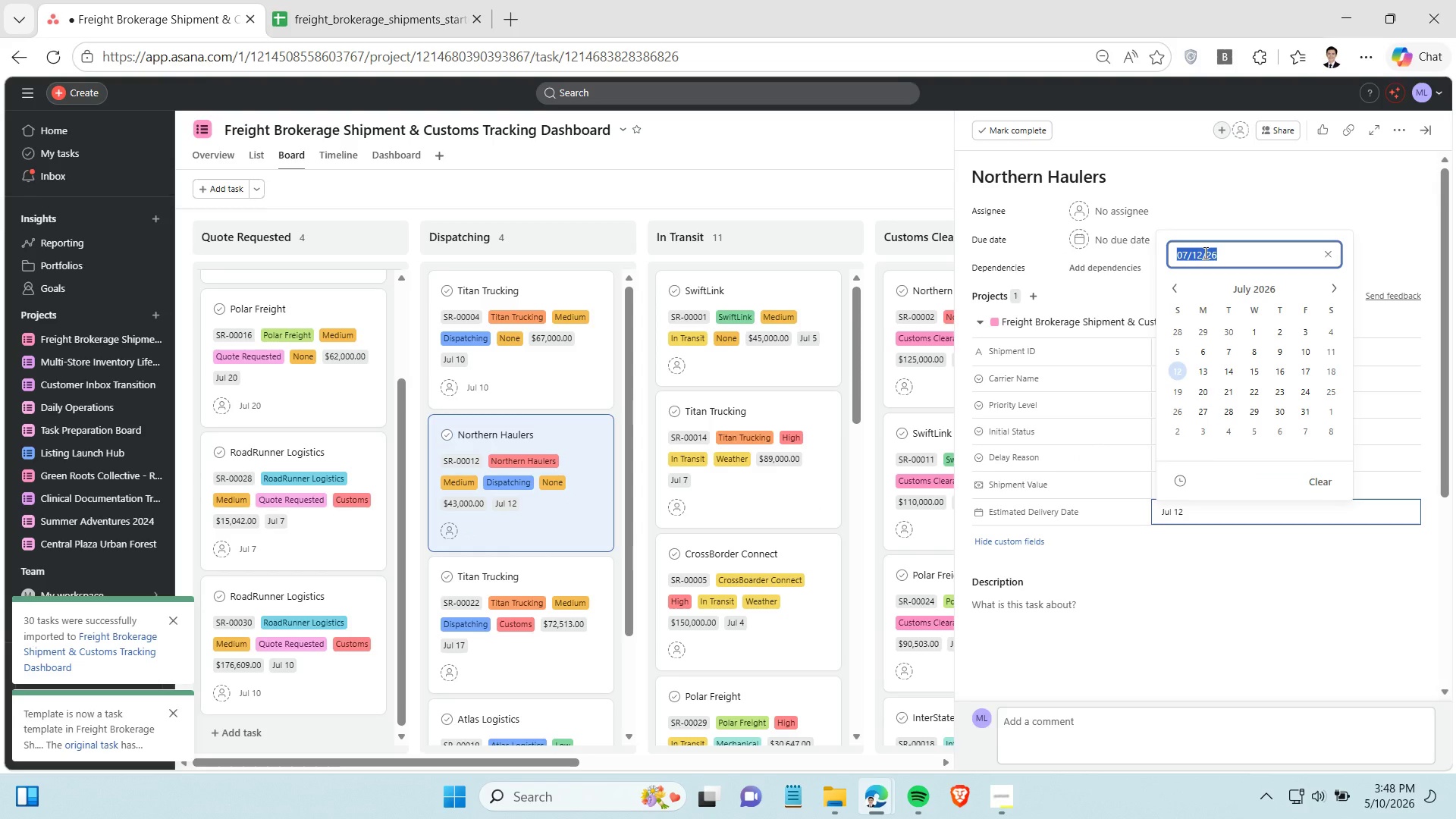 
key(Control+C)
 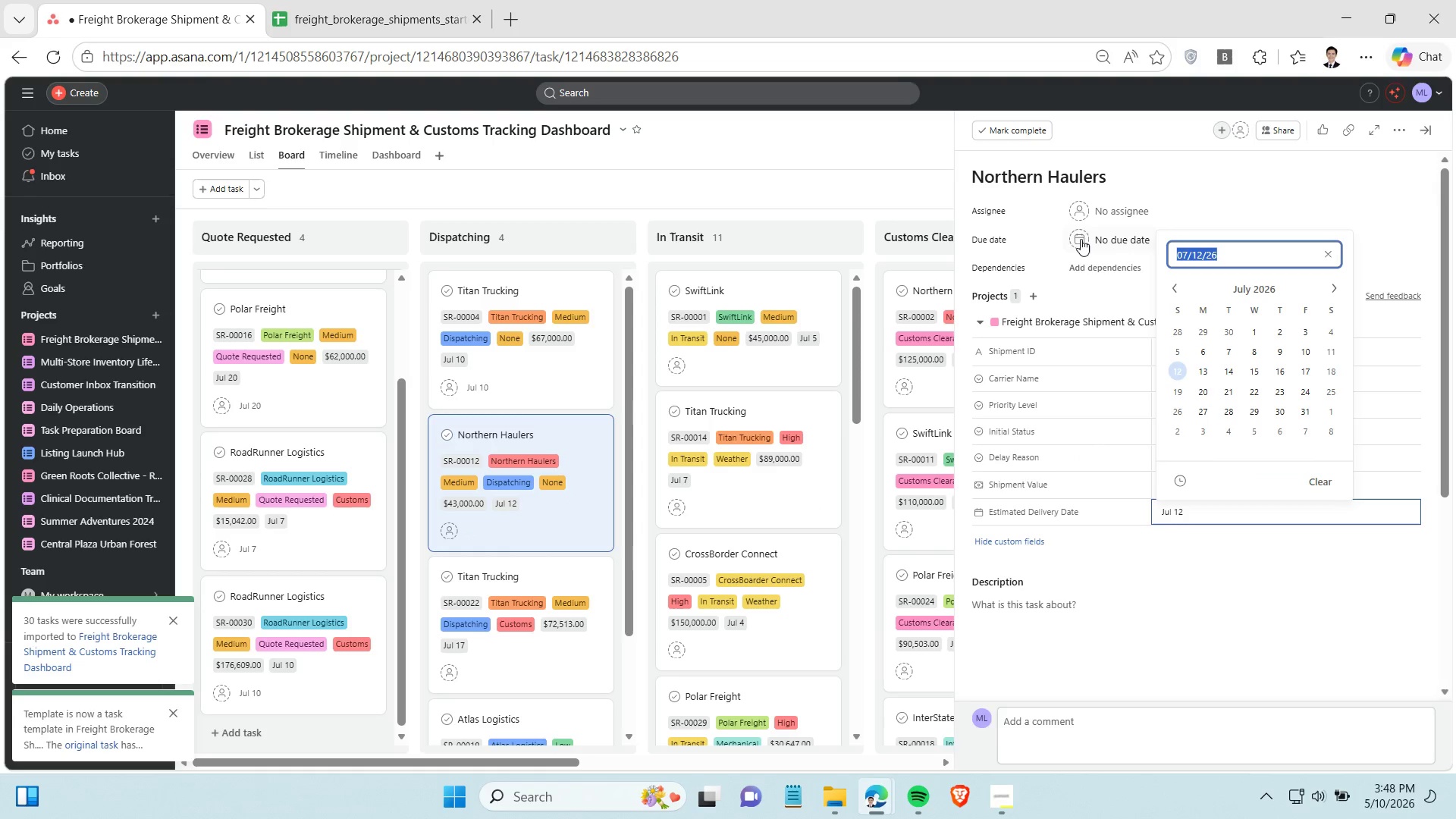 
left_click([1090, 236])
 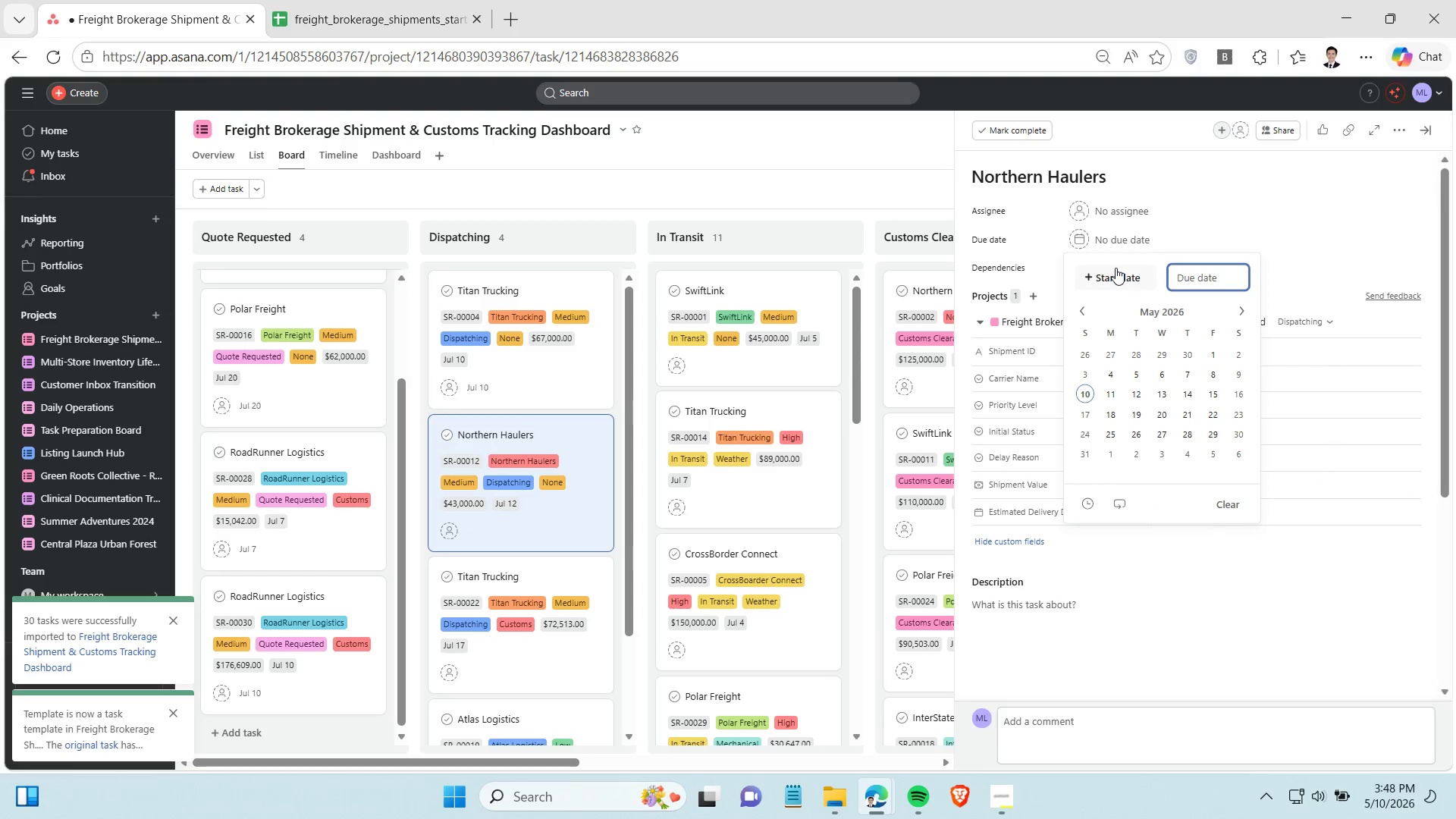 
key(Control+V)
 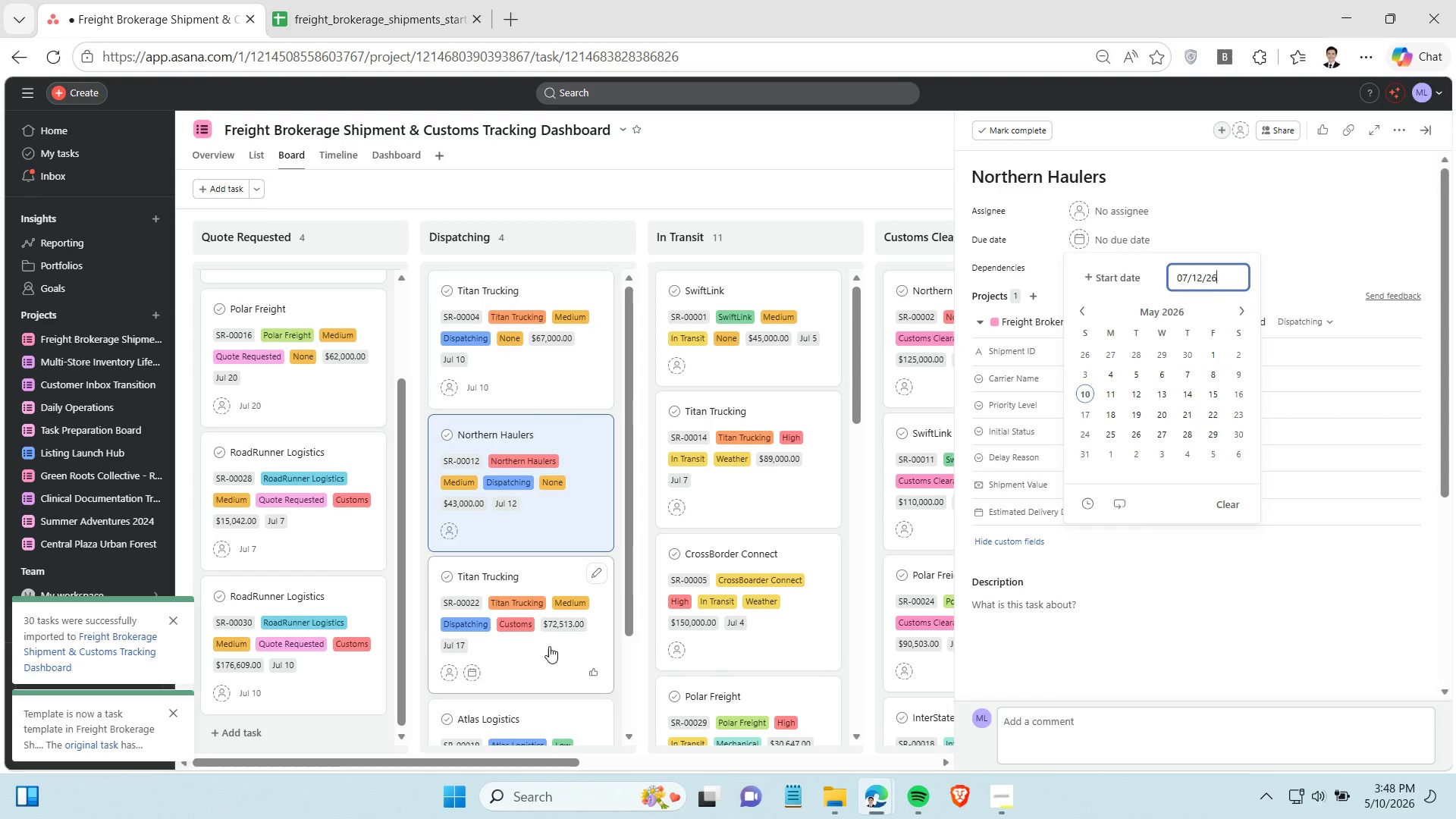 
left_click([549, 646])
 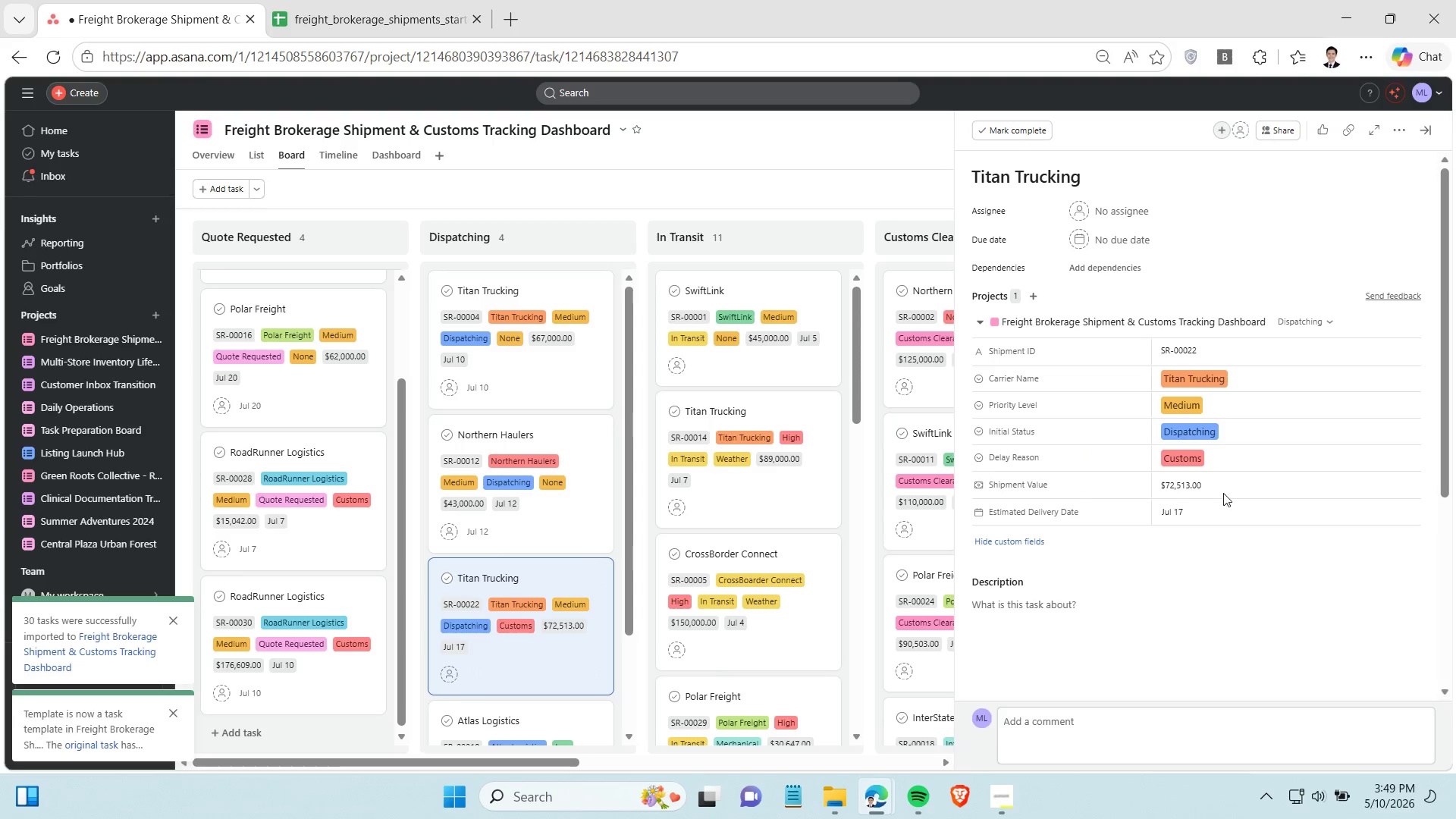 
left_click([1231, 506])
 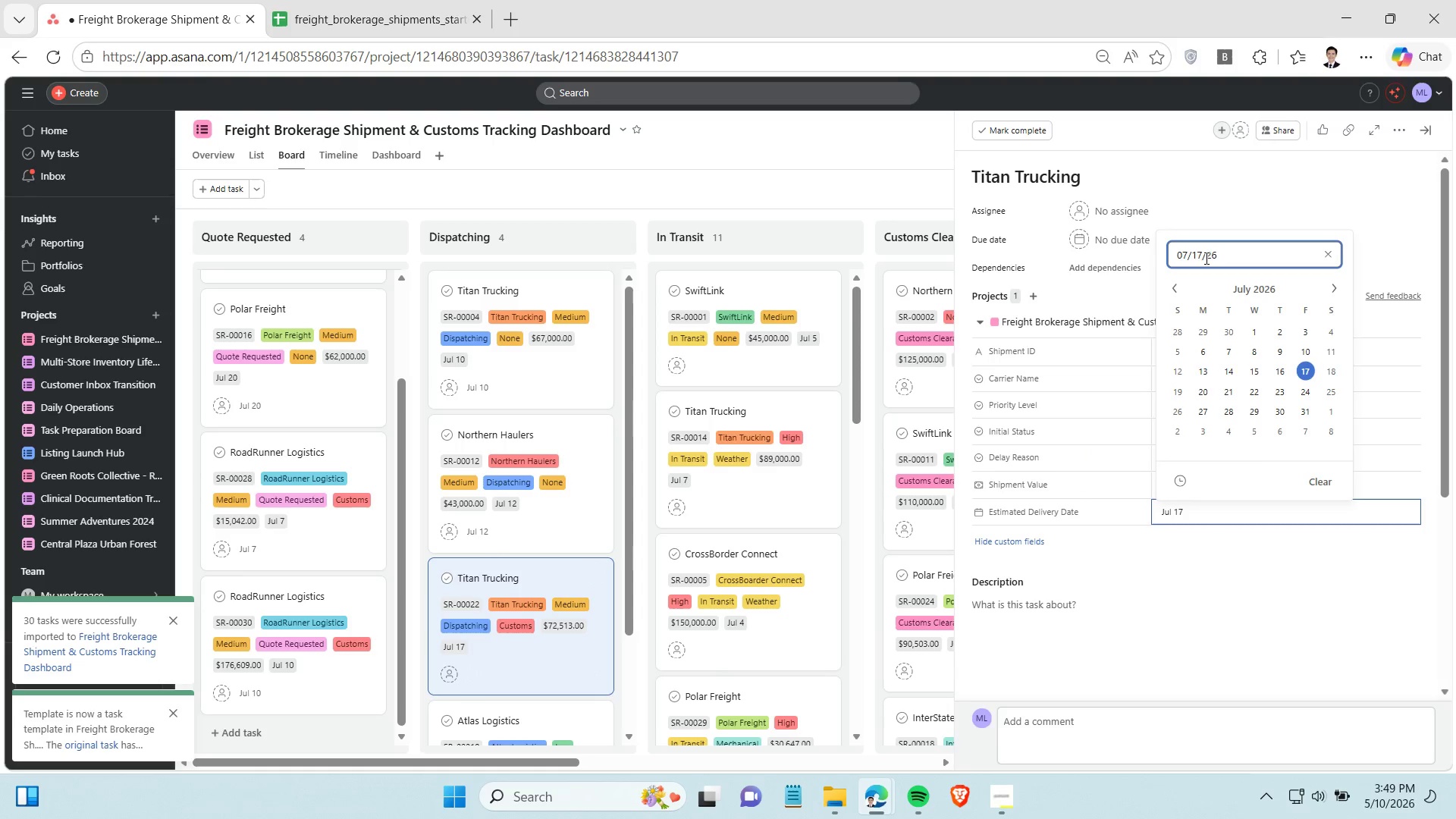 
double_click([1205, 258])
 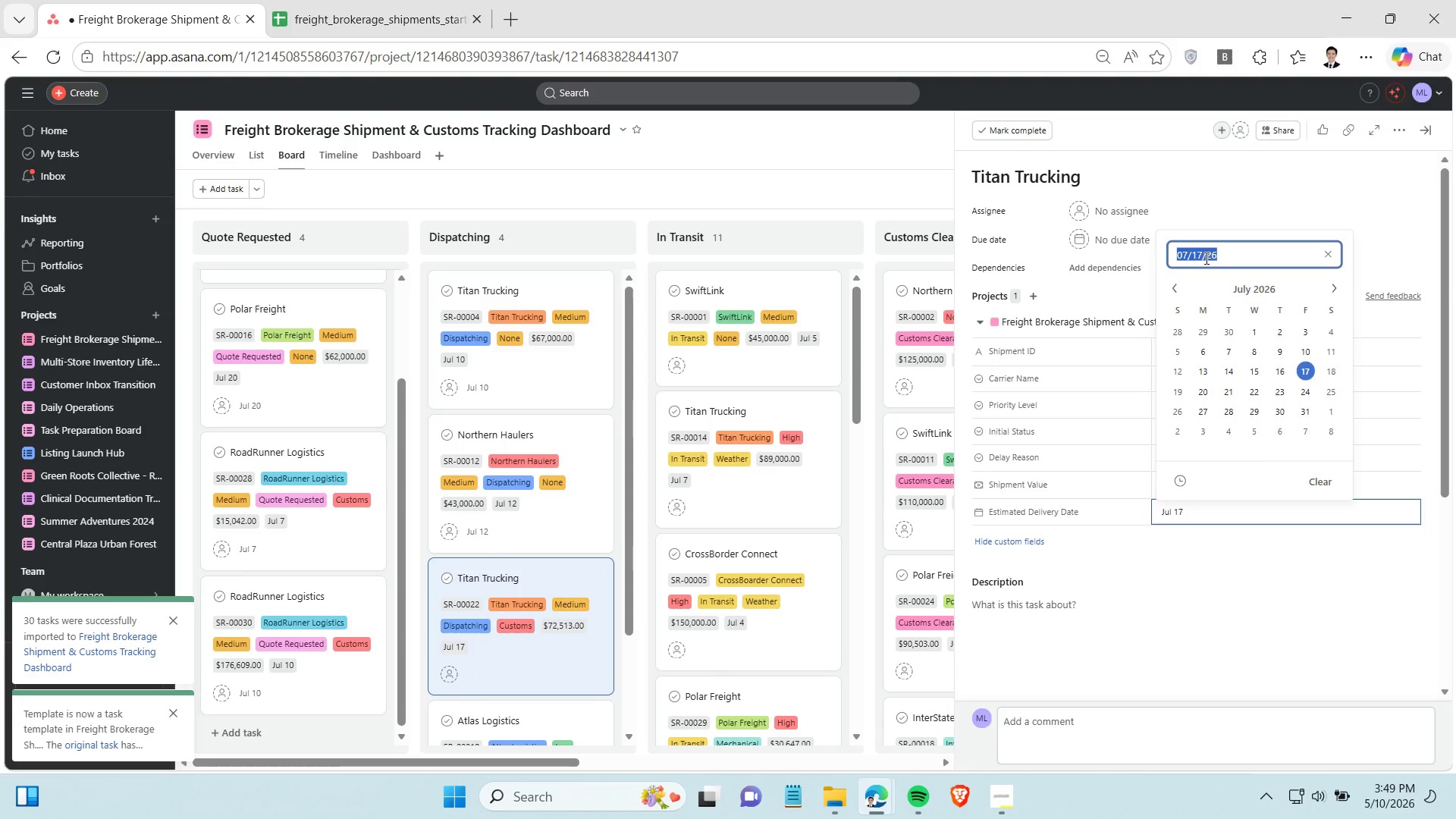 
triple_click([1205, 258])
 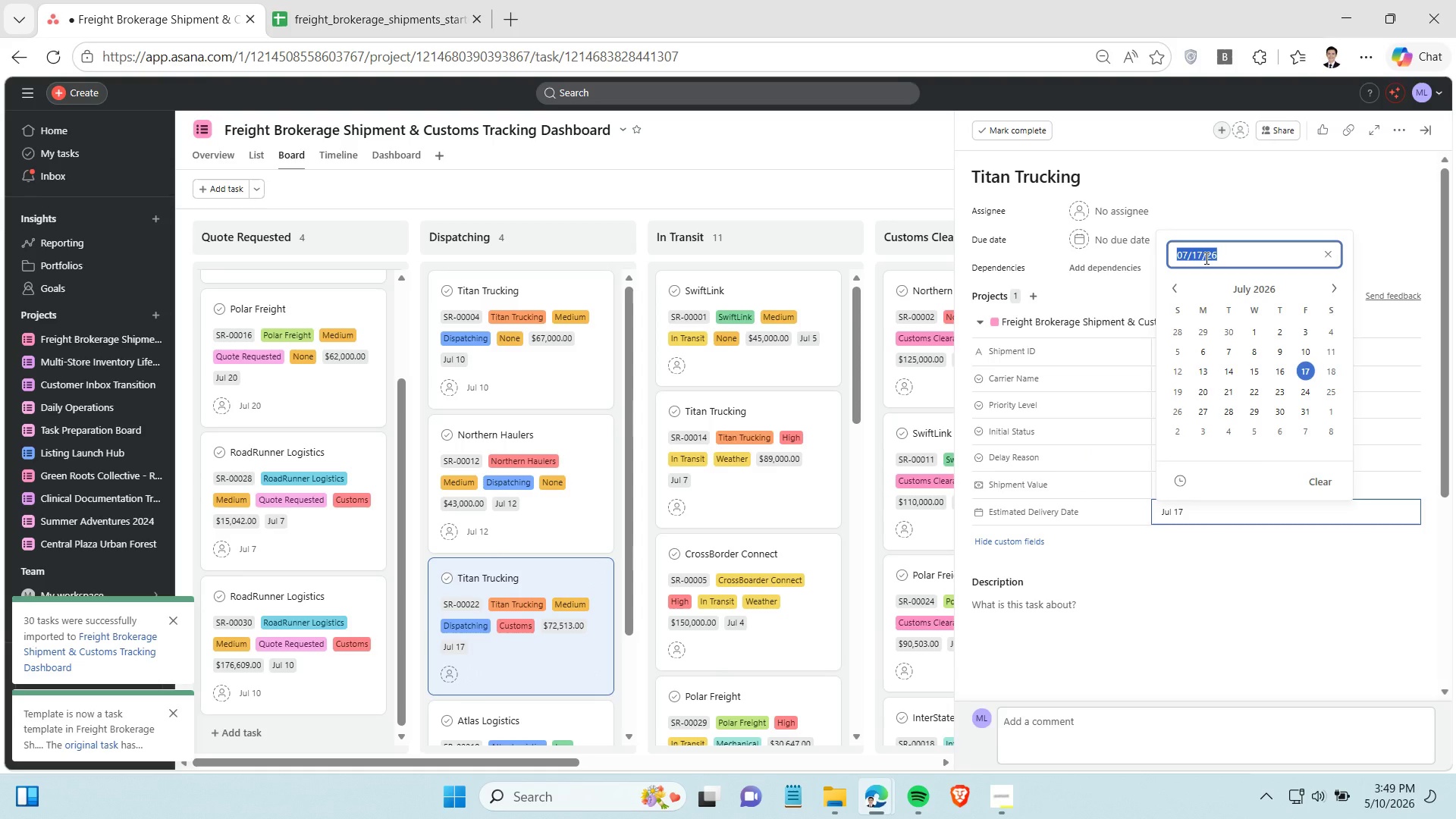 
key(Control+C)
 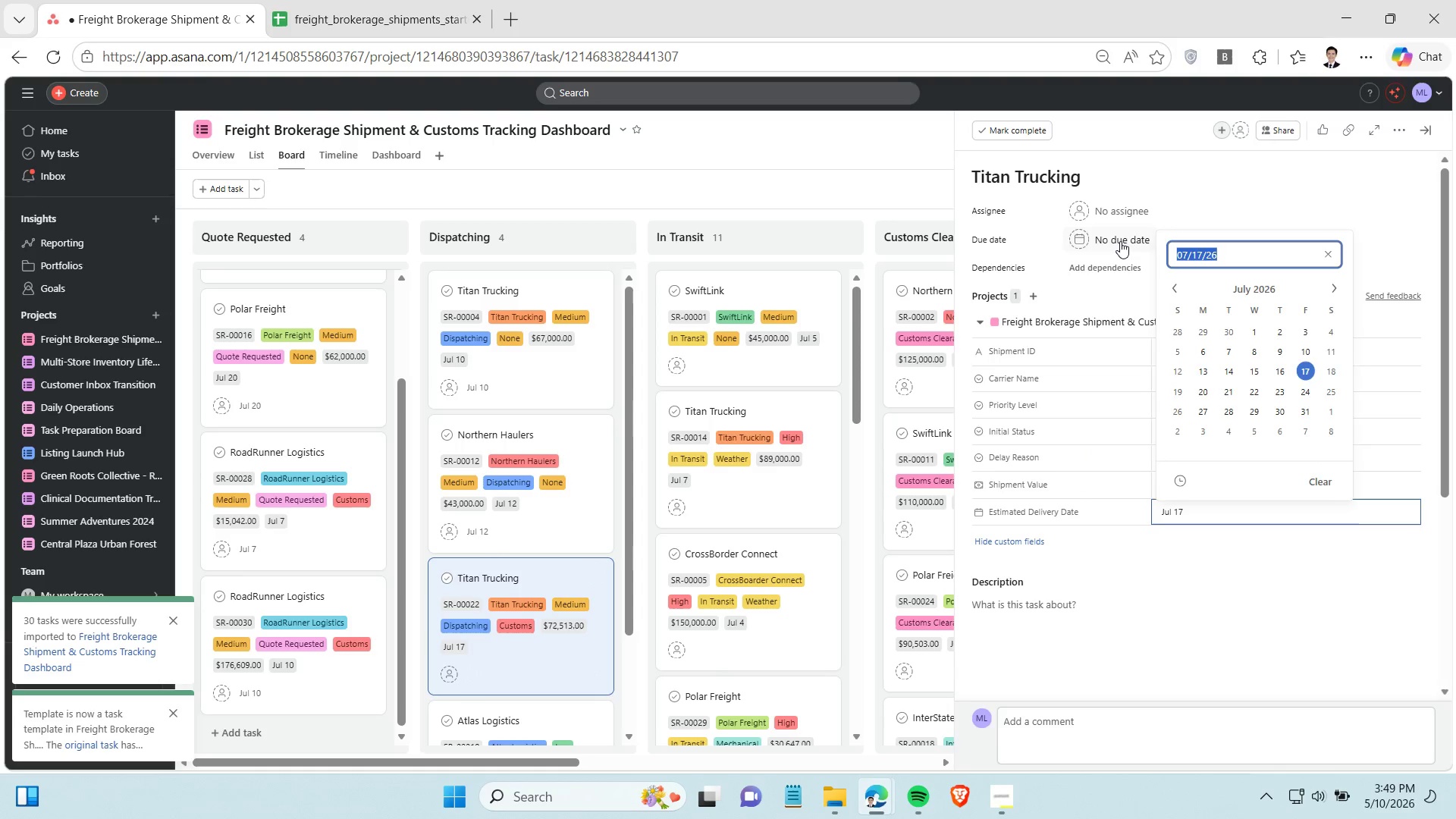 
left_click([1120, 241])
 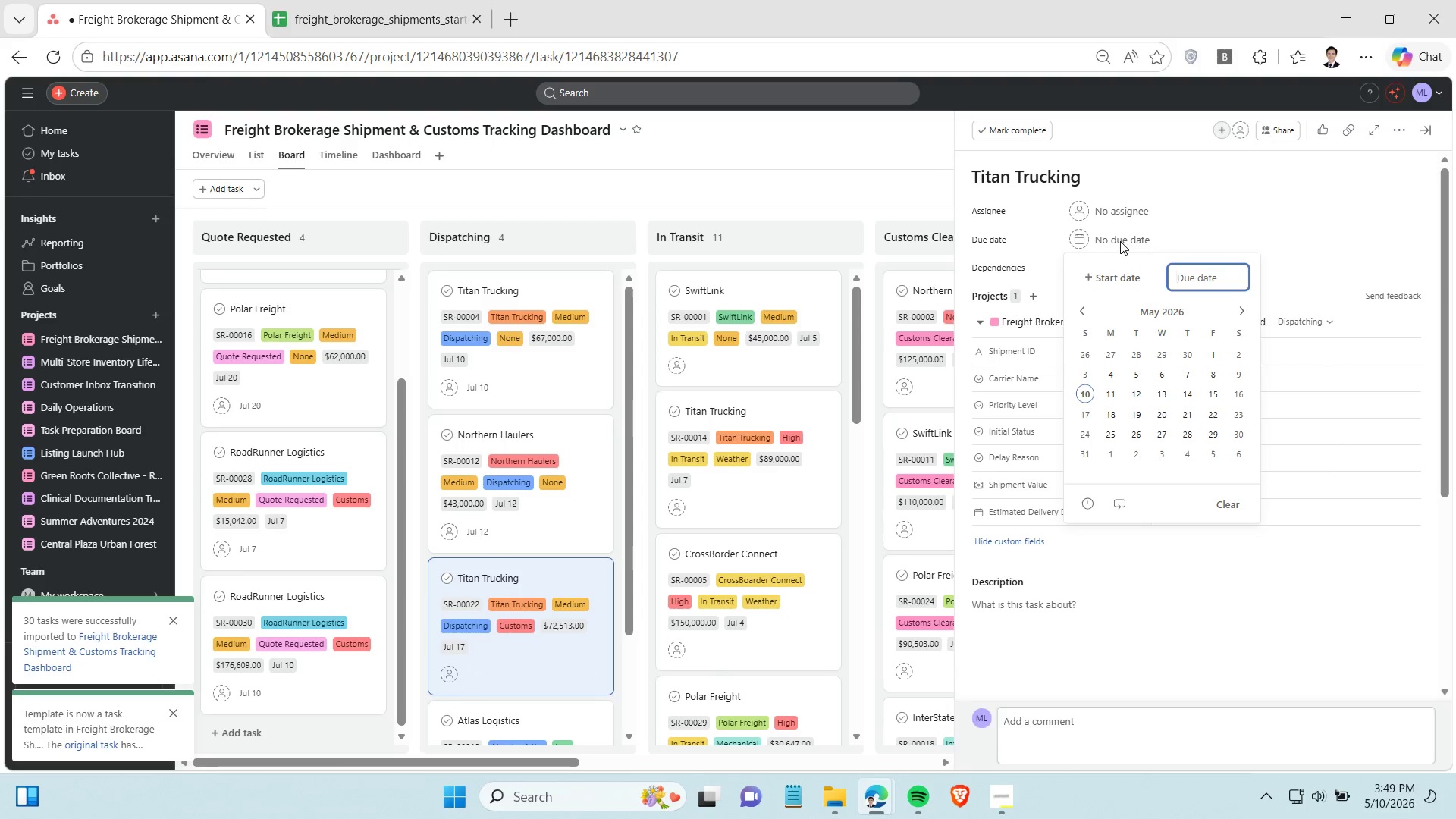 
key(Control+V)
 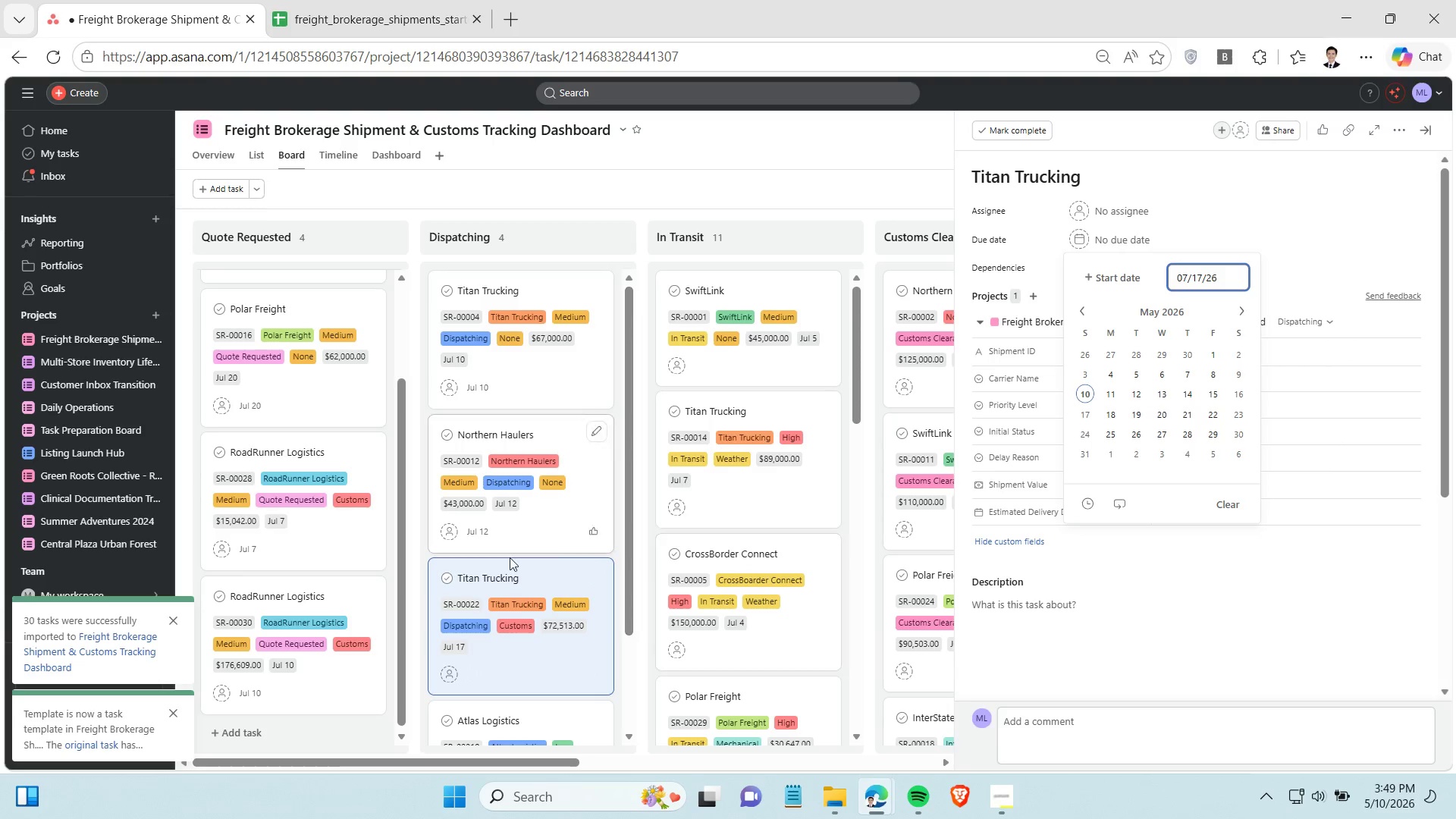 
scroll: coordinate [505, 558], scroll_direction: down, amount: 2.0
 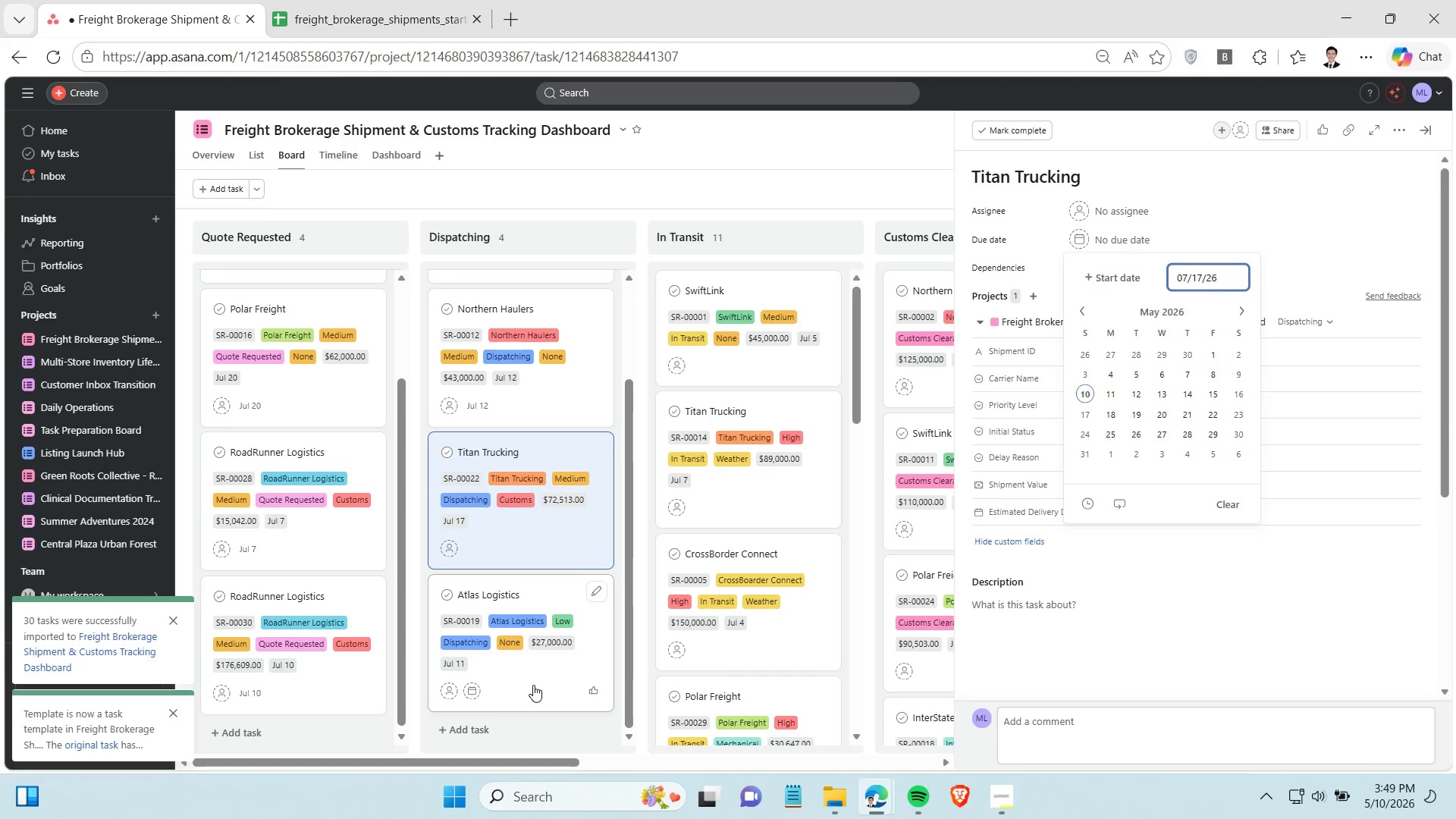 
left_click([533, 685])
 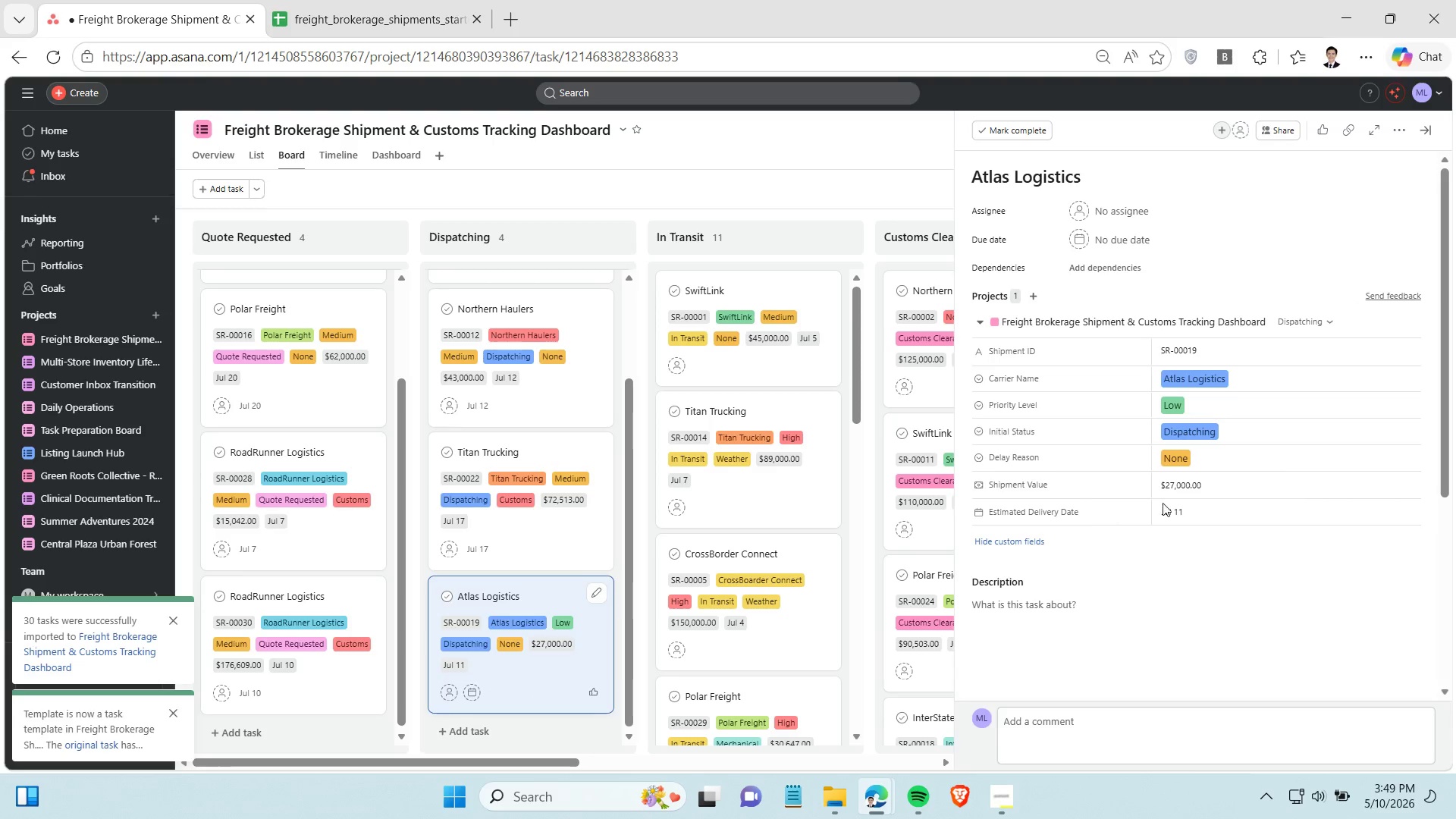 
left_click([1222, 513])
 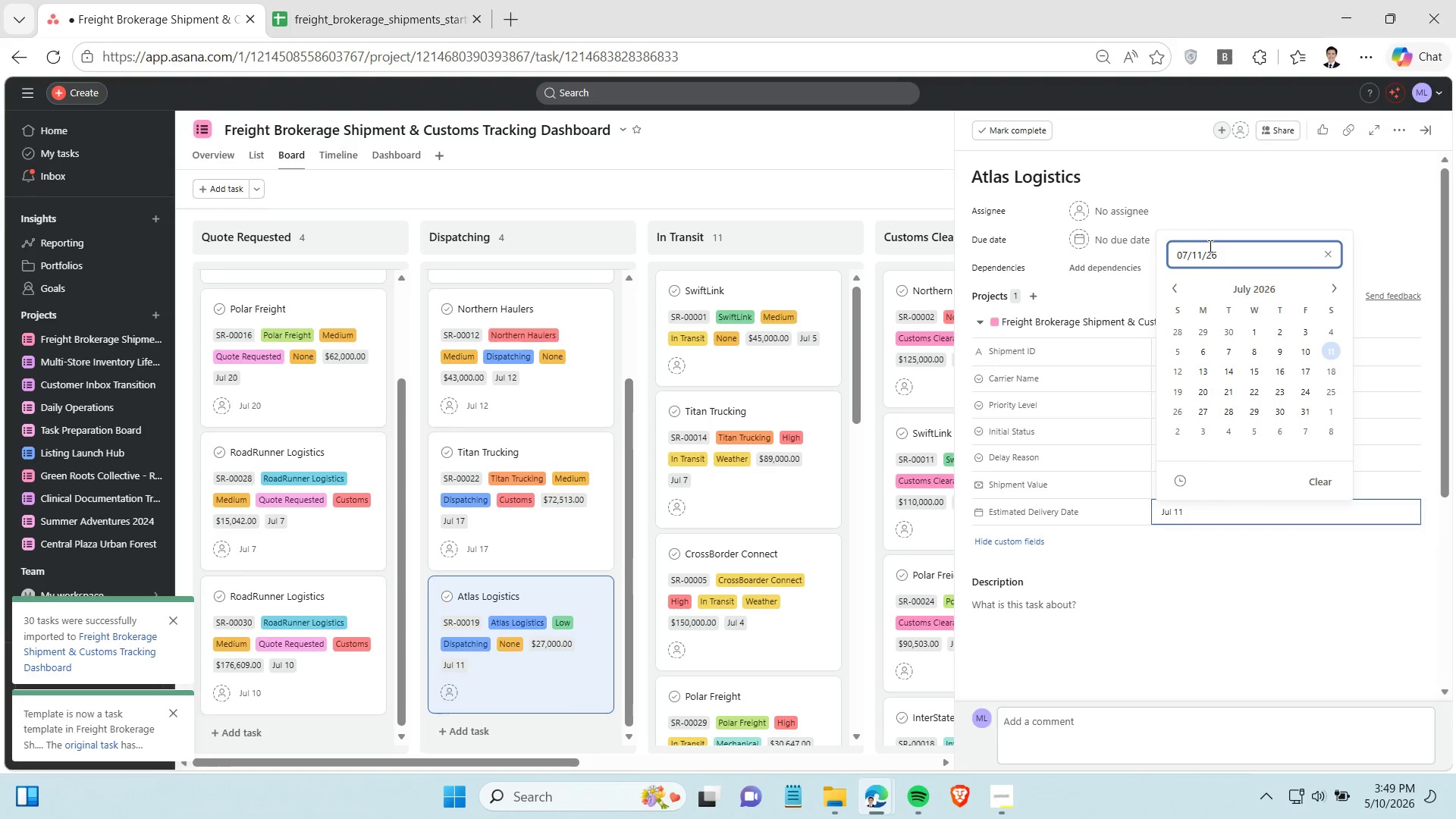 
double_click([1209, 246])
 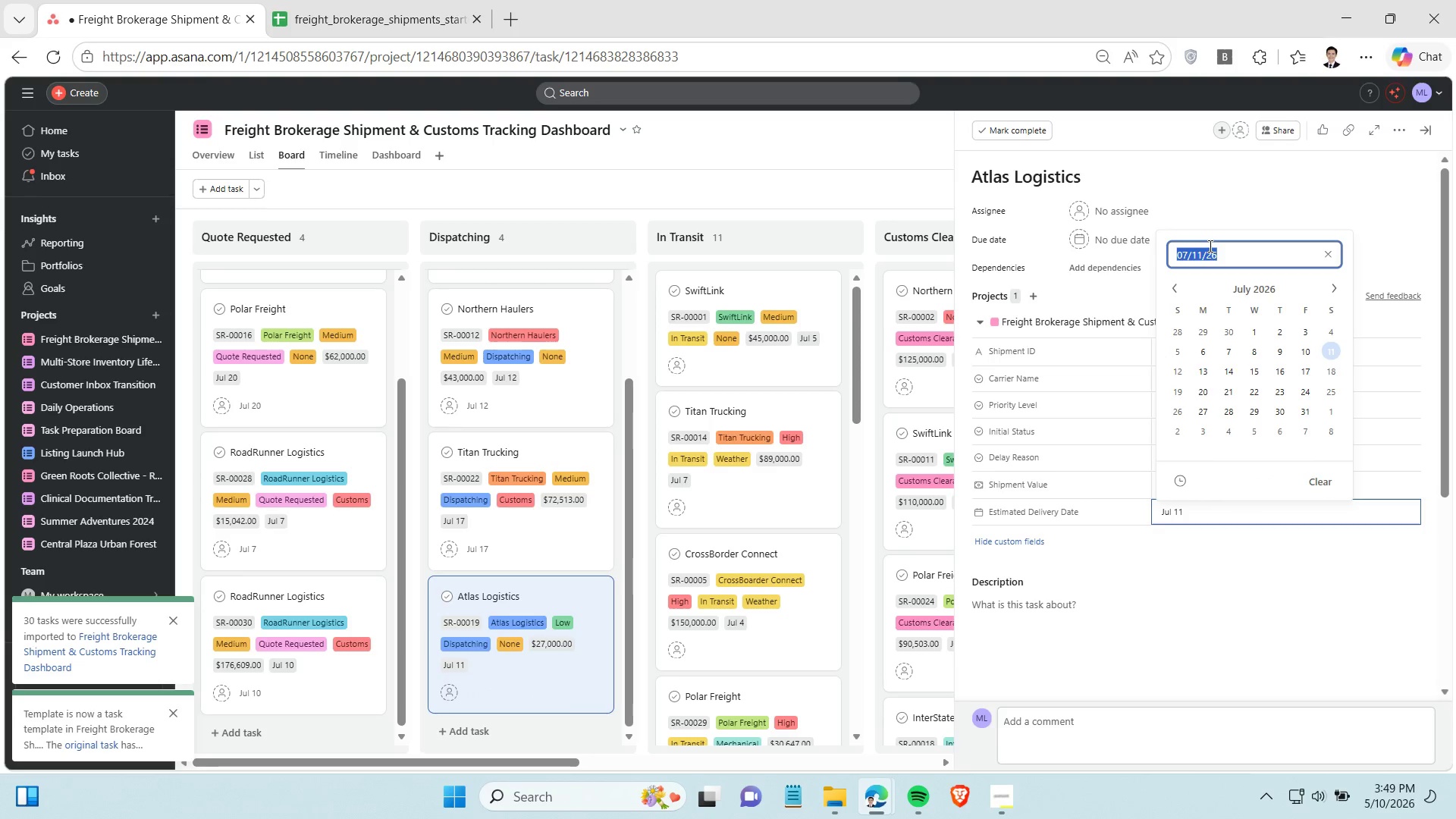 
triple_click([1209, 246])
 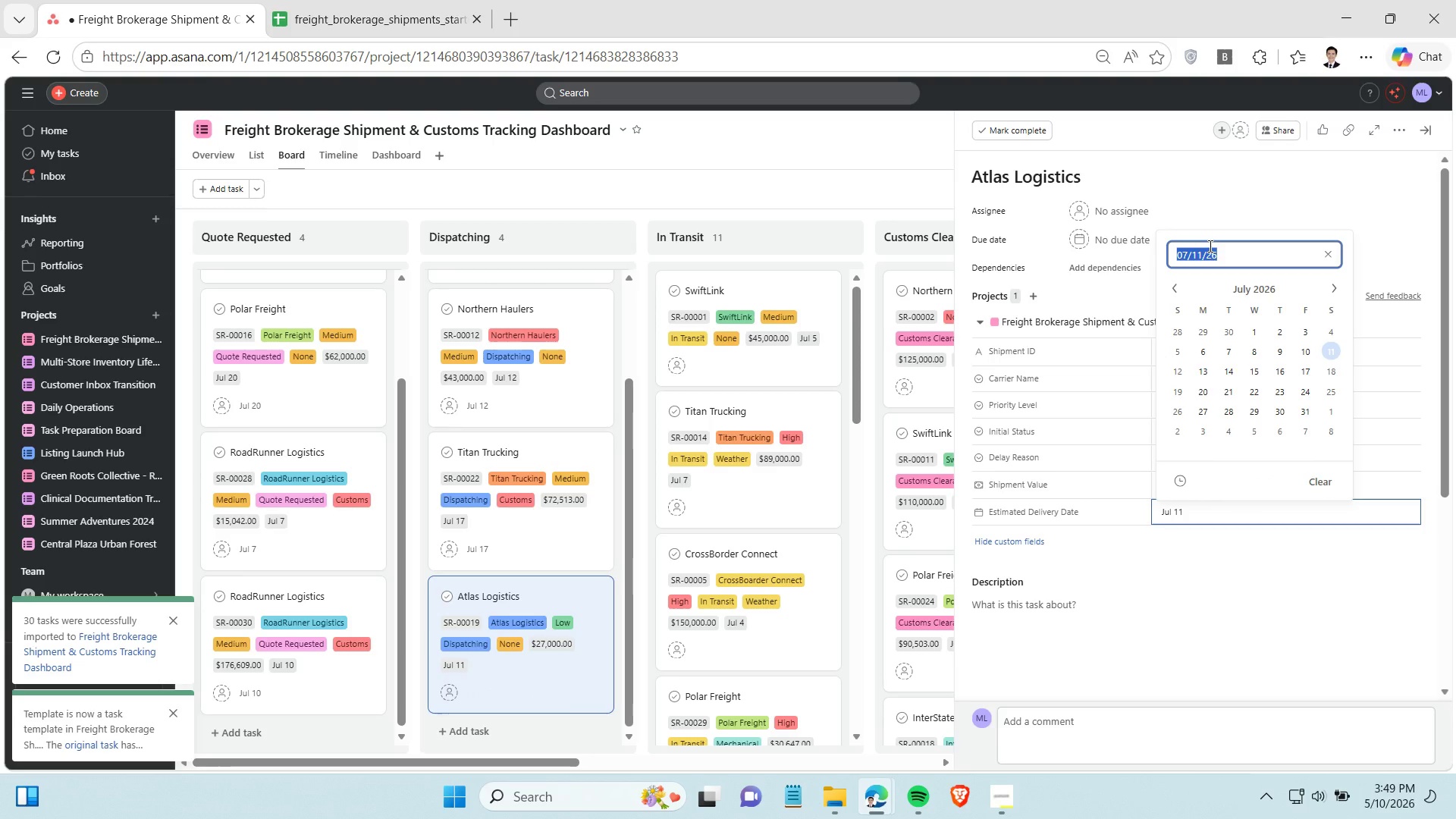 
key(Control+C)
 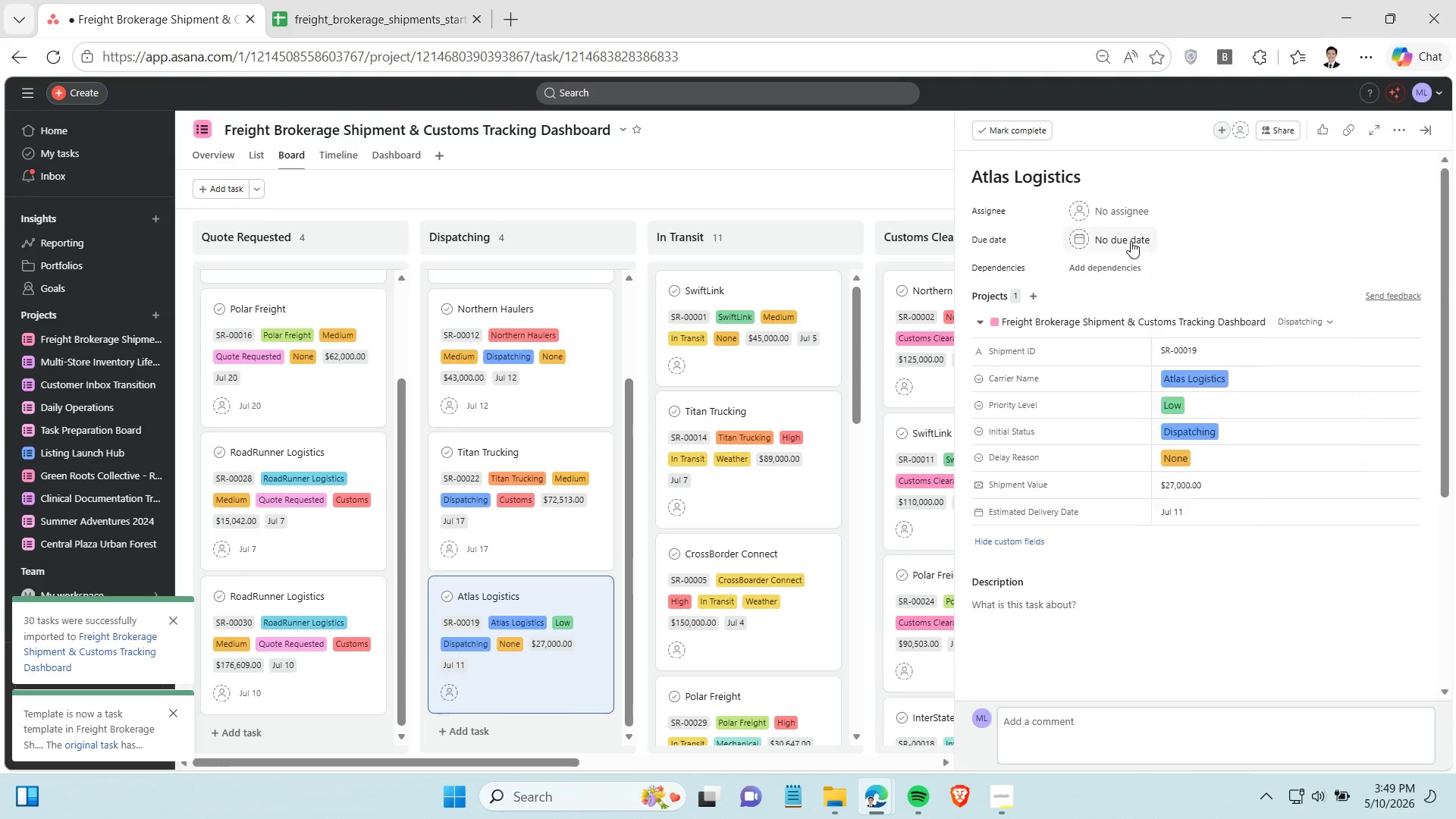 
left_click([1131, 241])
 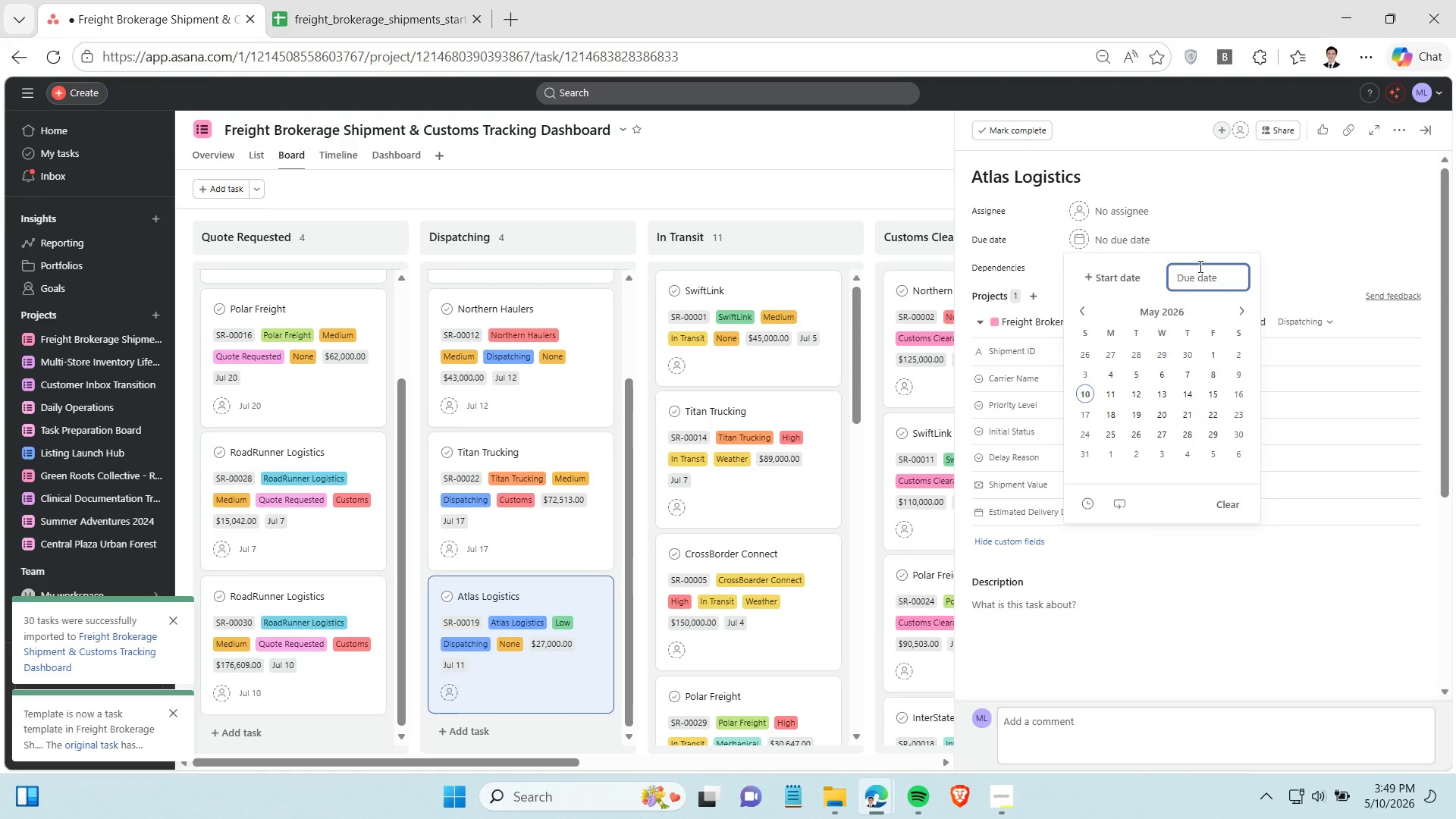 
key(Control+V)
 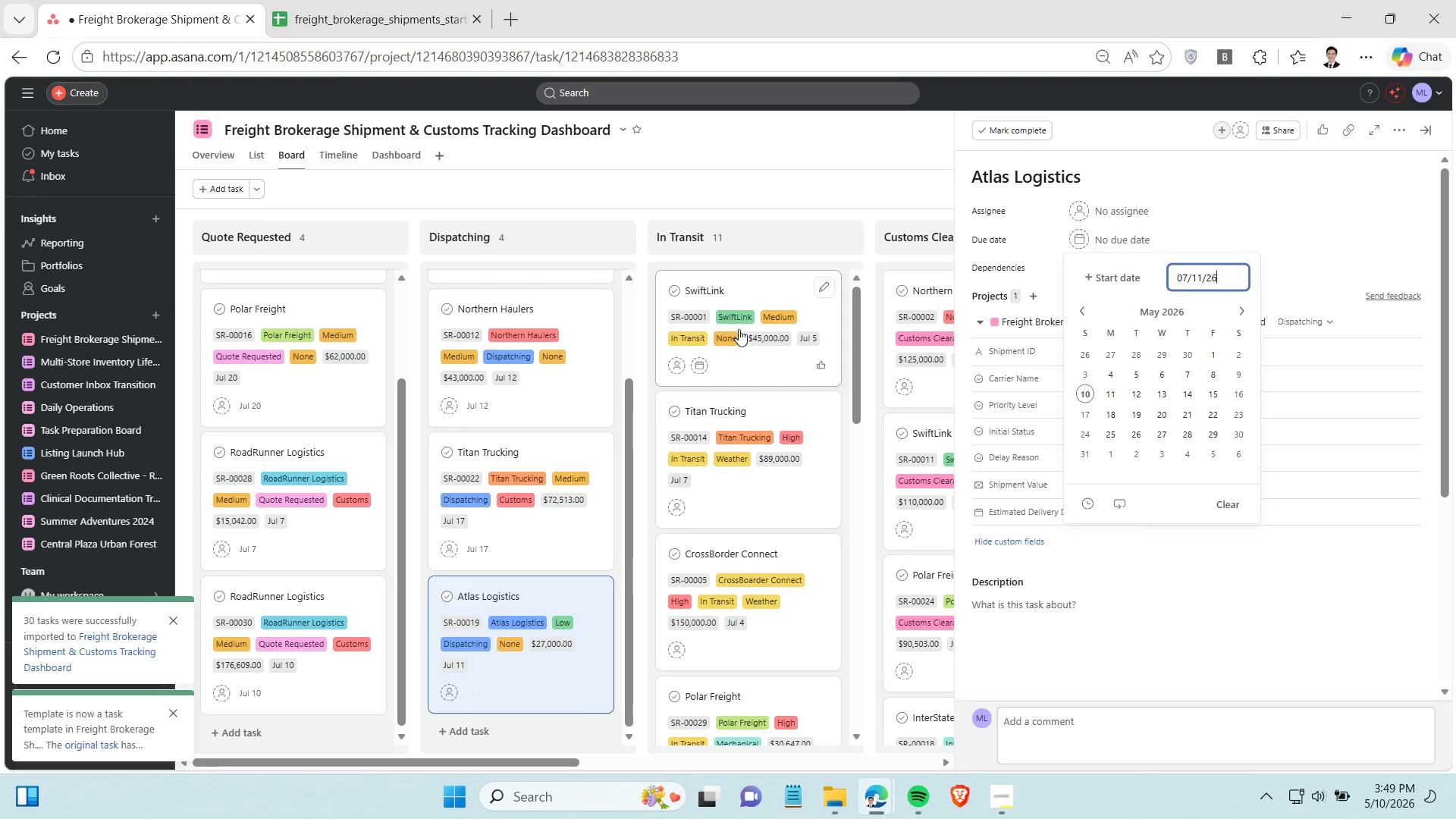 
left_click([769, 285])
 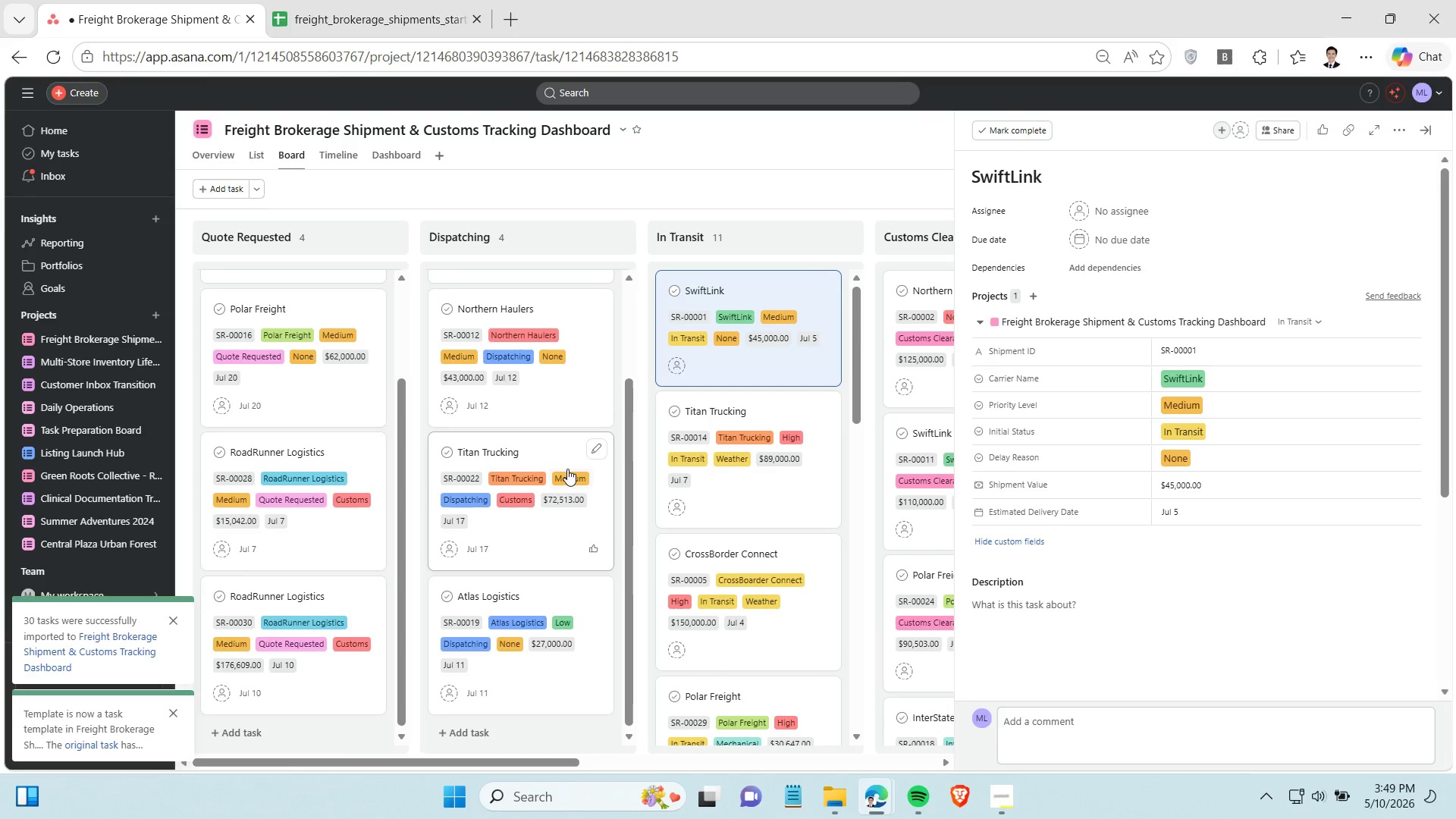 
scroll: coordinate [572, 454], scroll_direction: up, amount: 4.0
 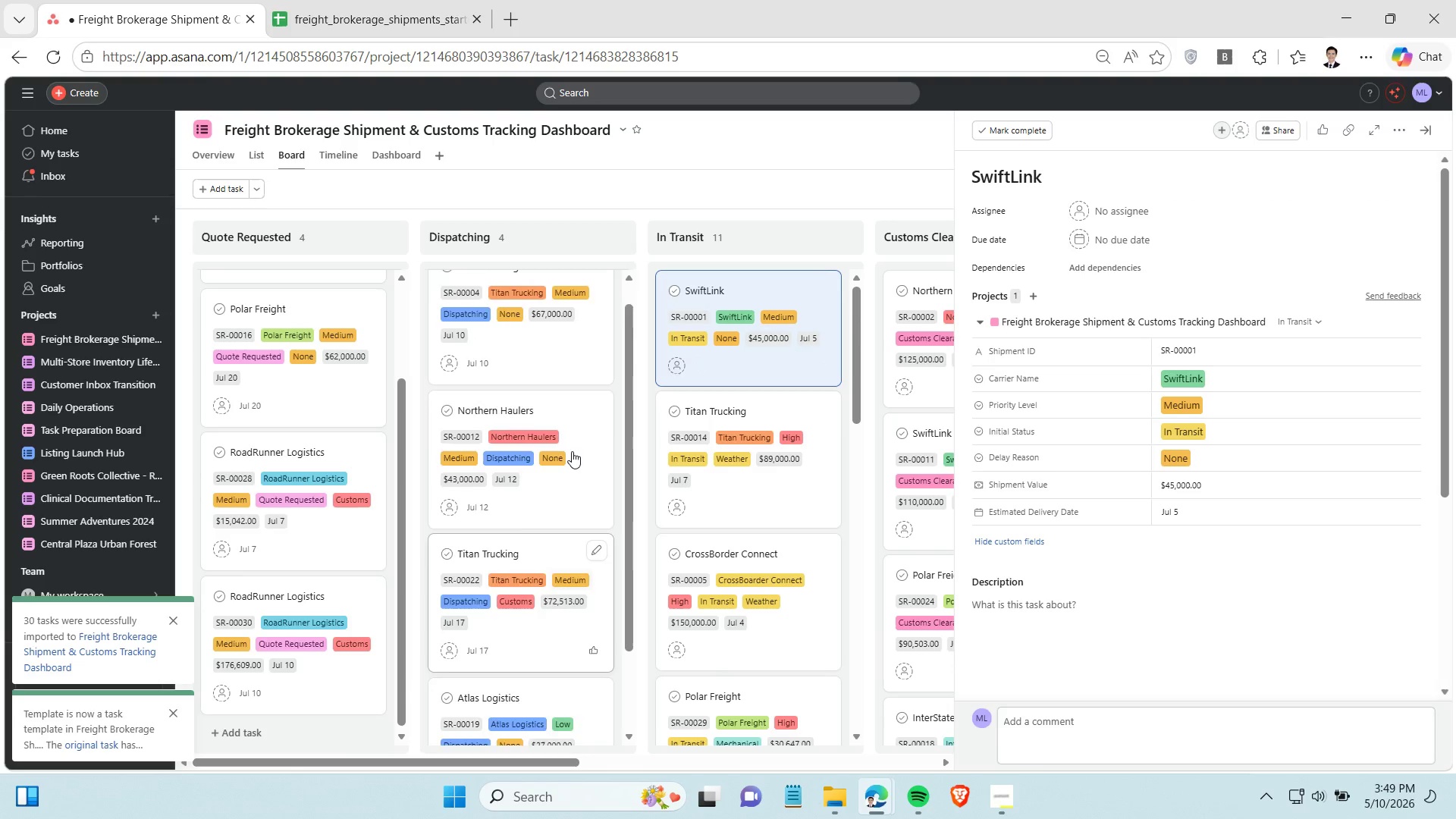 
scroll: coordinate [572, 451], scroll_direction: down, amount: 3.0
 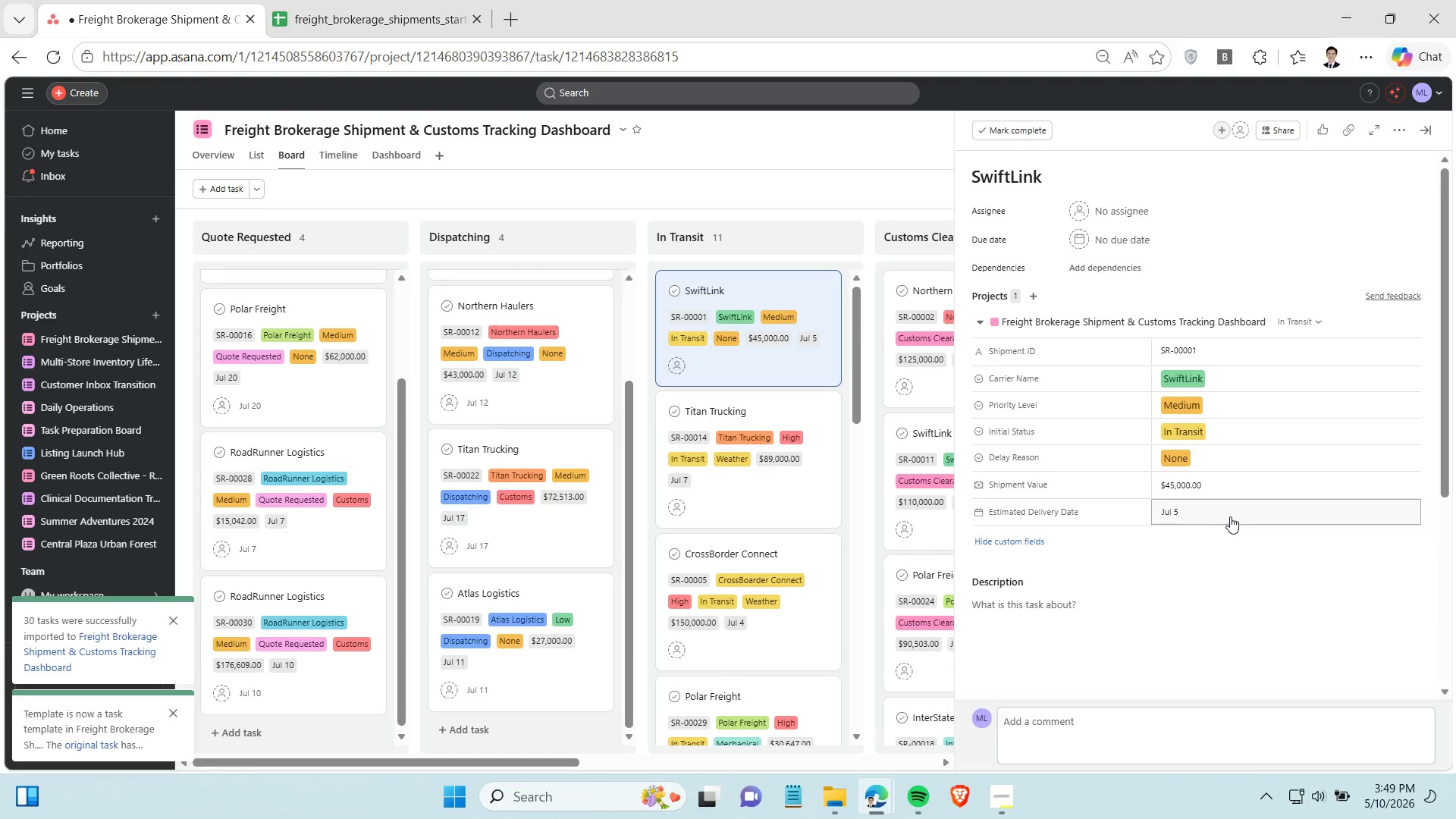 
left_click([1232, 513])
 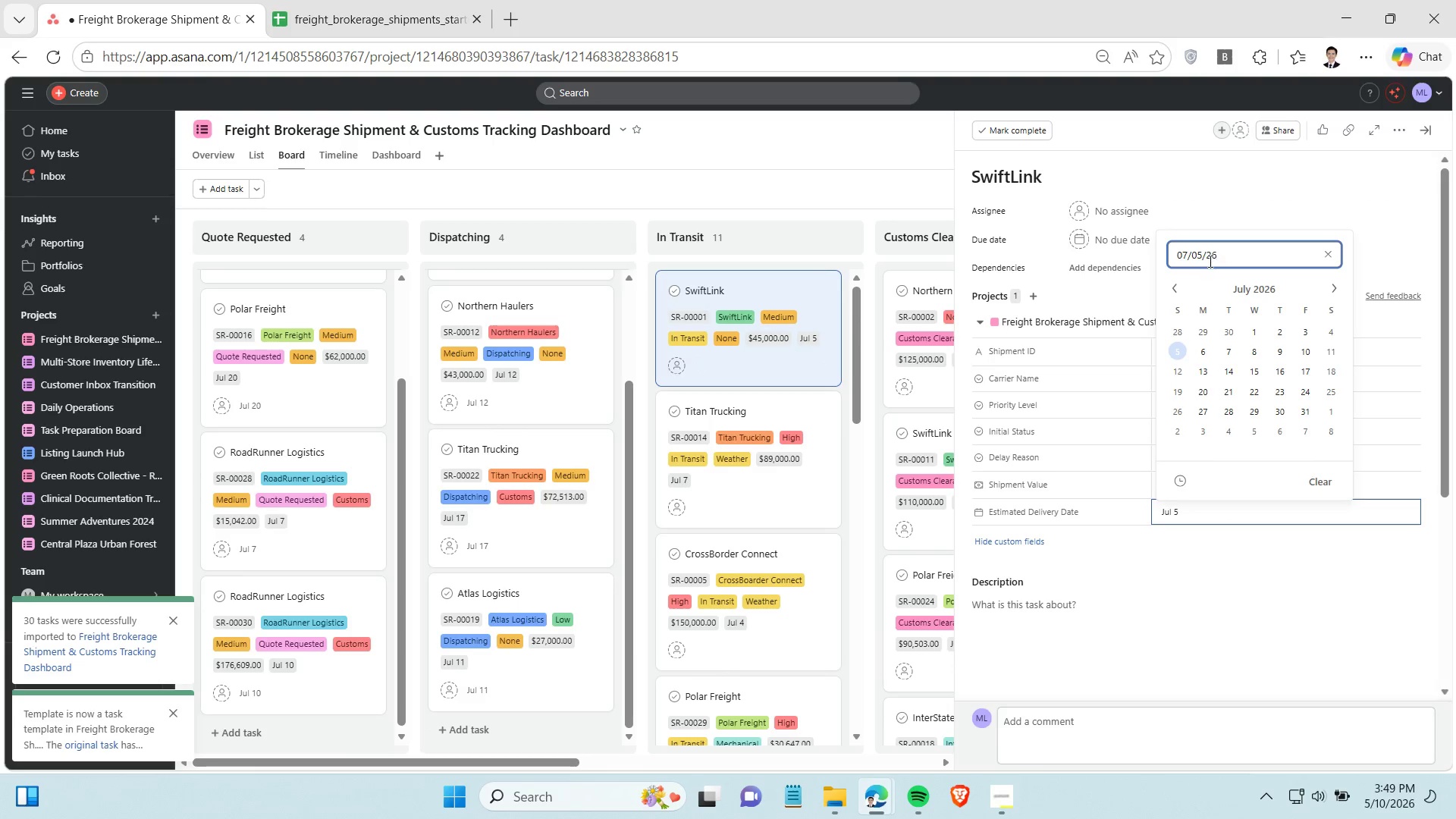 
double_click([1209, 261])
 